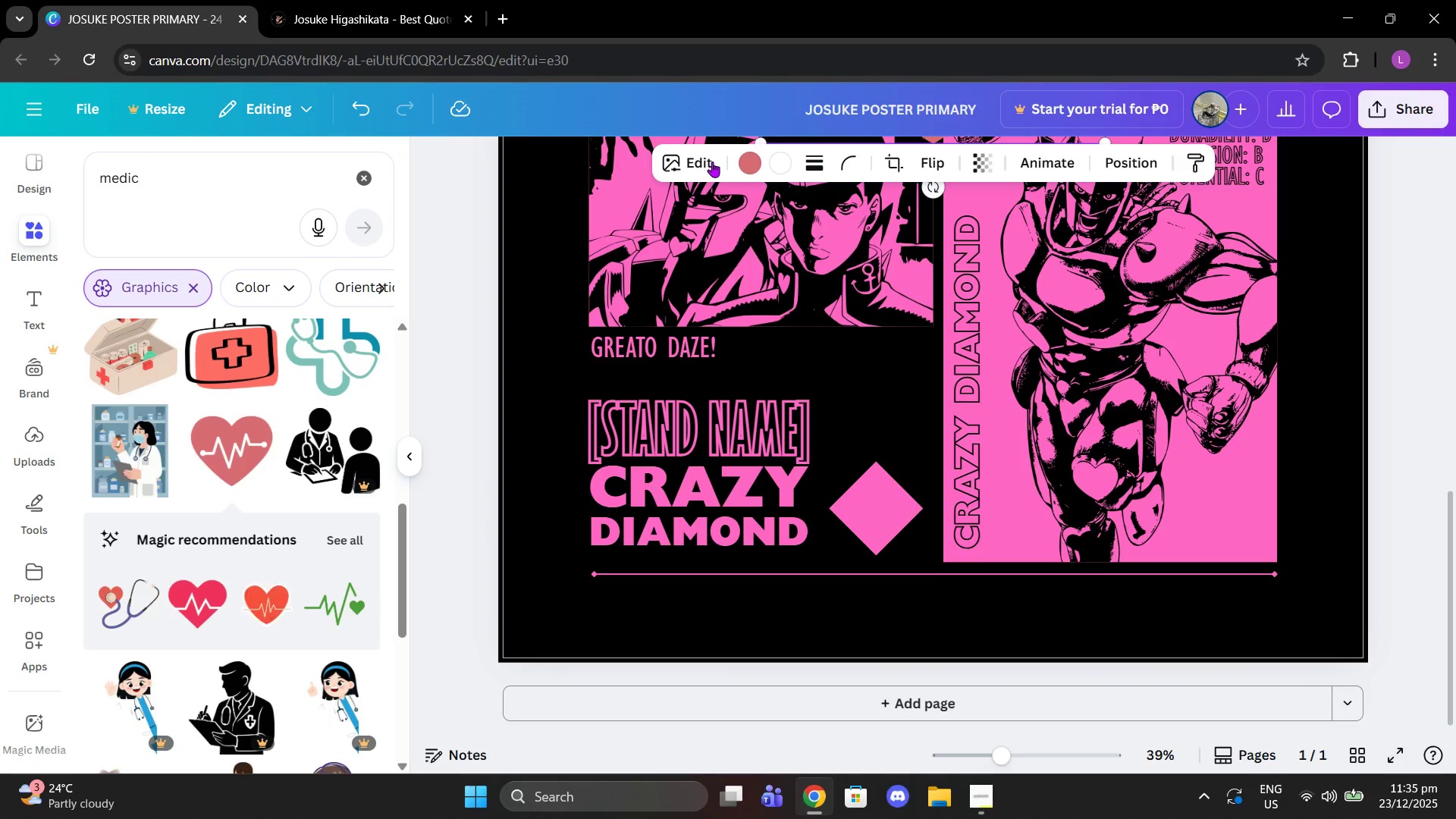 
left_click([745, 166])
 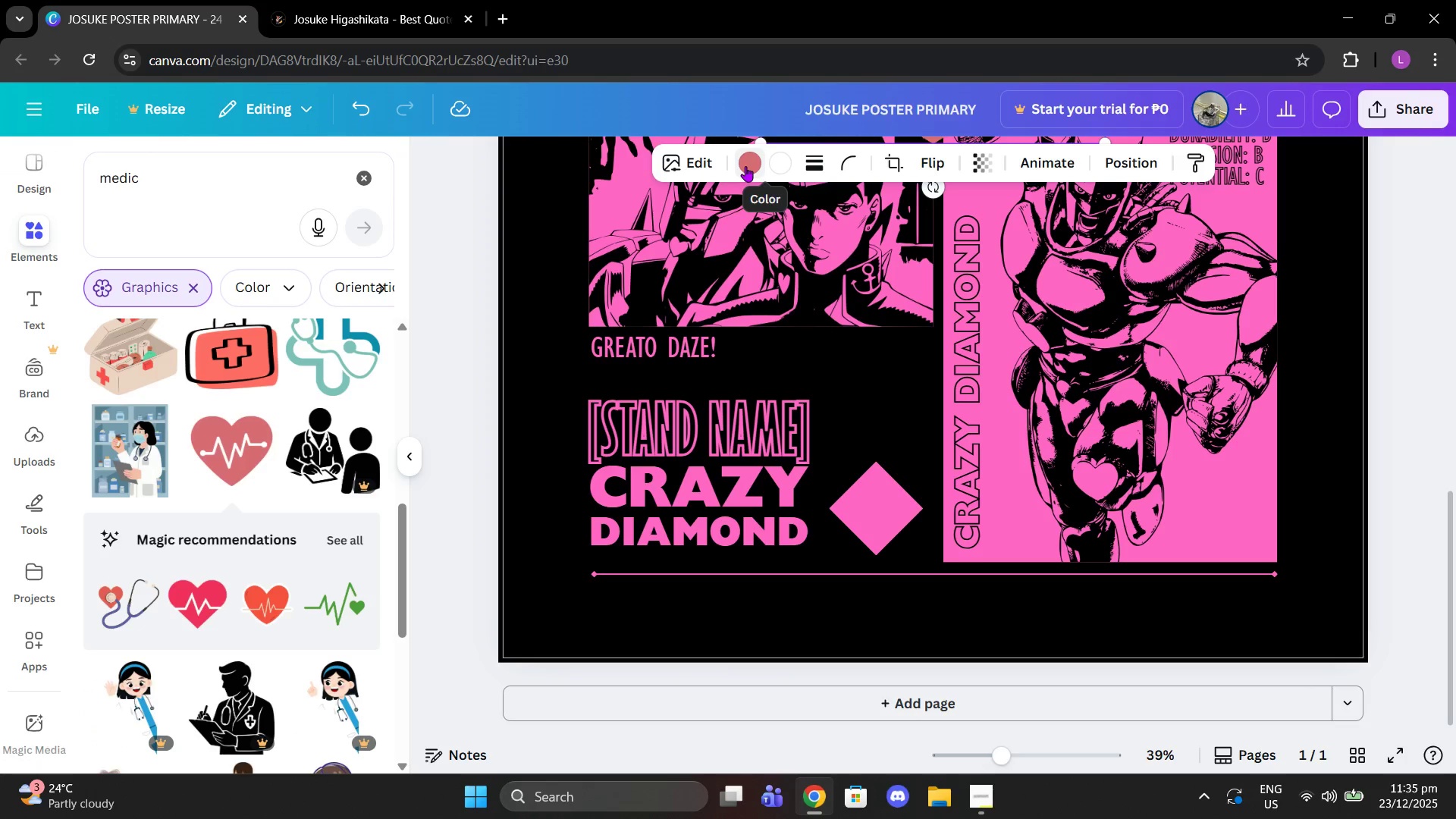 
left_click([745, 166])
 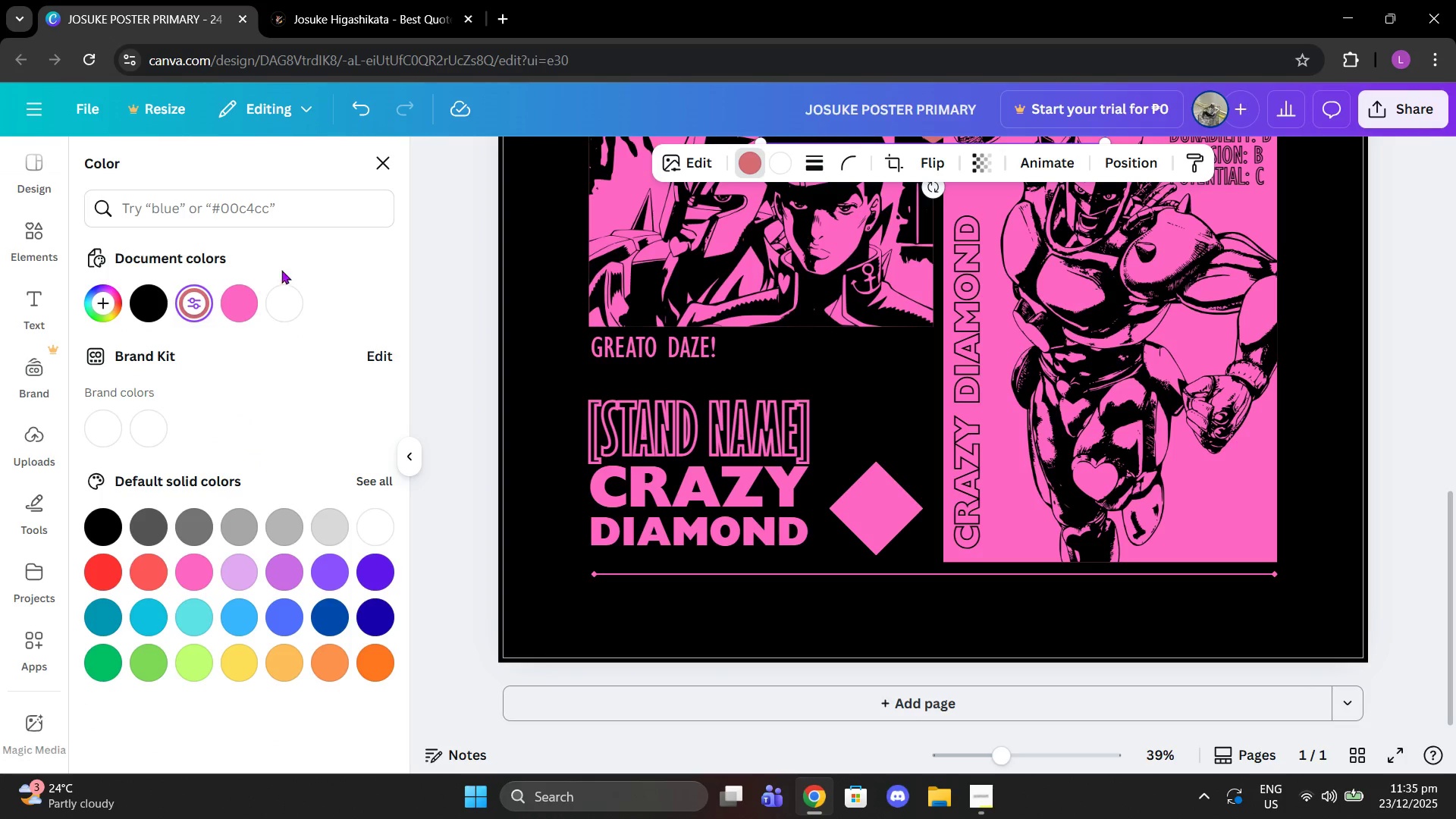 
left_click([249, 290])
 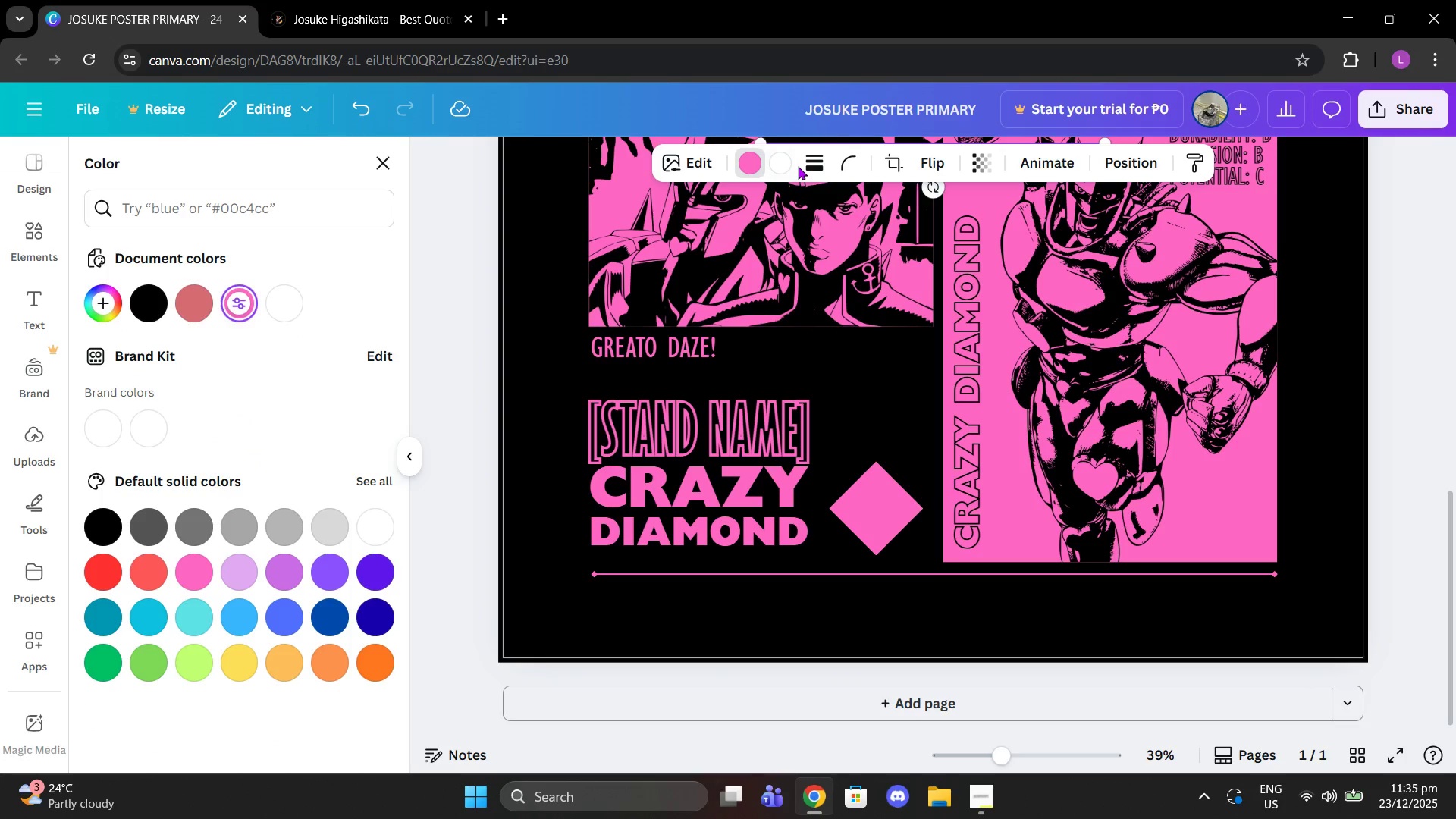 
left_click([786, 165])
 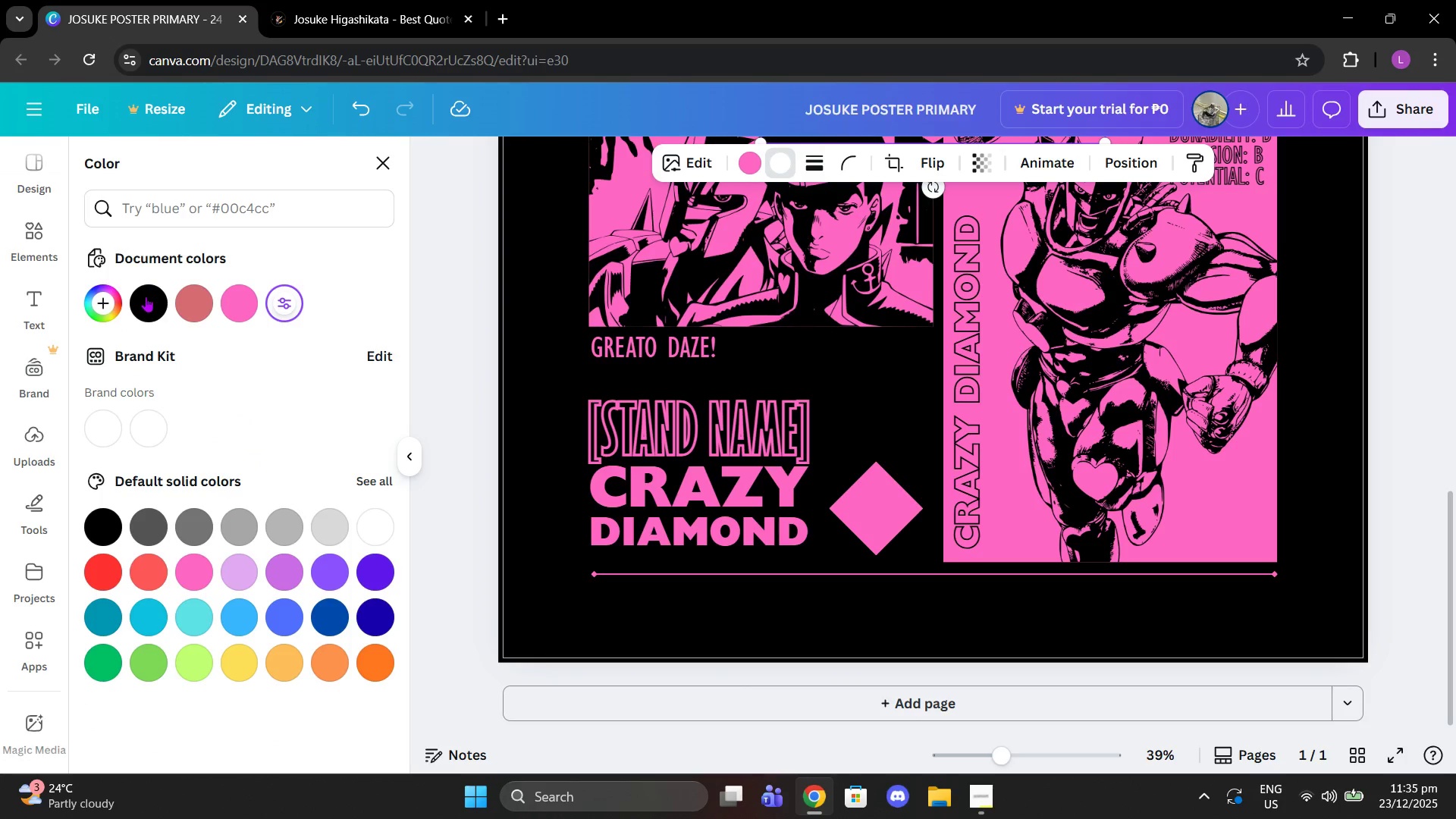 
left_click([146, 301])
 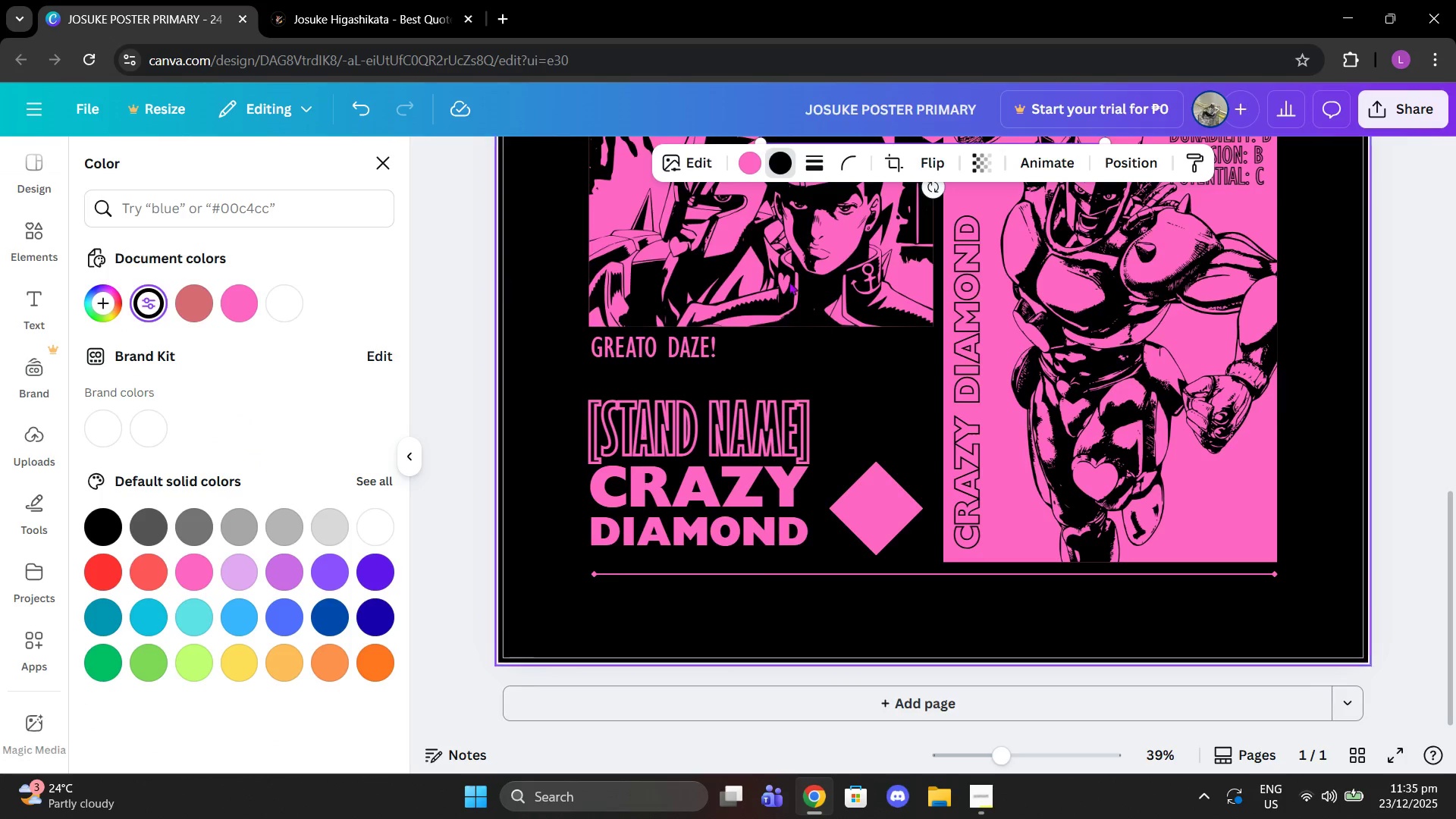 
scroll: coordinate [788, 281], scroll_direction: up, amount: 3.0
 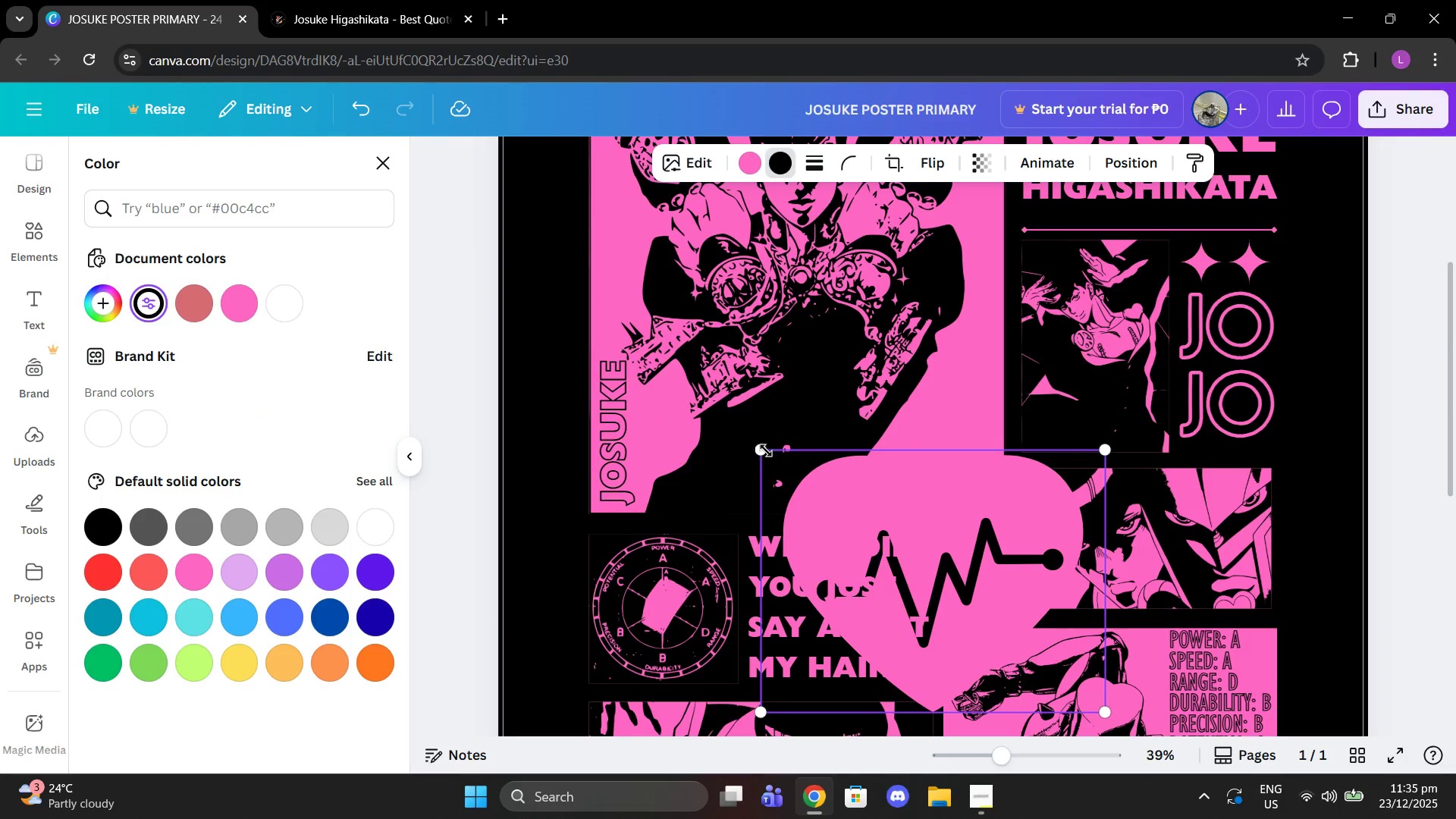 
left_click_drag(start_coordinate=[761, 450], to_coordinate=[914, 592])
 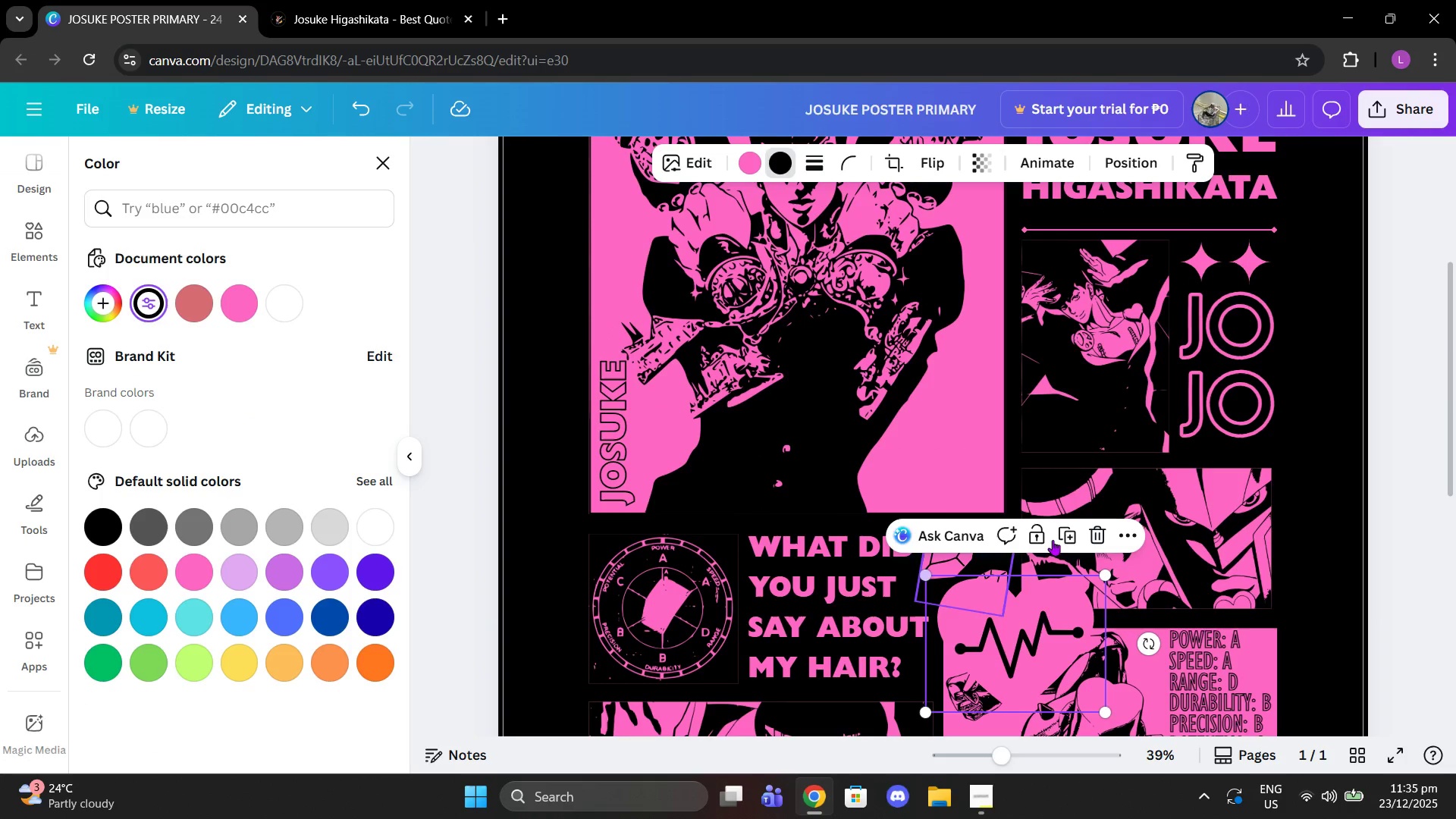 
scroll: coordinate [1064, 514], scroll_direction: down, amount: 3.0
 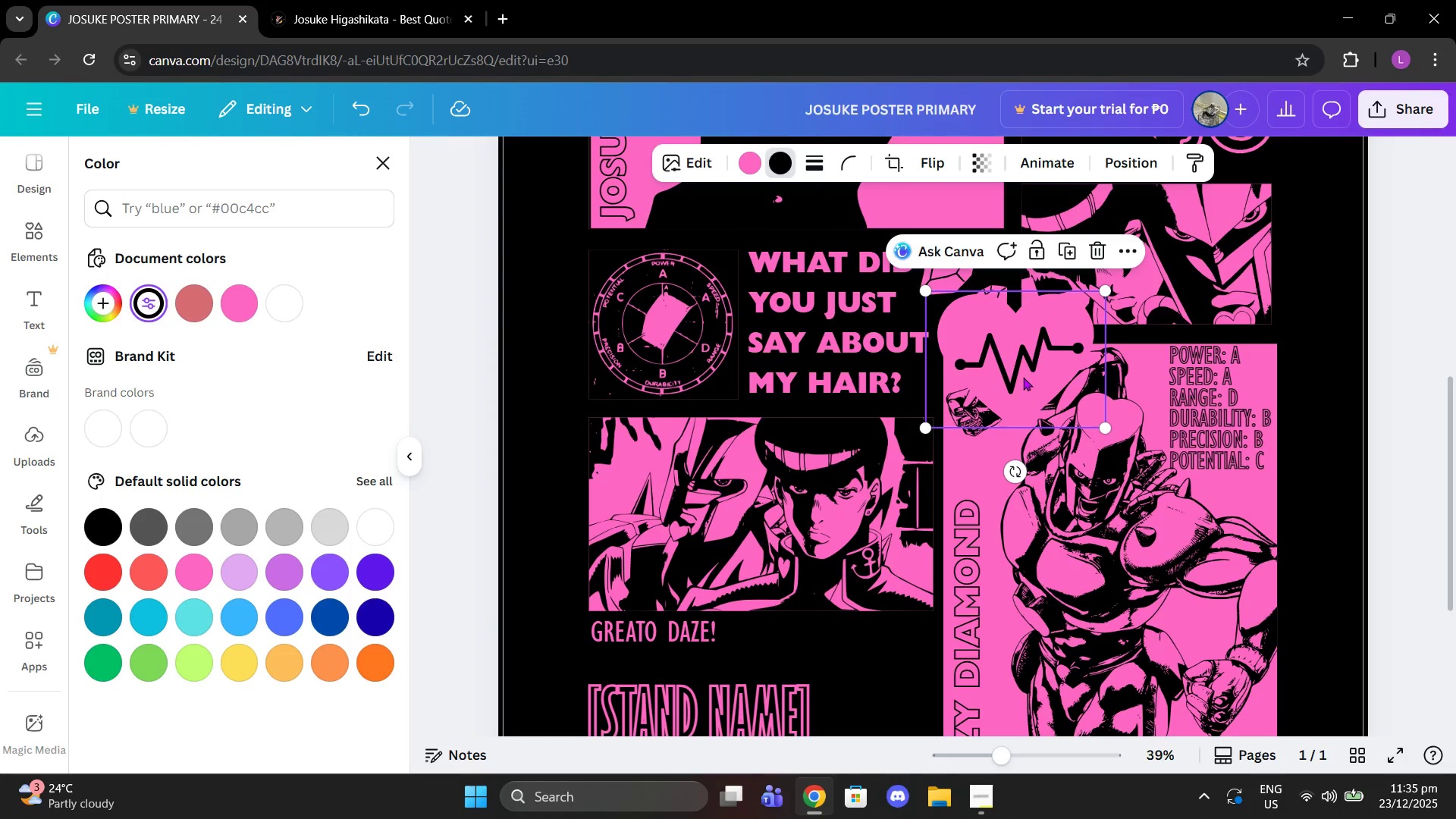 
left_click_drag(start_coordinate=[1024, 373], to_coordinate=[869, 687])
 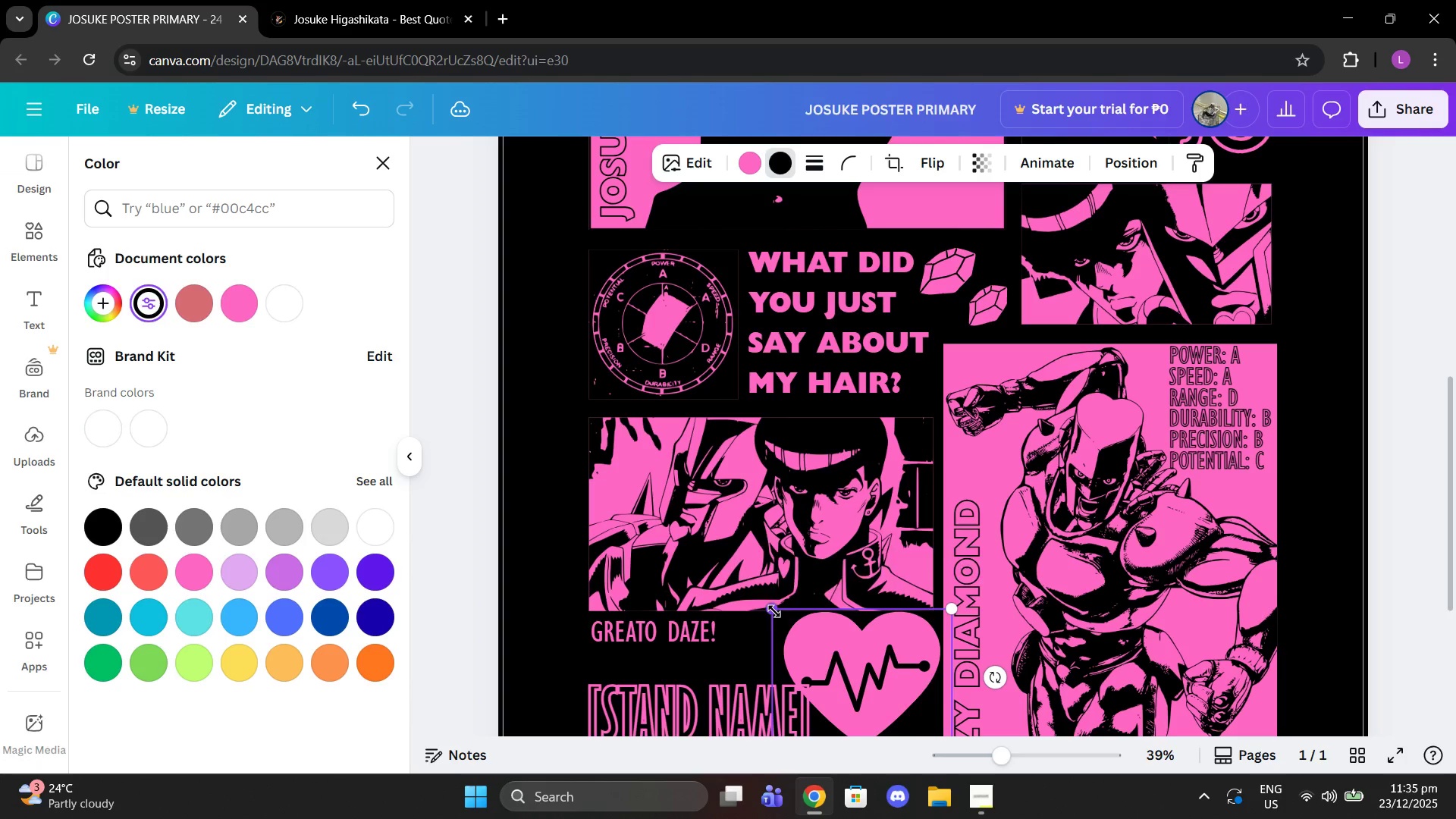 
left_click_drag(start_coordinate=[772, 610], to_coordinate=[831, 642])
 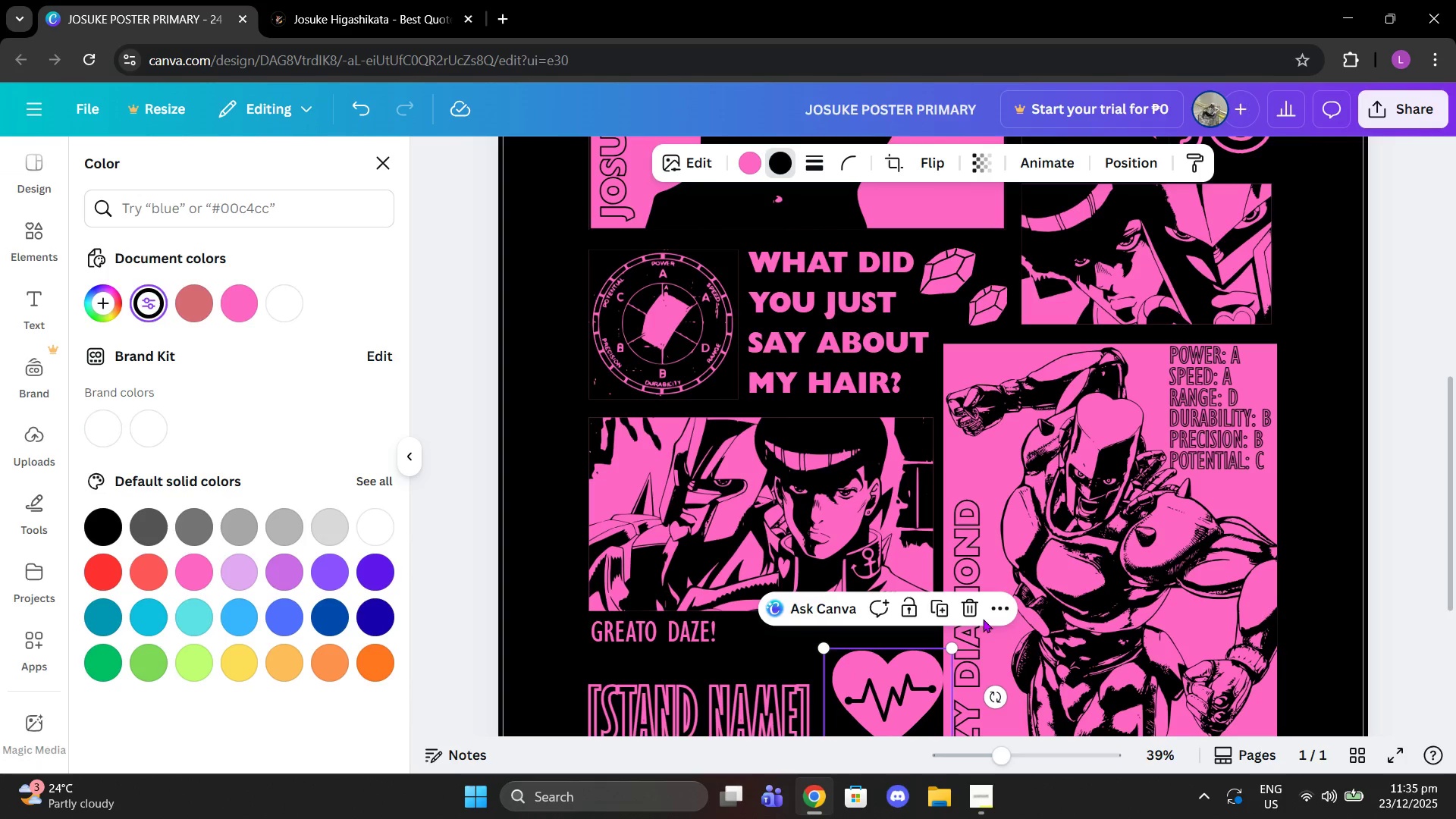 
scroll: coordinate [949, 600], scroll_direction: down, amount: 2.0
 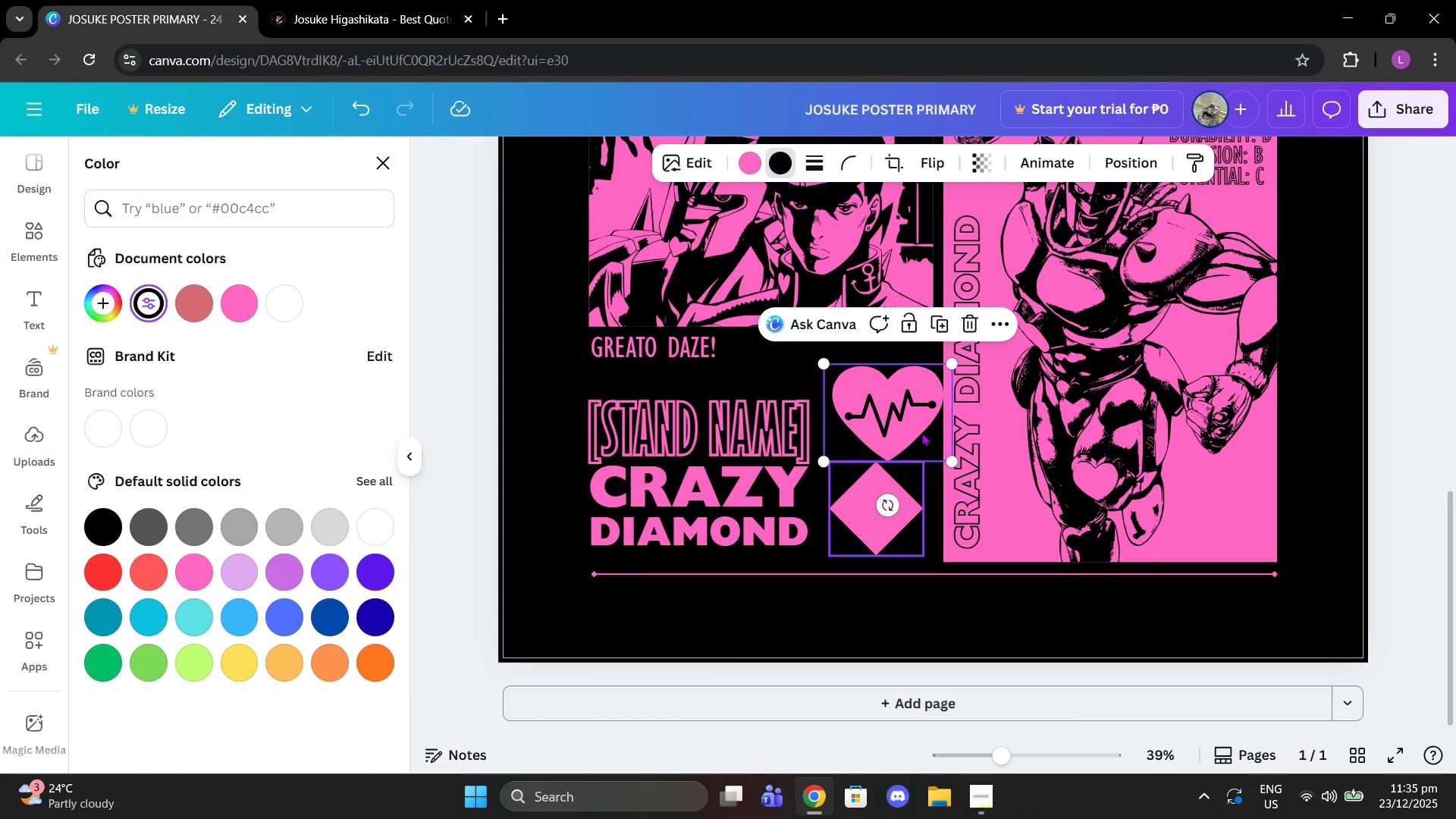 
left_click_drag(start_coordinate=[915, 429], to_coordinate=[972, 545])
 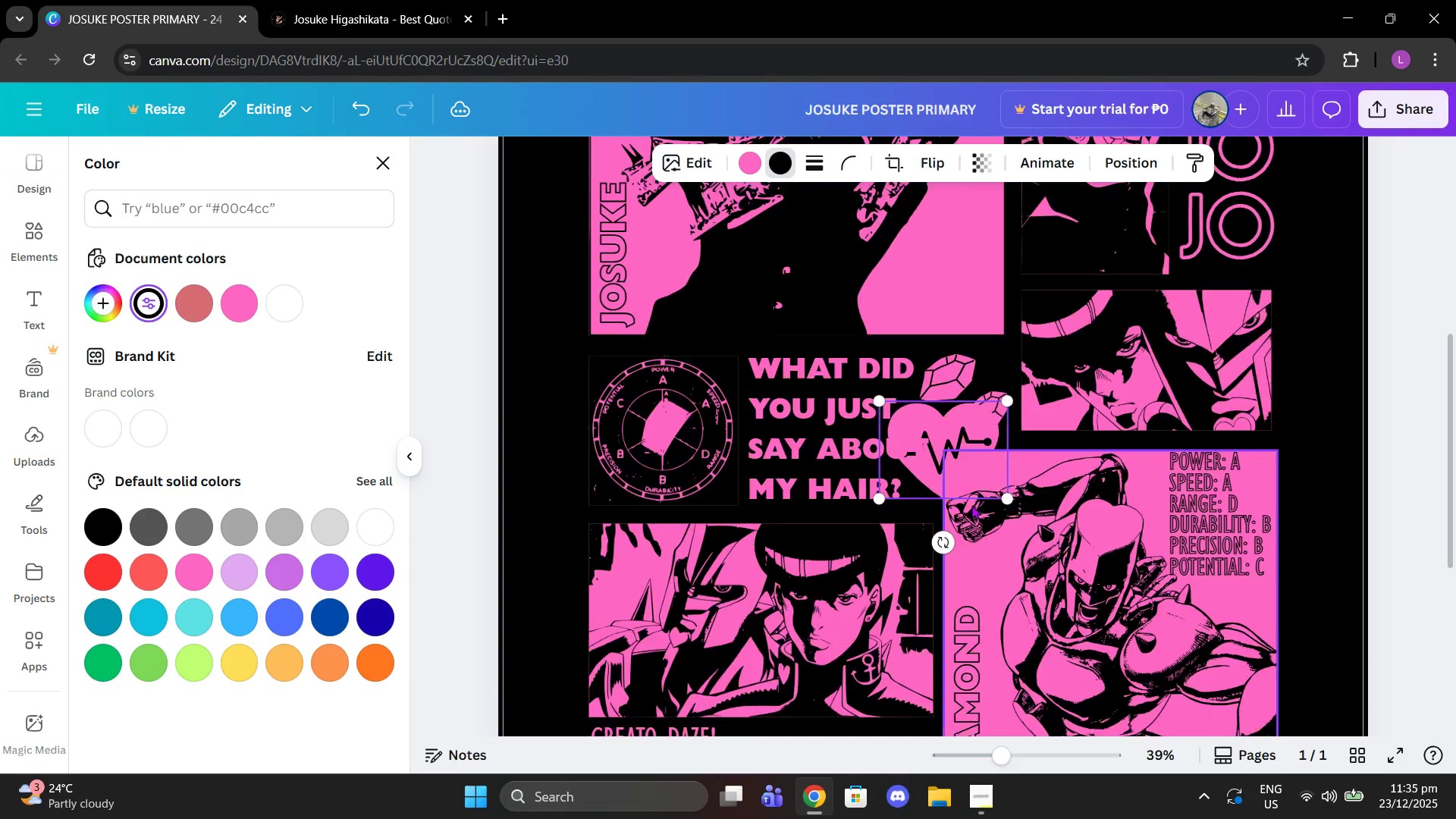 
scroll: coordinate [1012, 355], scroll_direction: up, amount: 3.0
 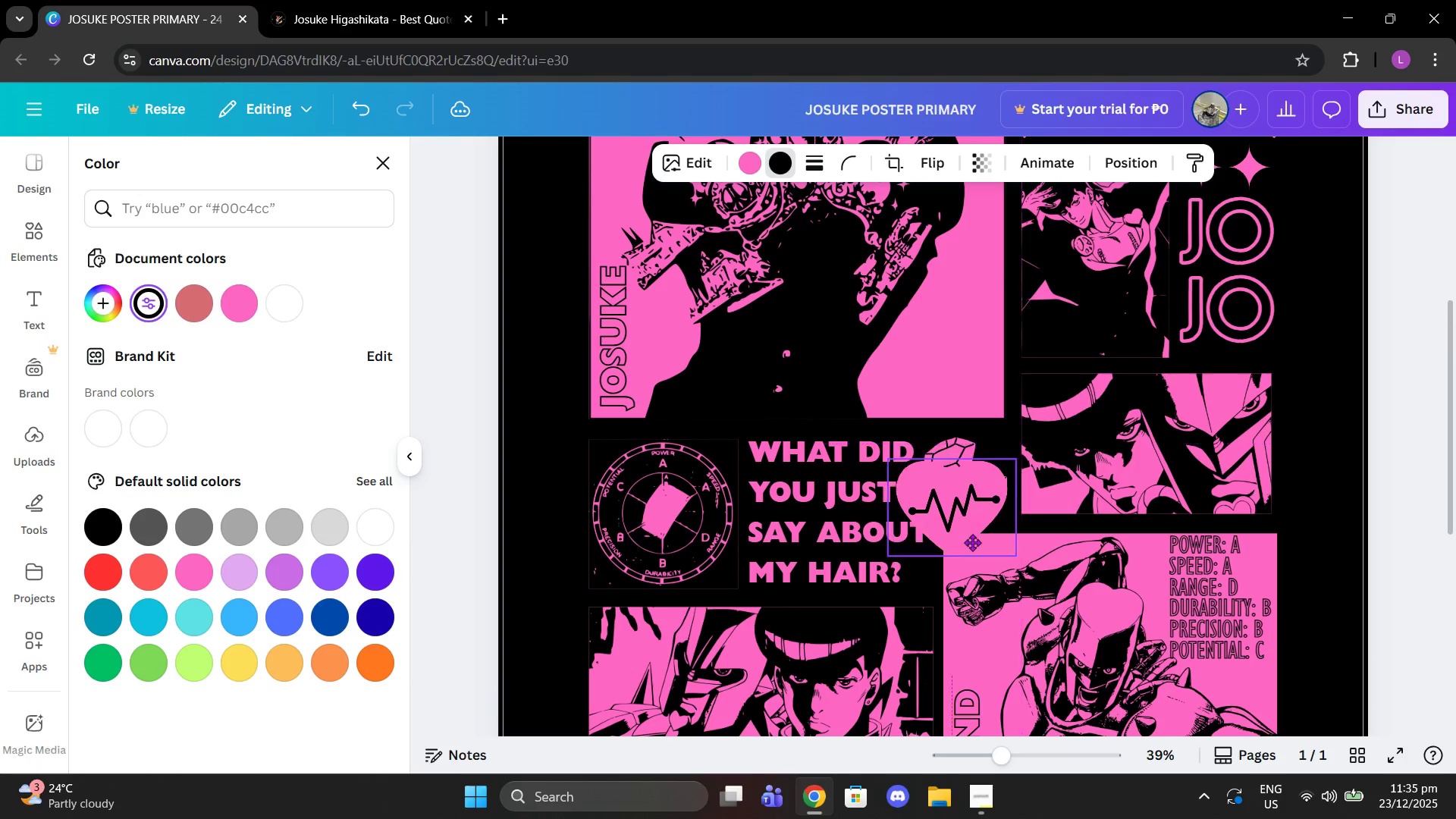 
scroll: coordinate [967, 437], scroll_direction: down, amount: 3.0
 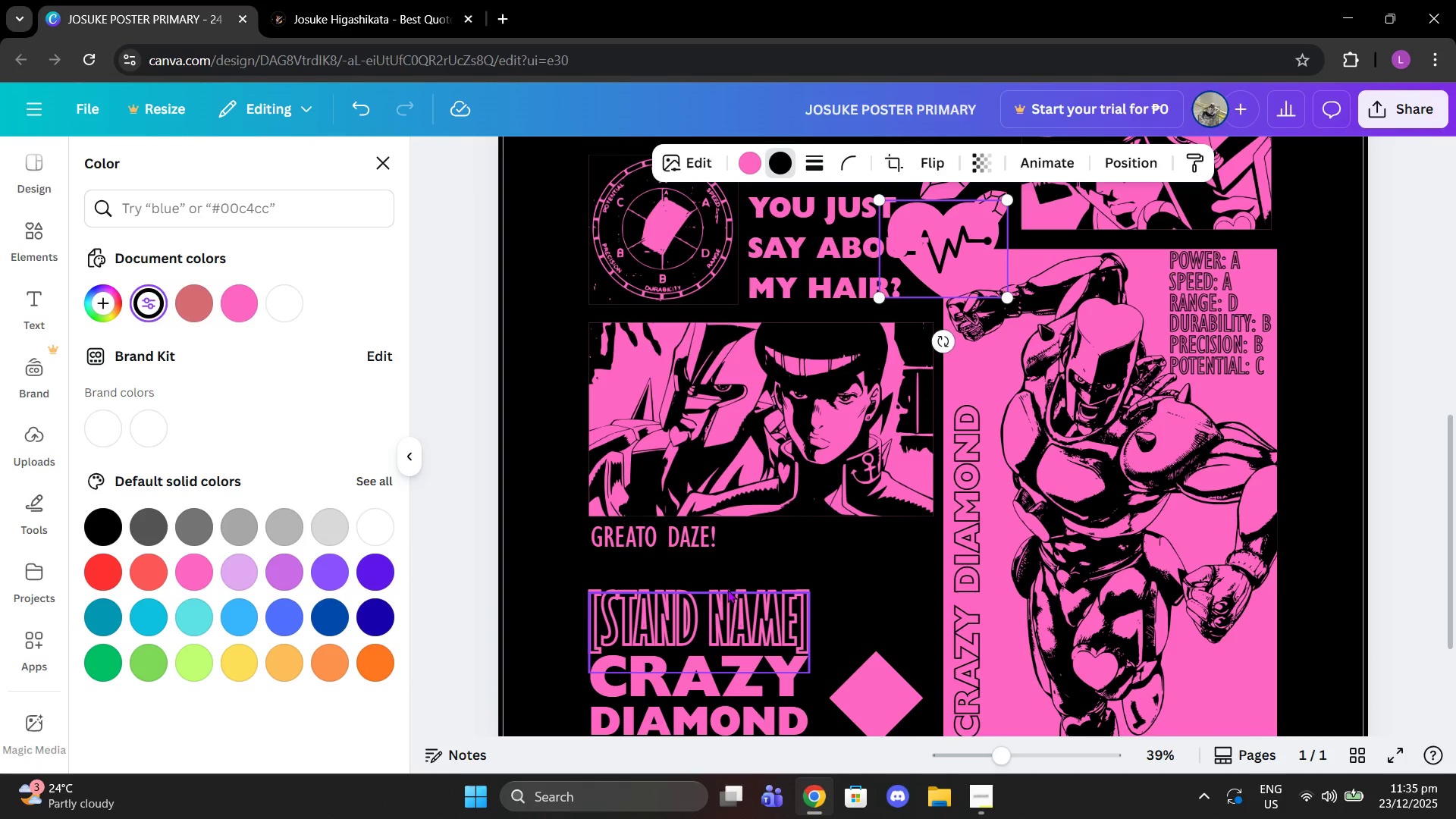 
left_click([692, 542])
 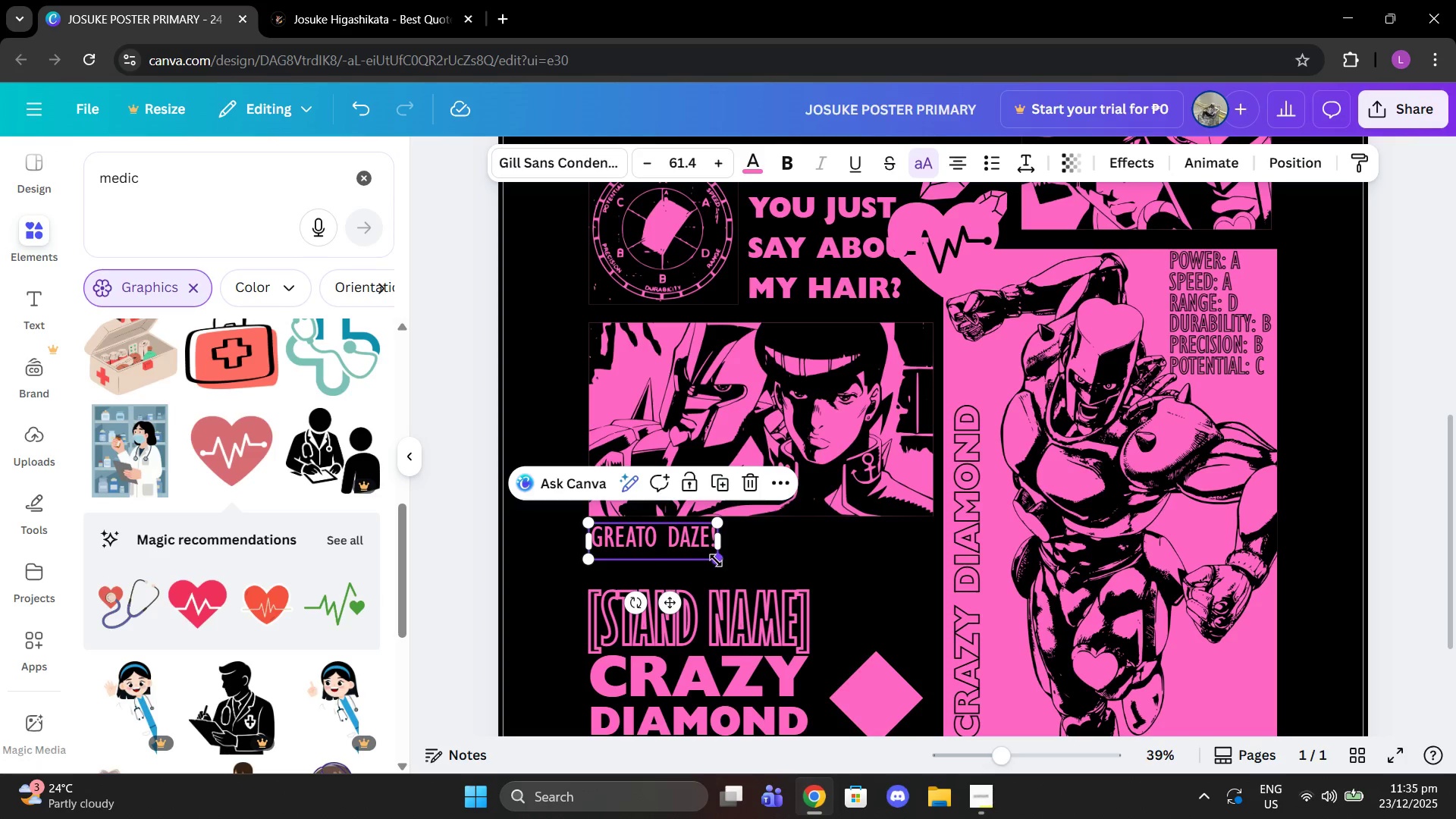 
left_click_drag(start_coordinate=[716, 560], to_coordinate=[740, 570])
 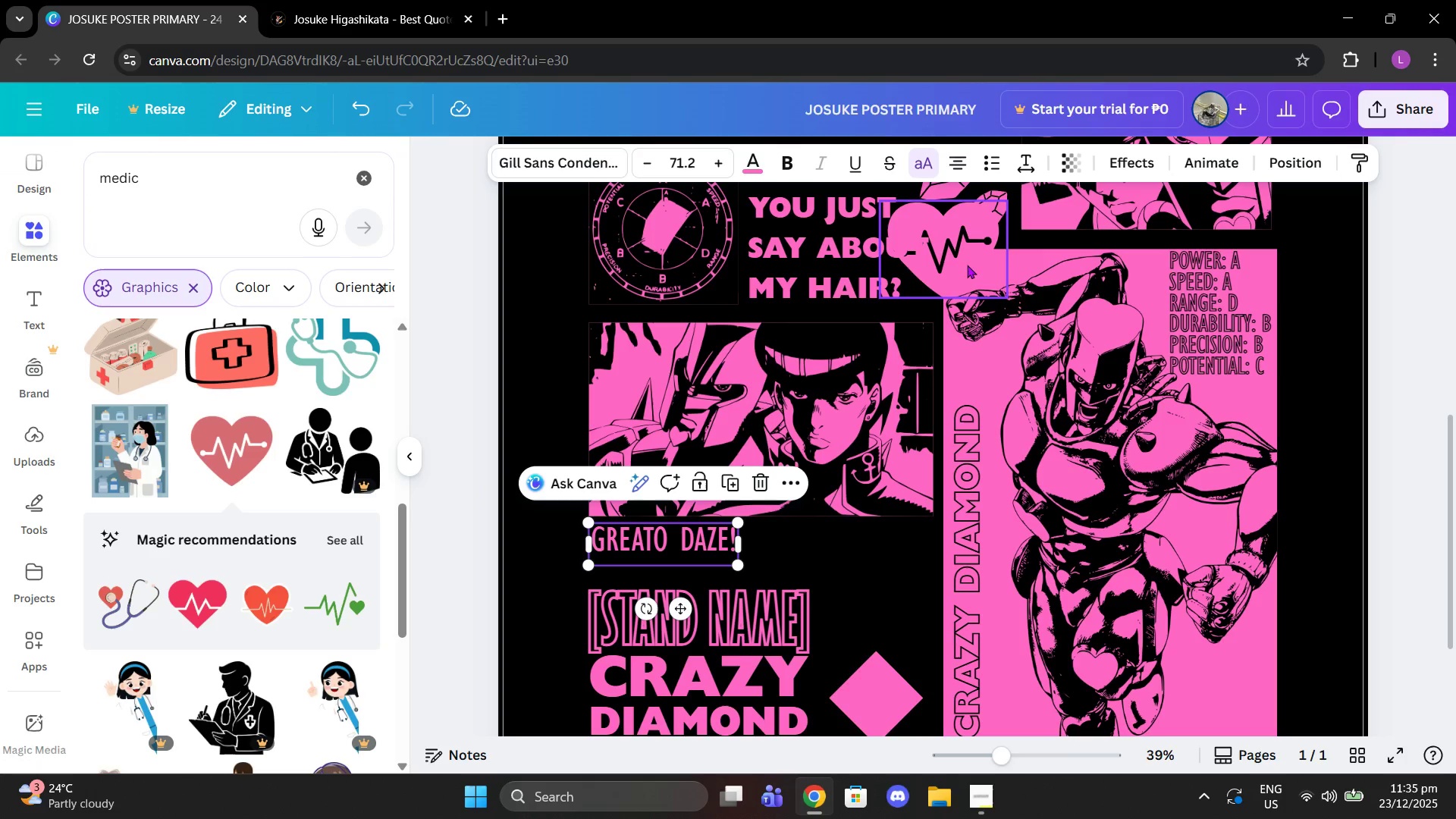 
left_click_drag(start_coordinate=[956, 261], to_coordinate=[891, 589])
 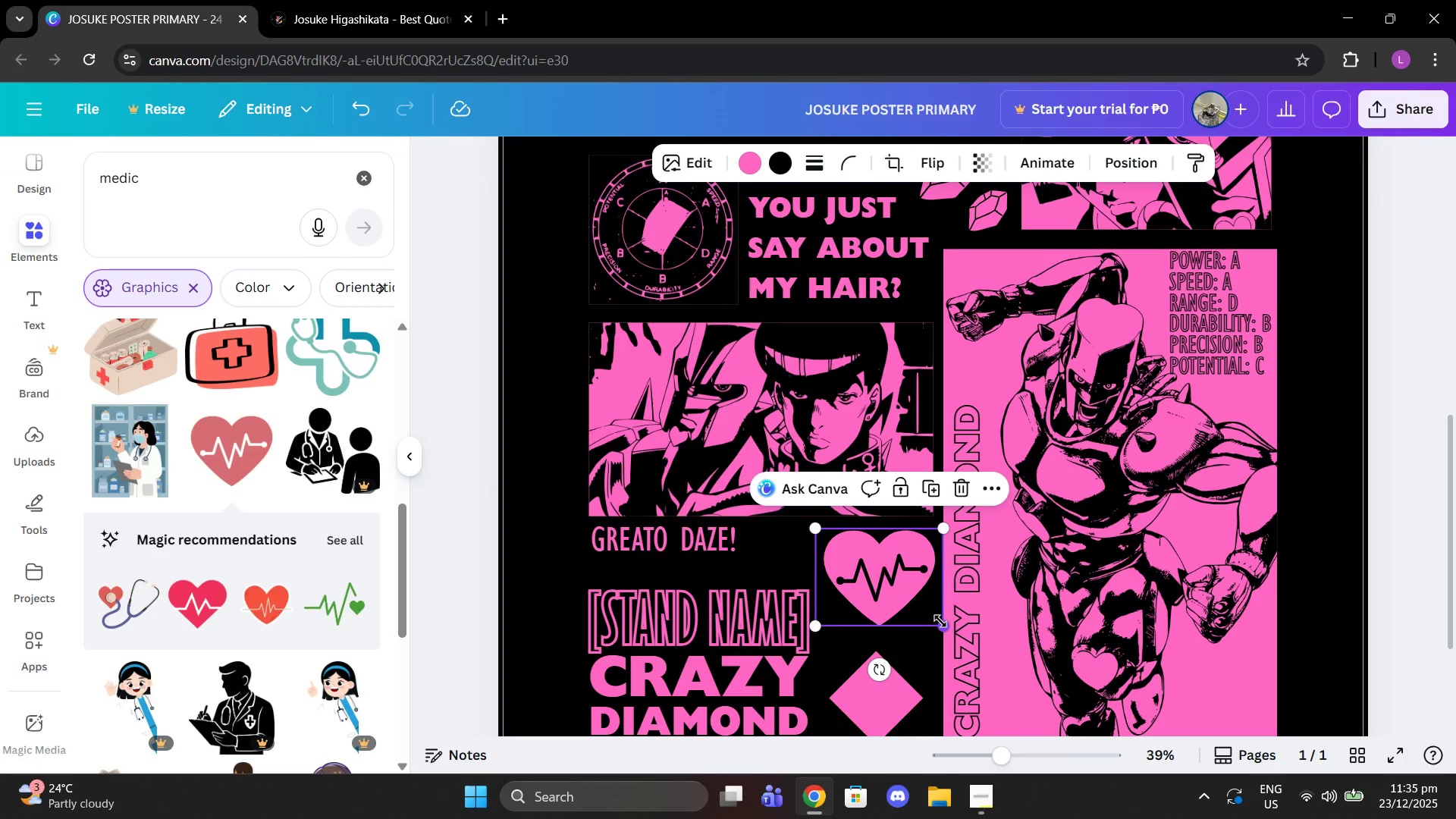 
left_click_drag(start_coordinate=[942, 624], to_coordinate=[885, 584])
 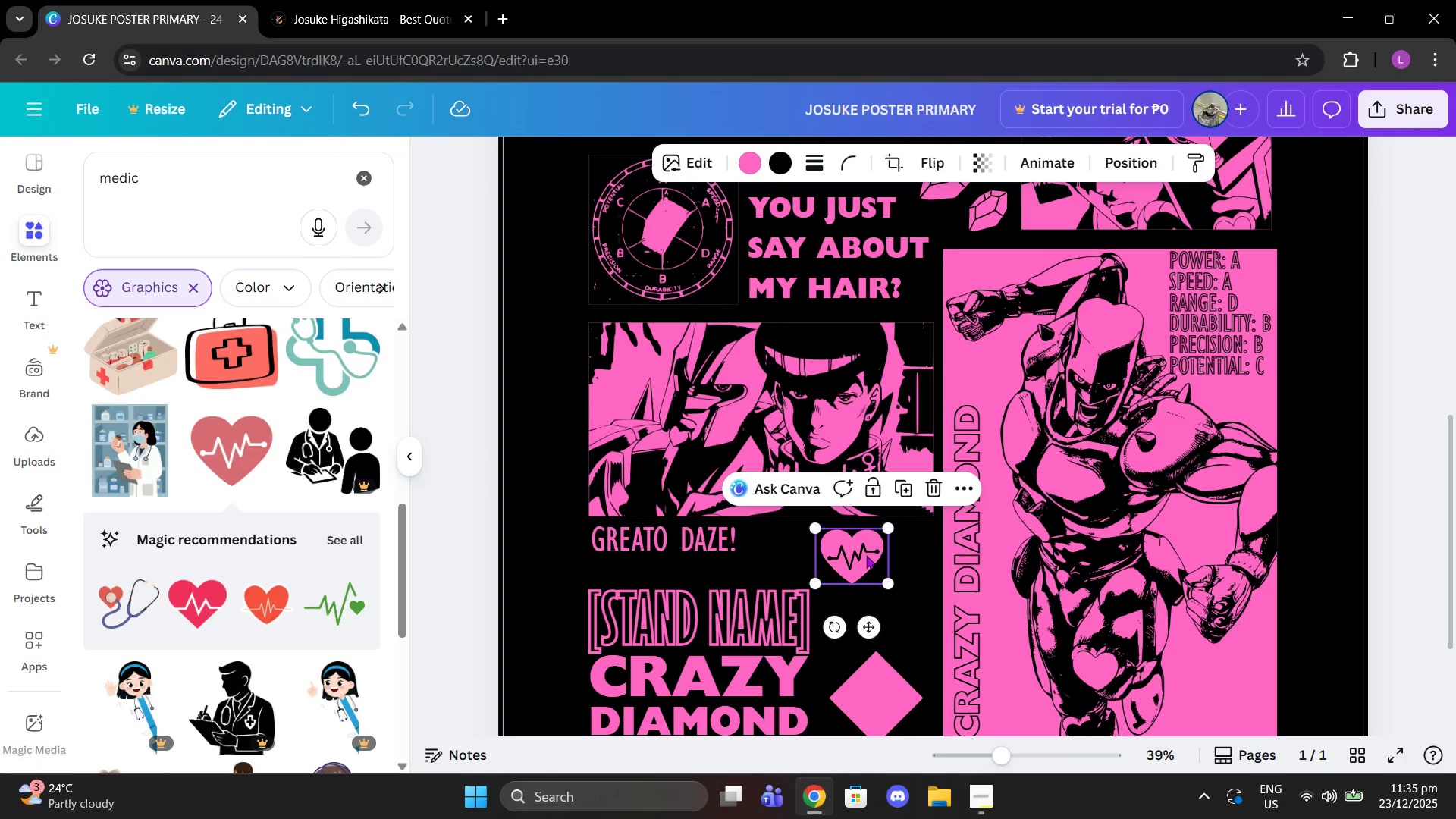 
left_click_drag(start_coordinate=[861, 555], to_coordinate=[785, 551])
 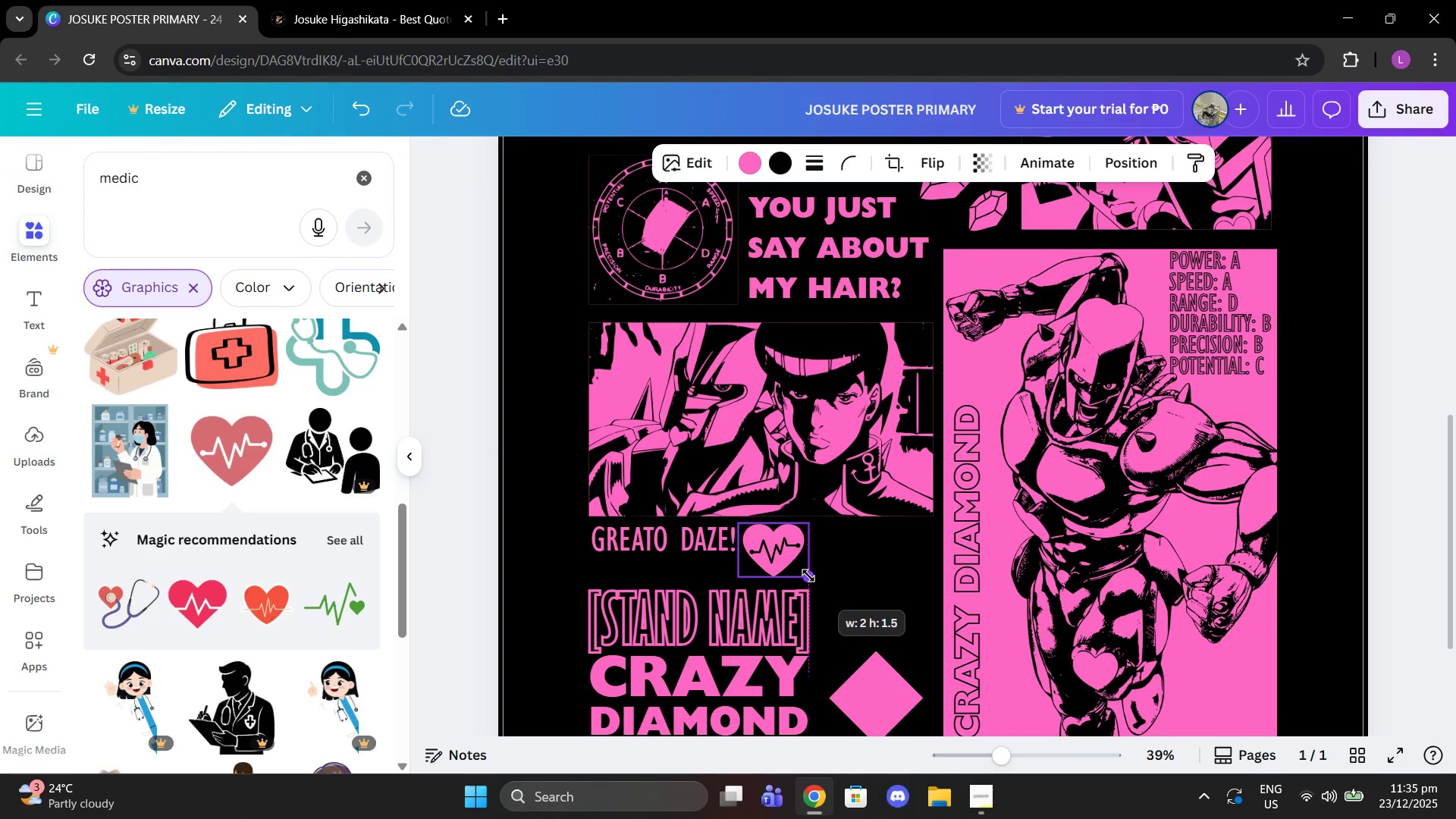 
left_click([871, 554])
 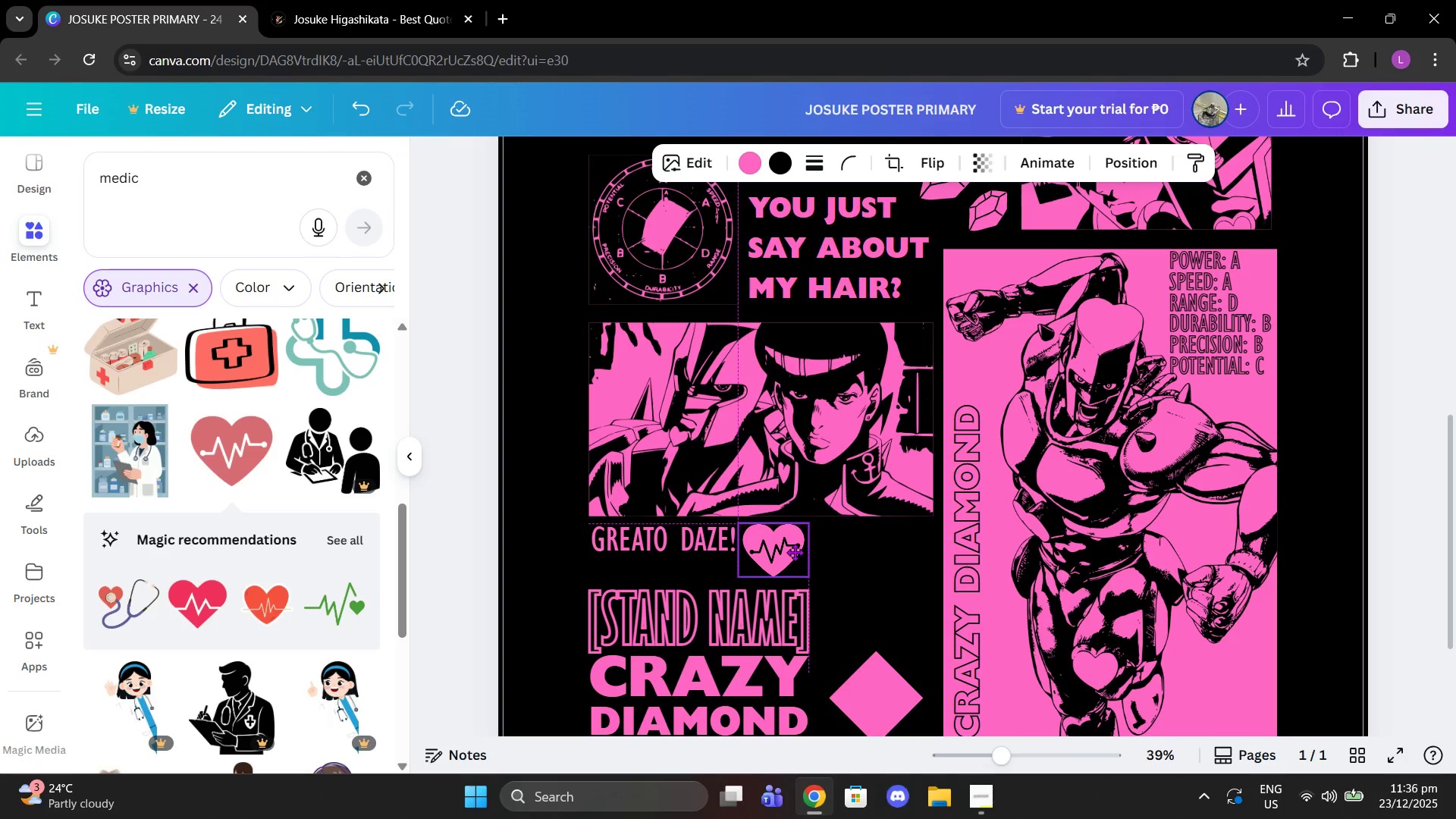 
left_click([675, 543])
 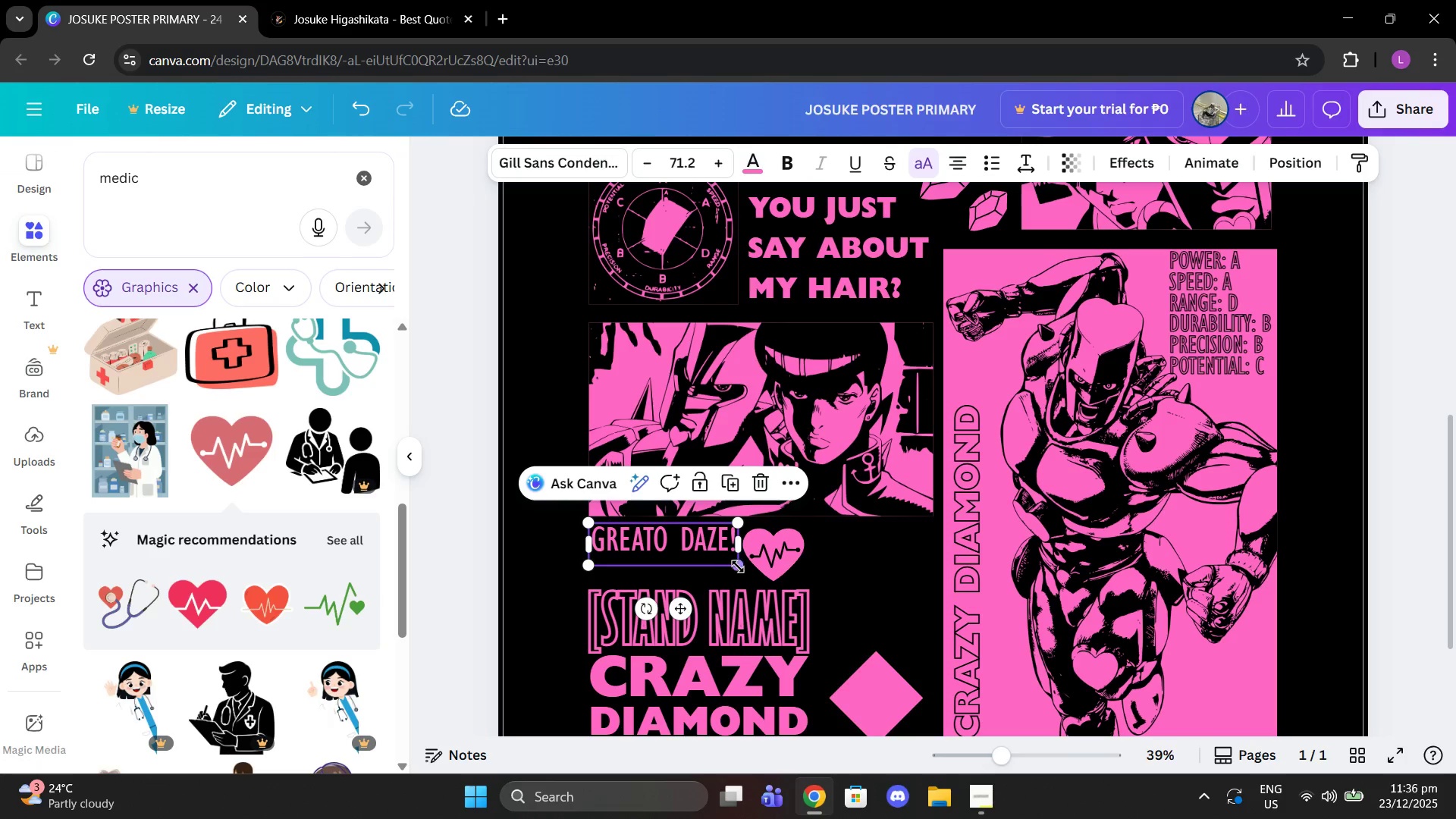 
left_click_drag(start_coordinate=[739, 566], to_coordinate=[715, 558])
 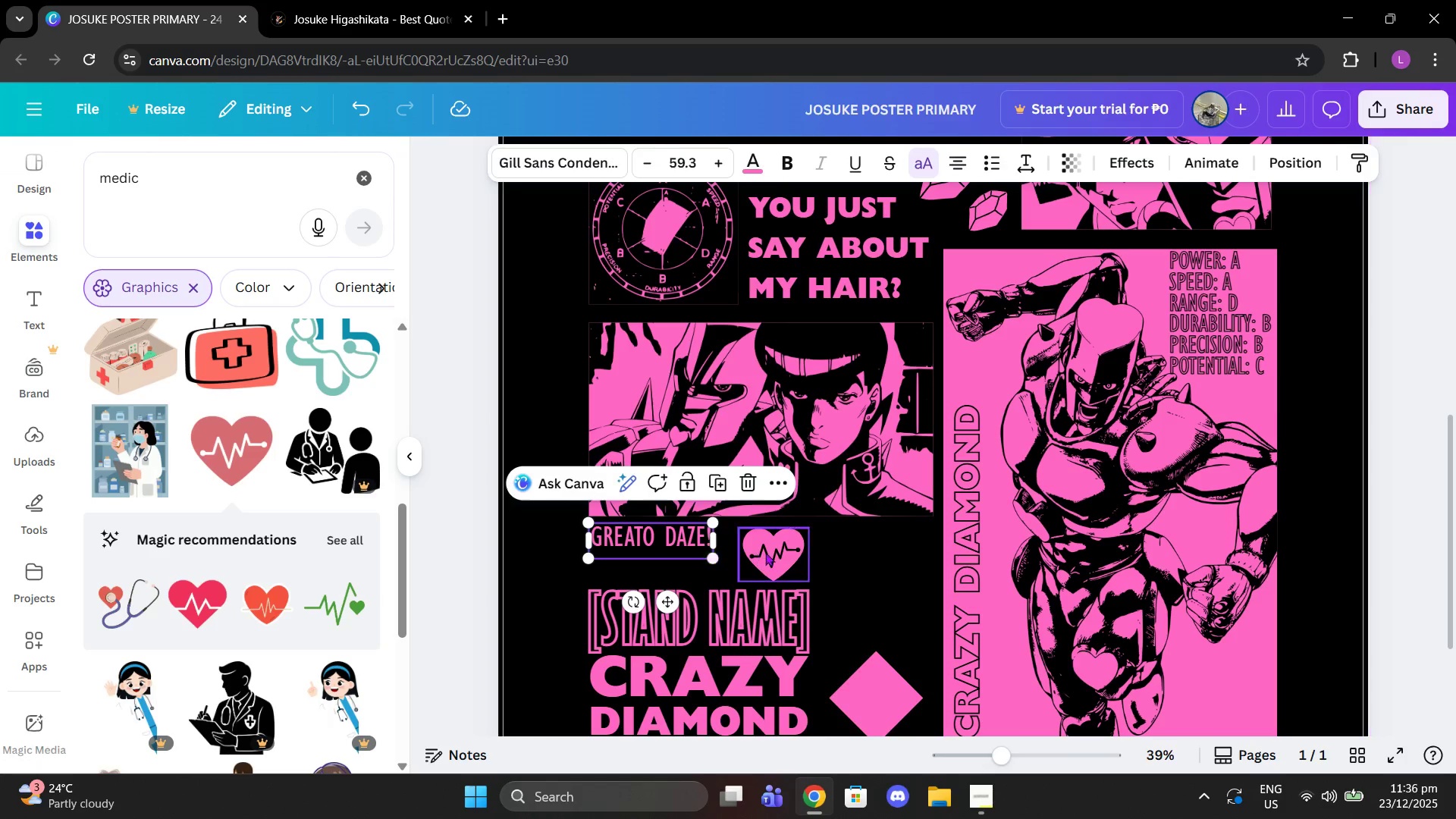 
left_click([765, 552])
 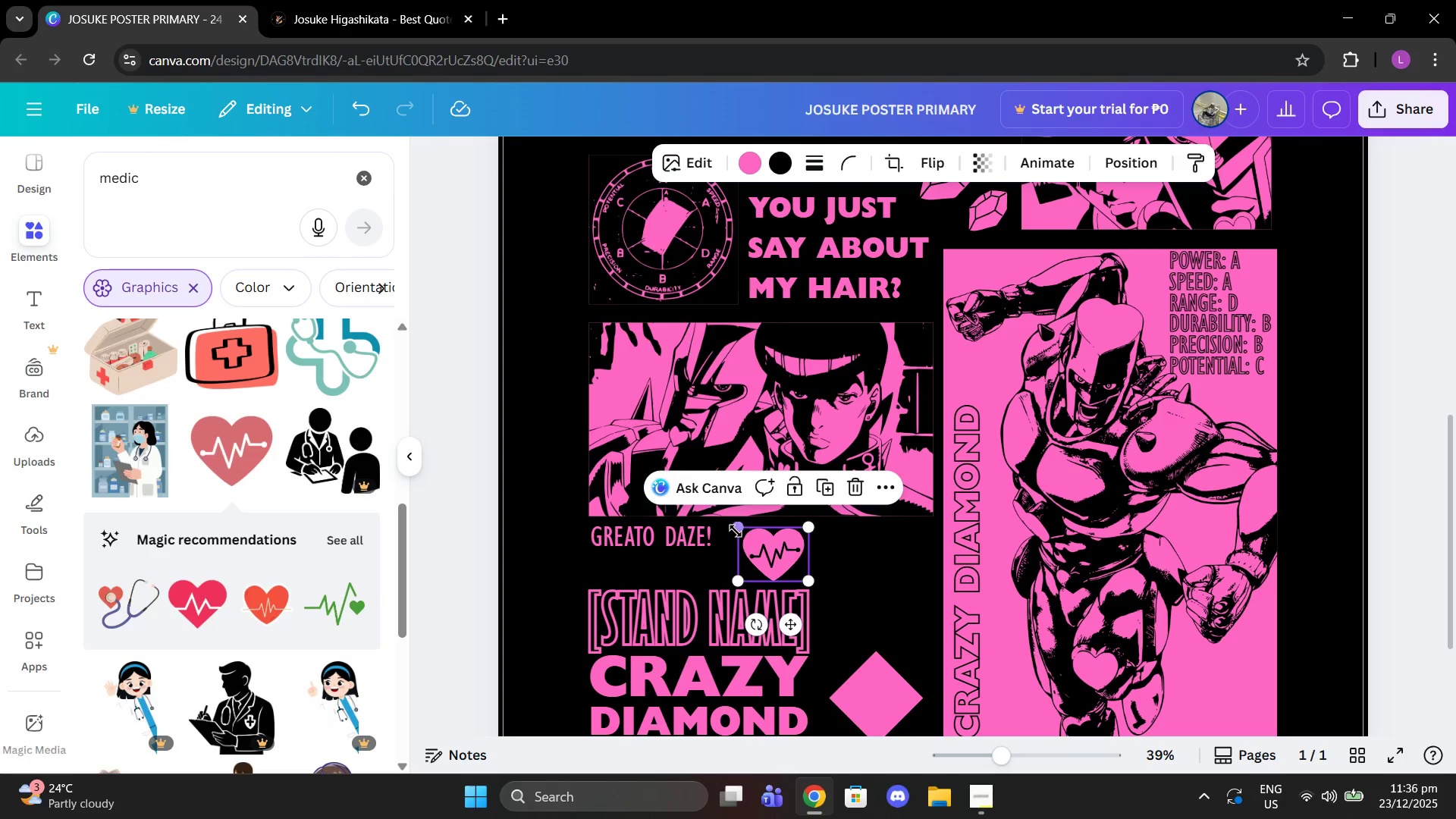 
left_click_drag(start_coordinate=[736, 530], to_coordinate=[727, 527])
 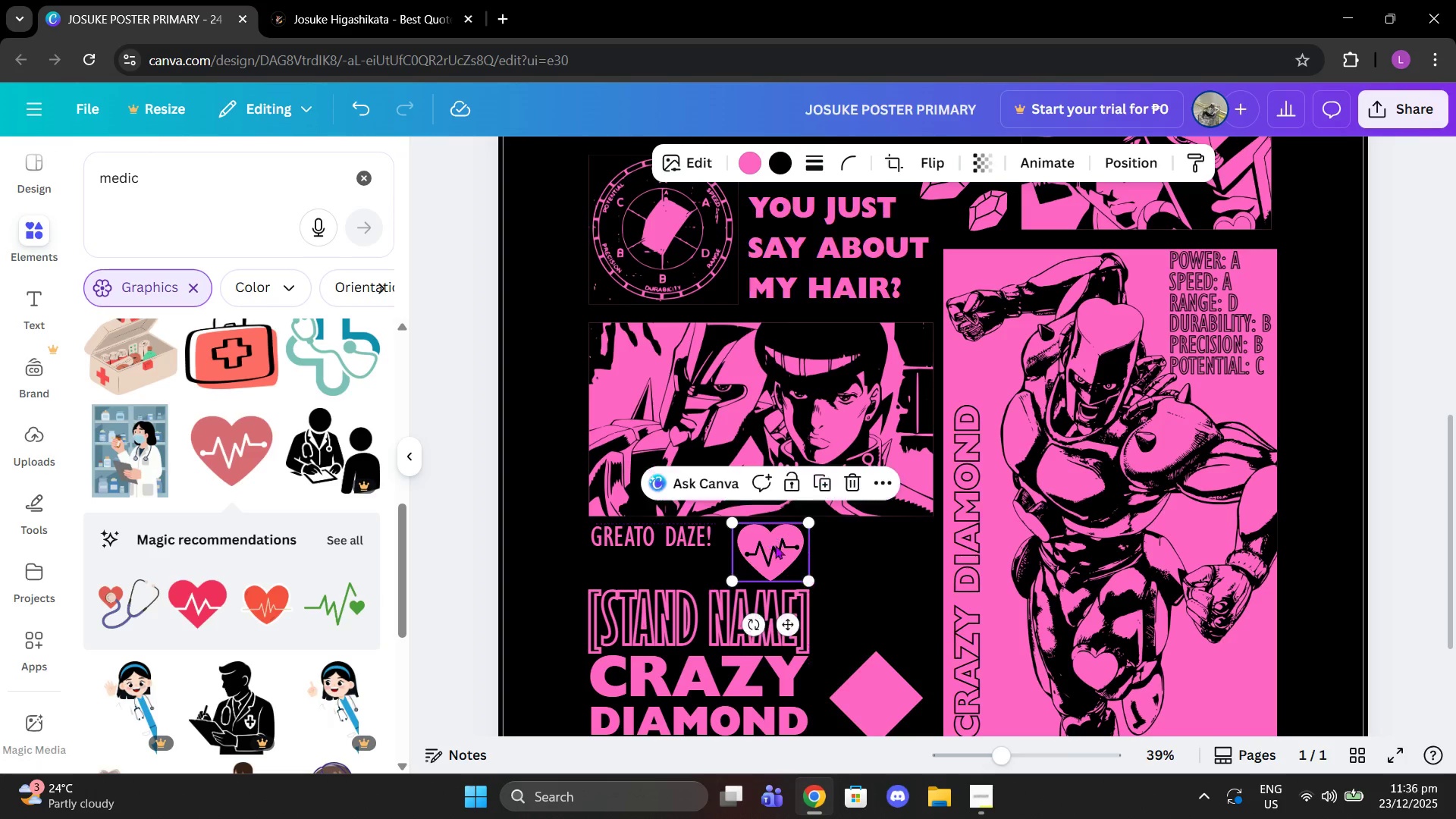 
left_click([665, 550])
 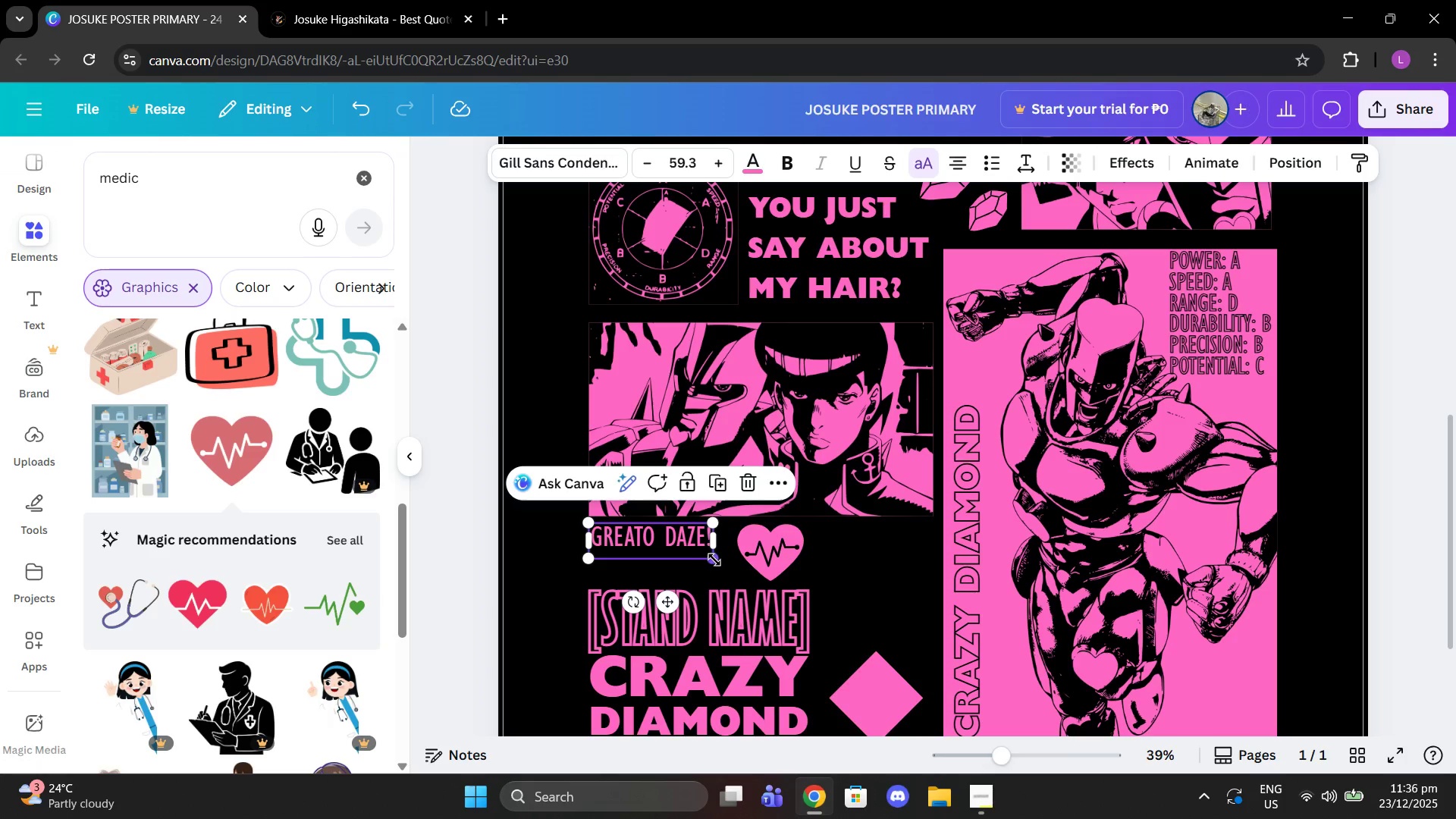 
left_click_drag(start_coordinate=[714, 560], to_coordinate=[733, 570])
 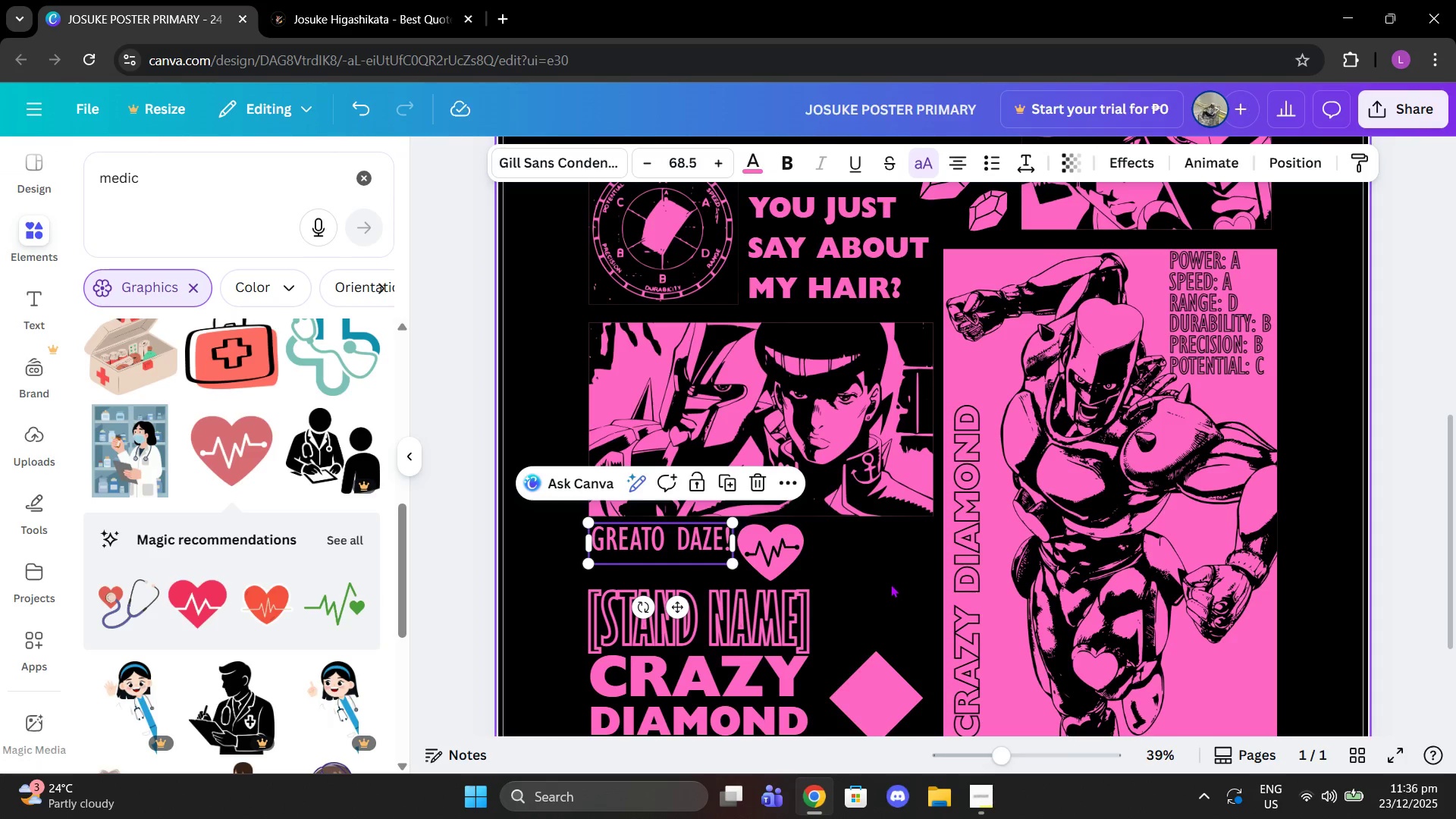 
left_click([890, 584])
 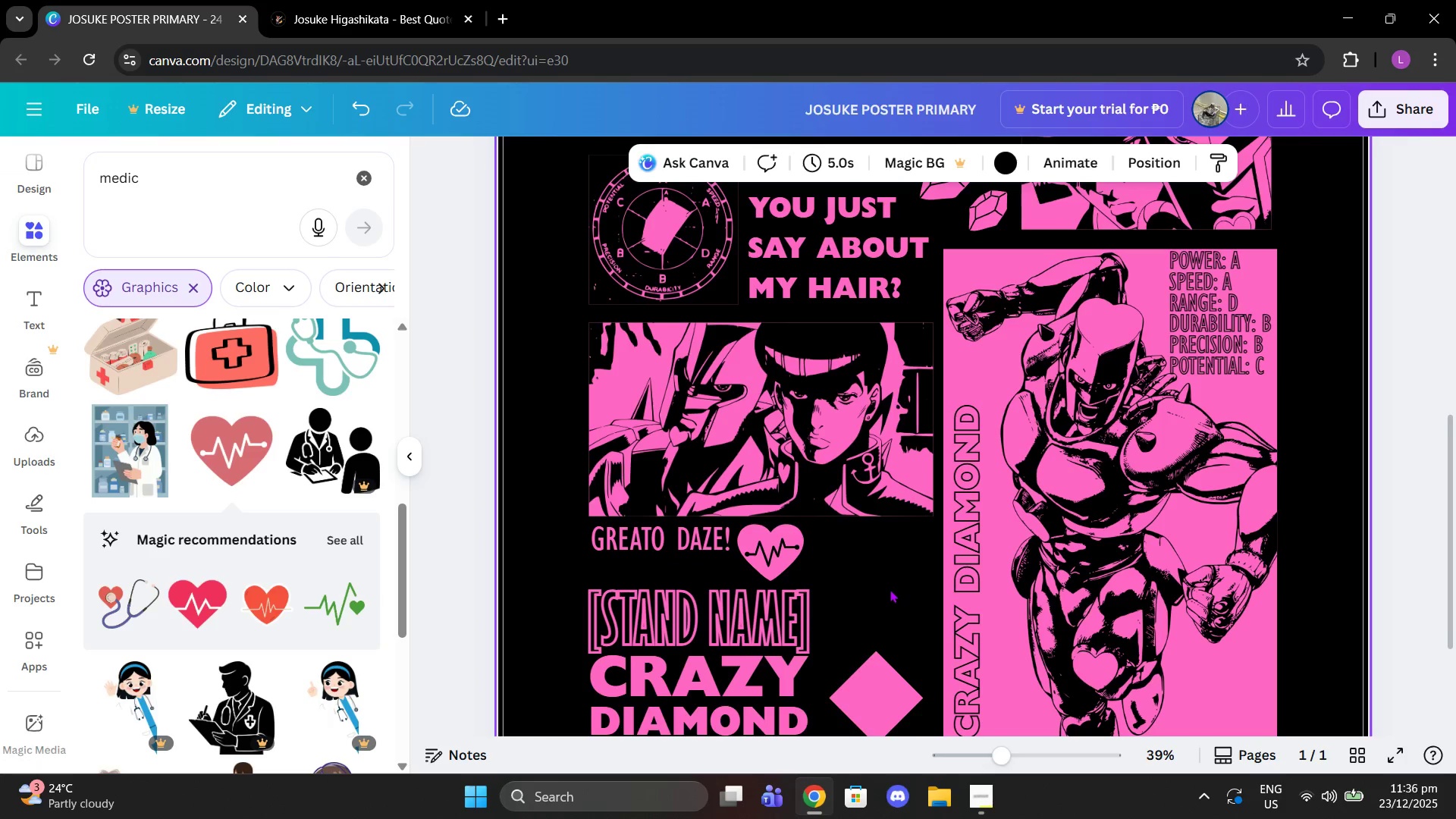 
scroll: coordinate [220, 543], scroll_direction: down, amount: 2.0
 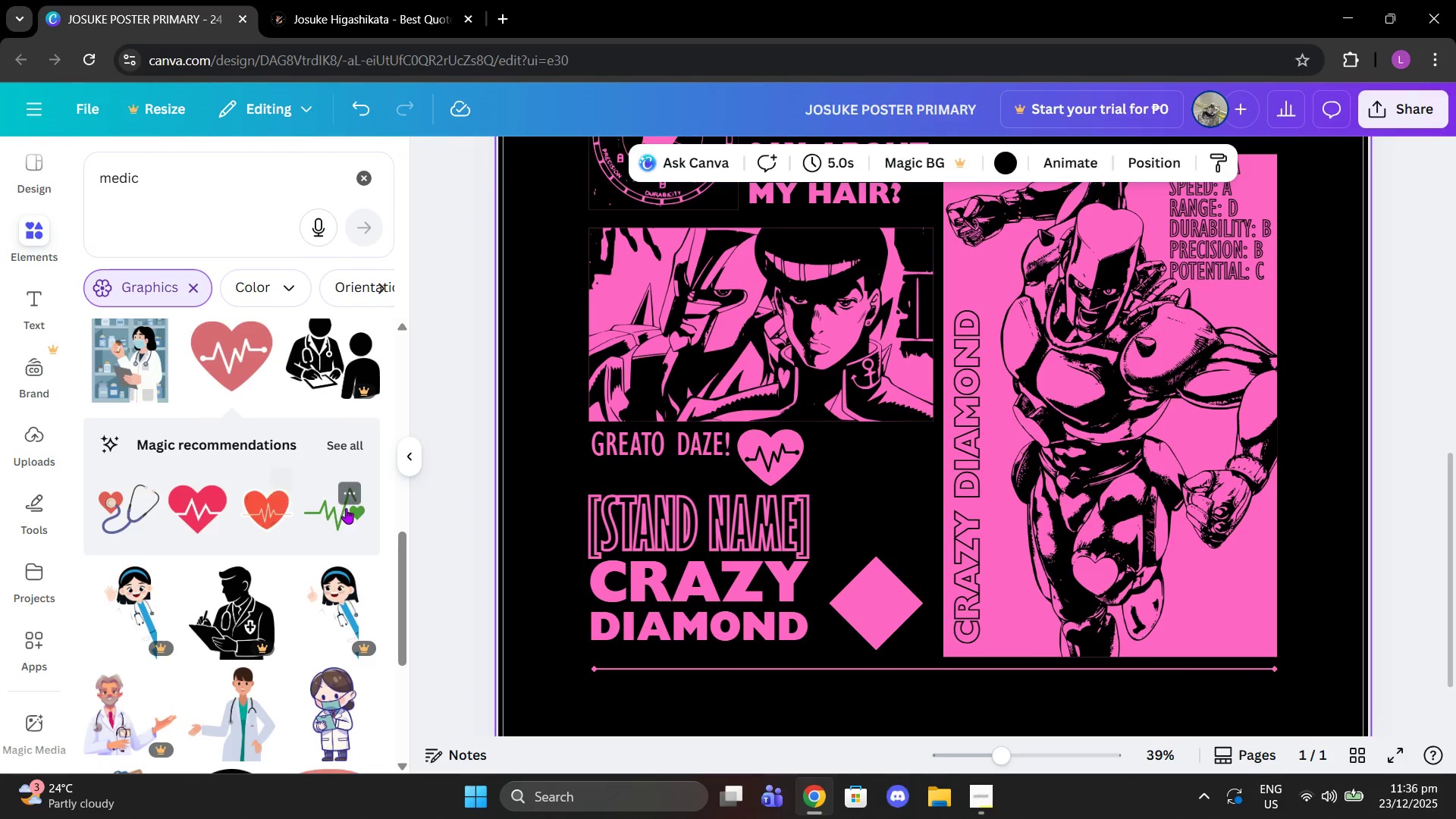 
left_click([346, 508])
 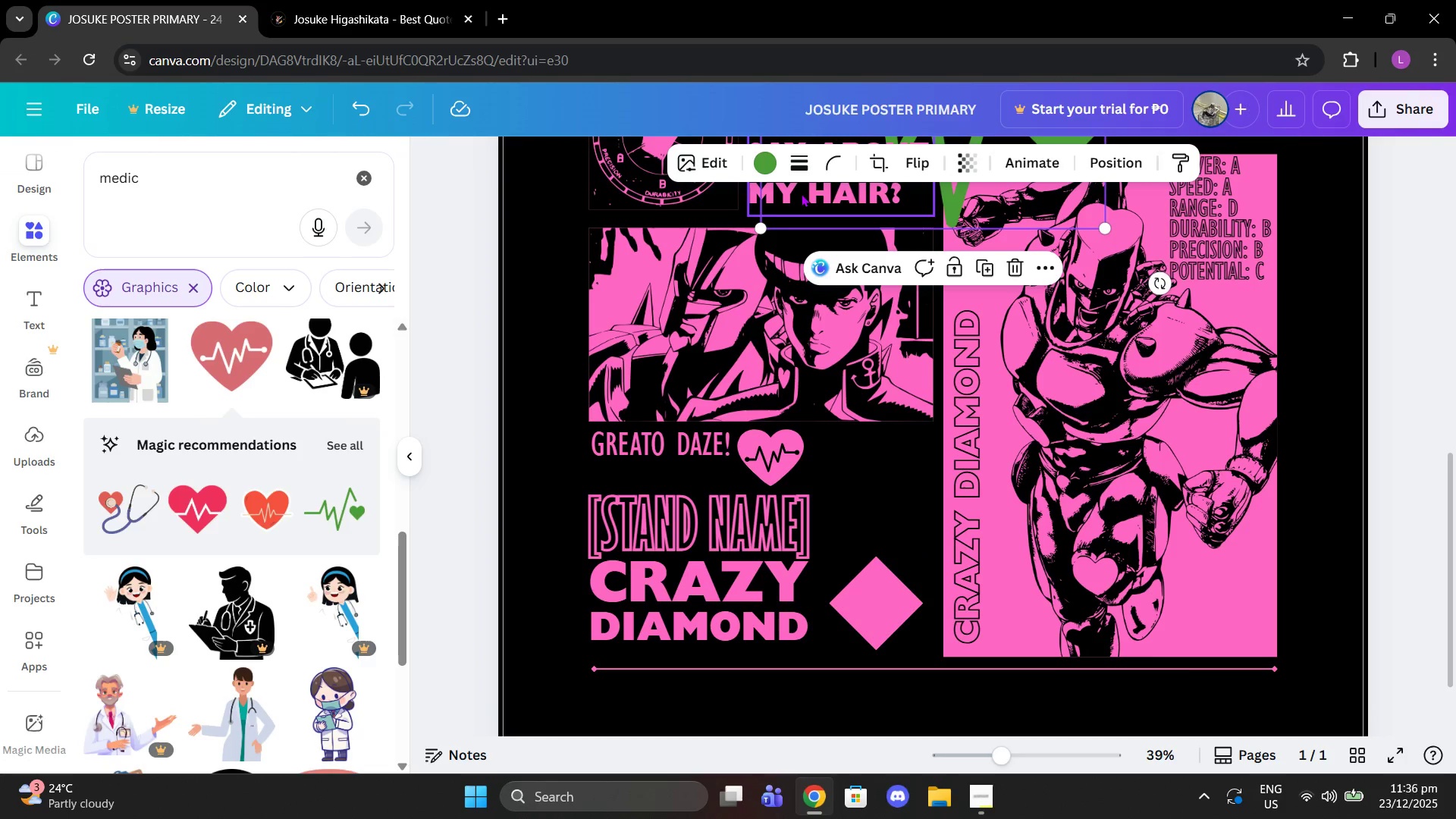 
left_click([771, 161])
 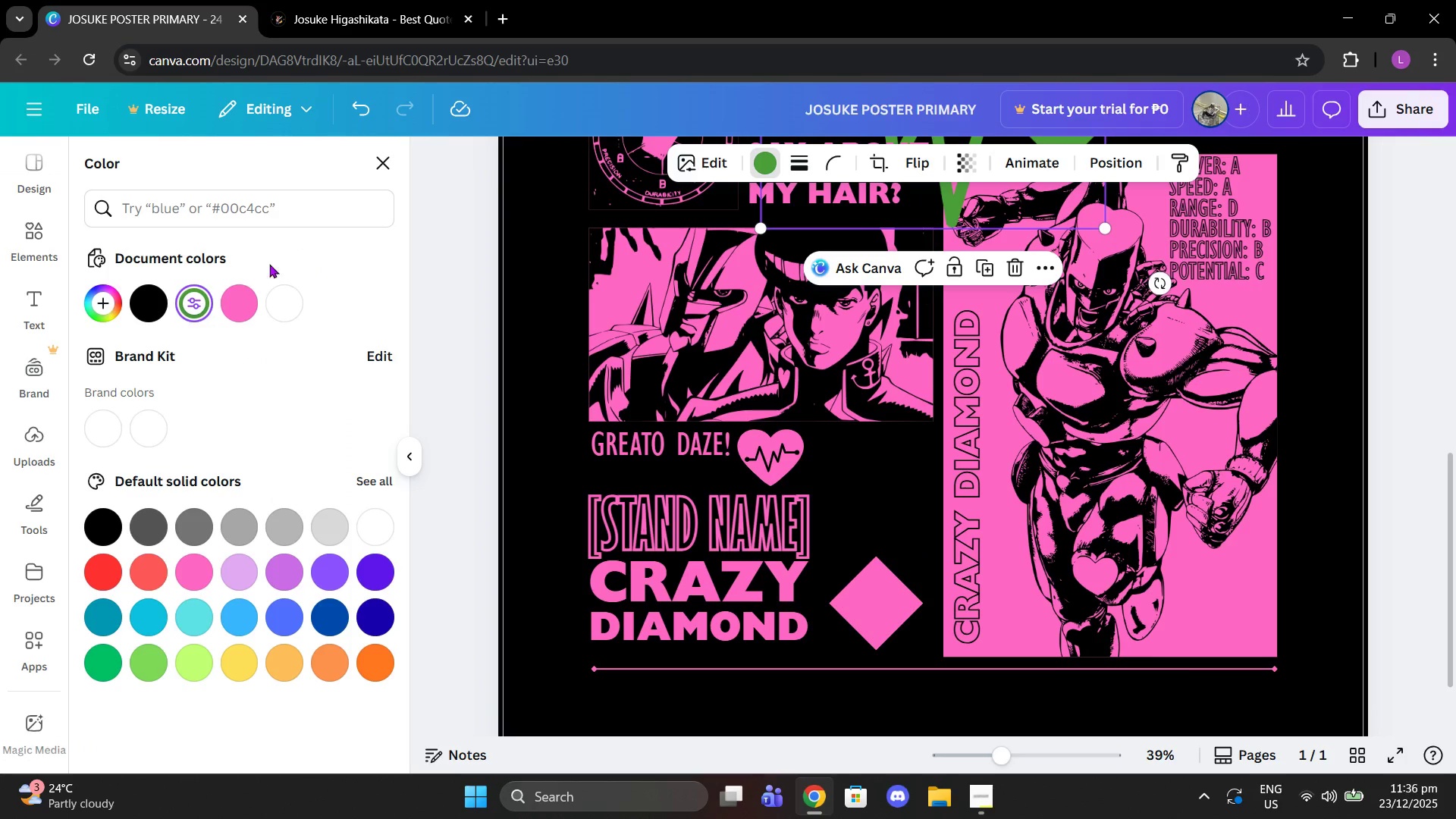 
left_click([251, 296])
 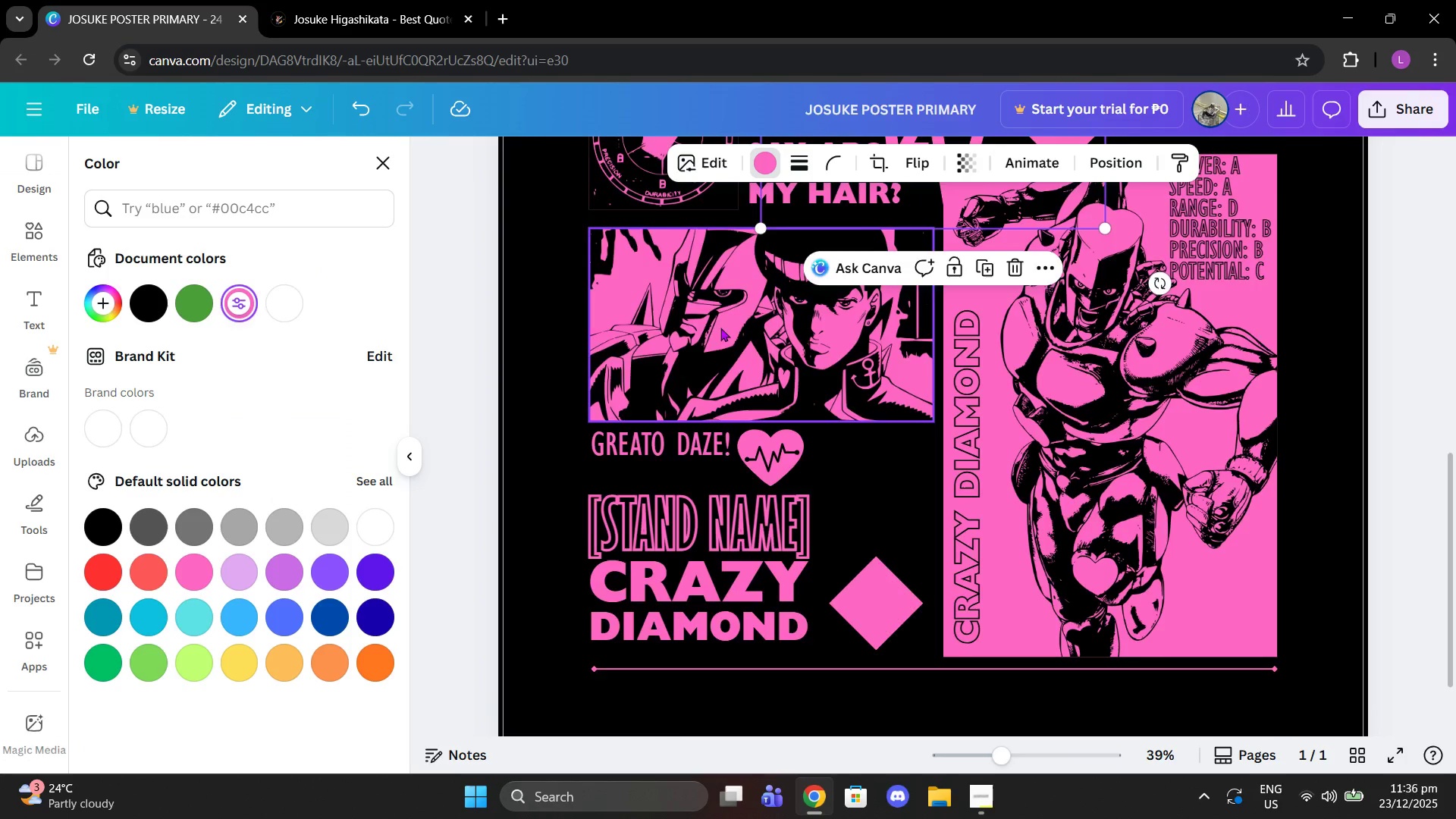 
scroll: coordinate [761, 328], scroll_direction: up, amount: 1.0
 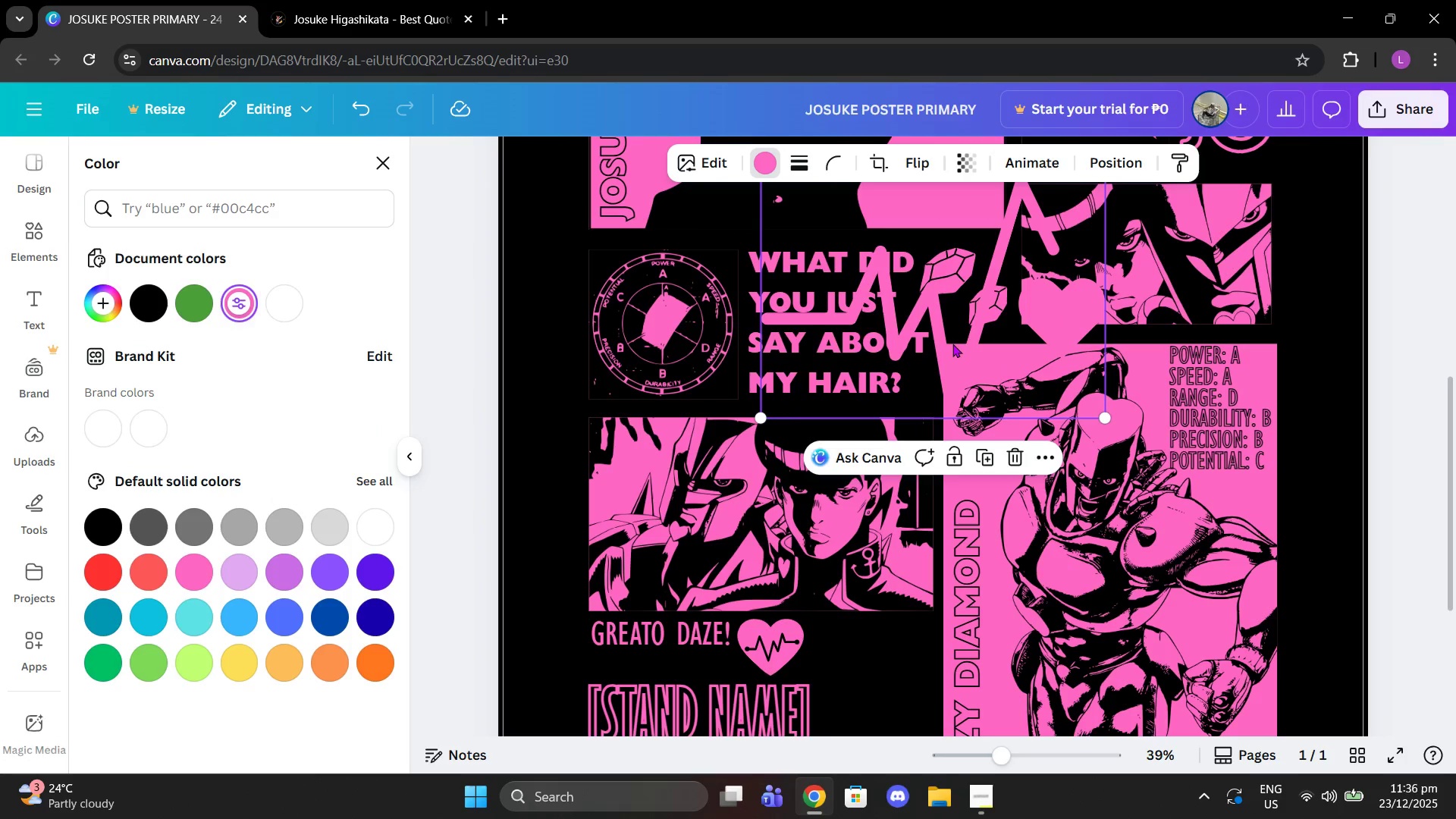 
left_click_drag(start_coordinate=[956, 322], to_coordinate=[824, 637])
 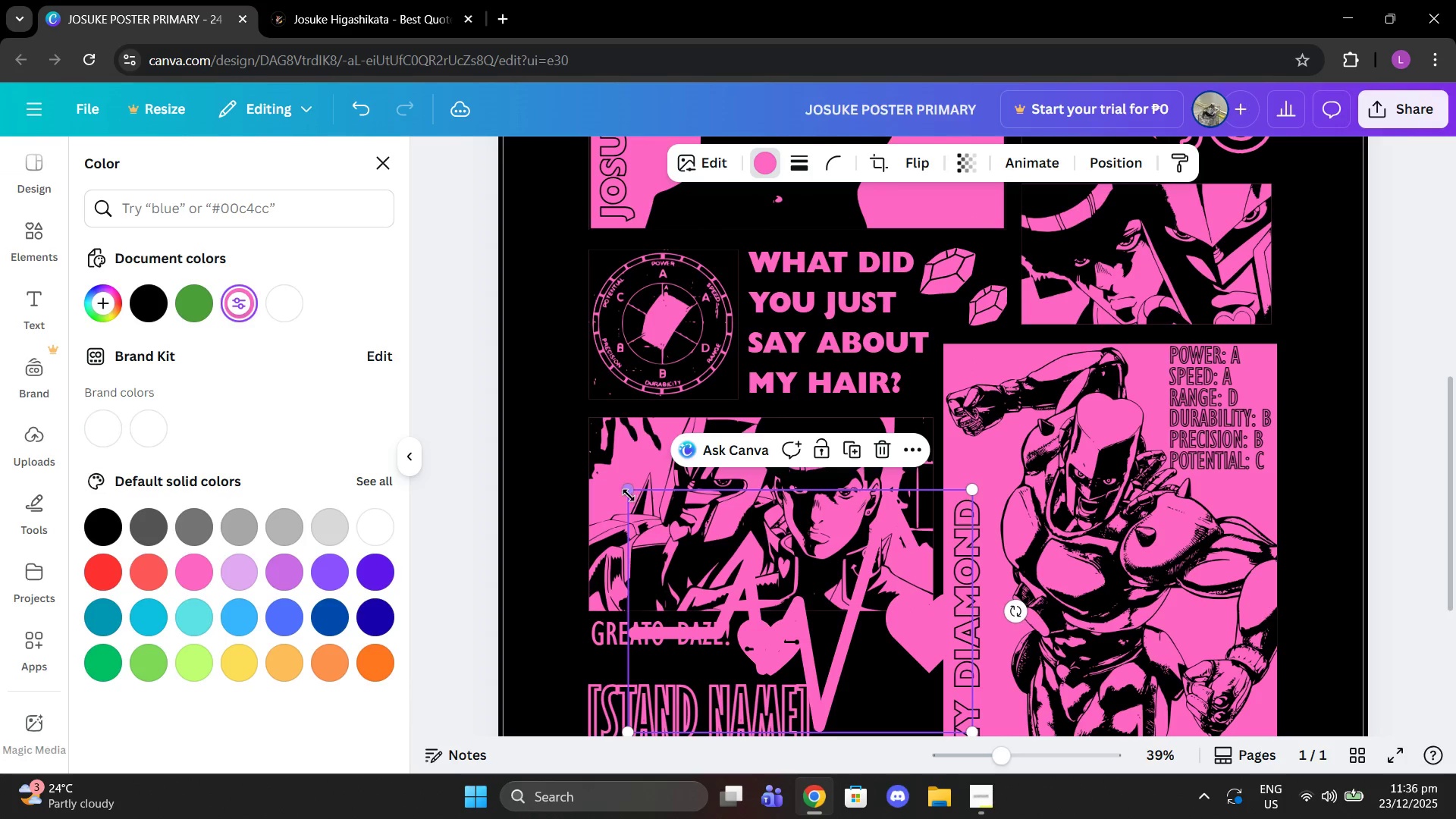 
left_click_drag(start_coordinate=[627, 491], to_coordinate=[829, 630])
 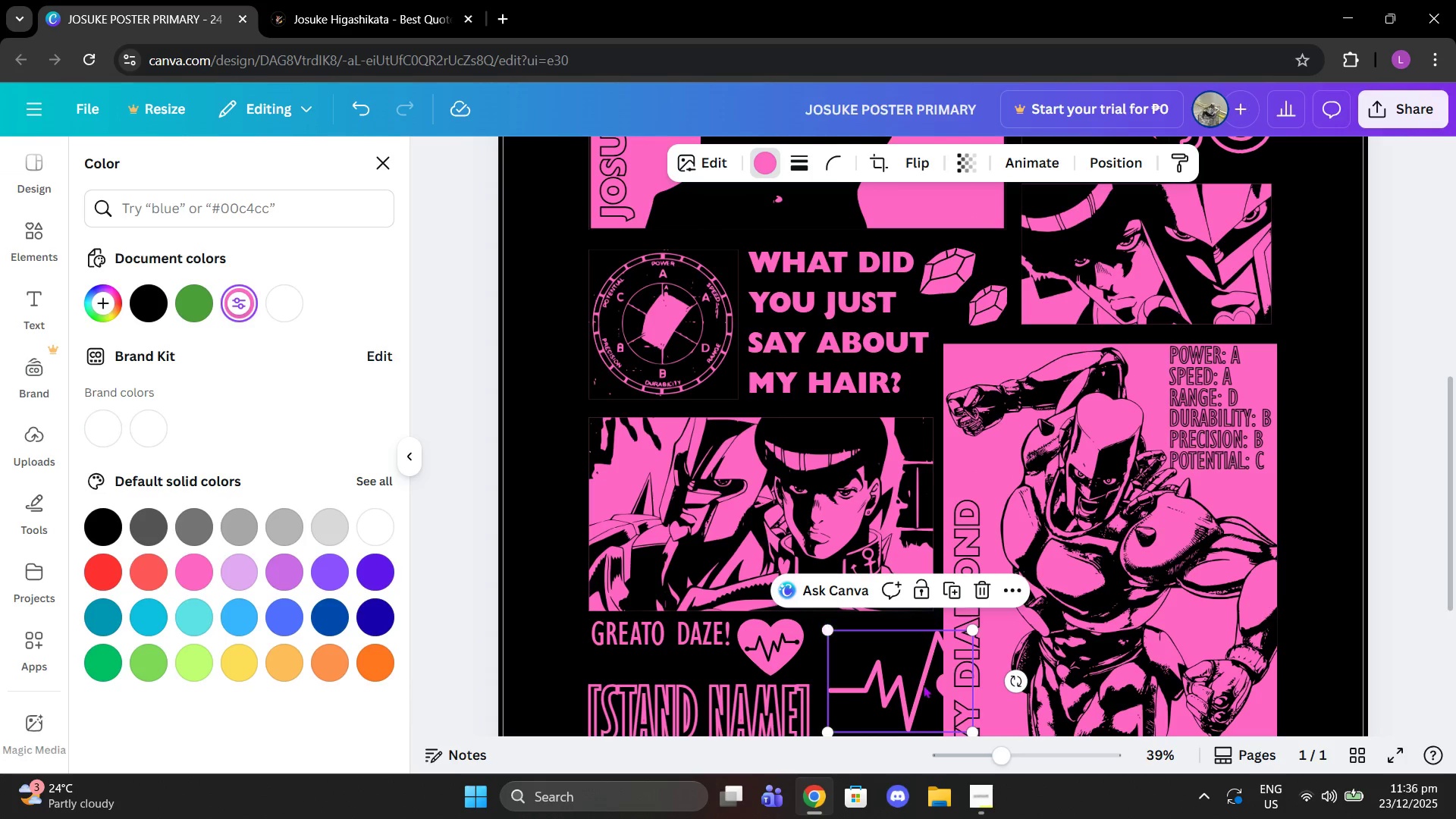 
left_click_drag(start_coordinate=[923, 685], to_coordinate=[888, 670])
 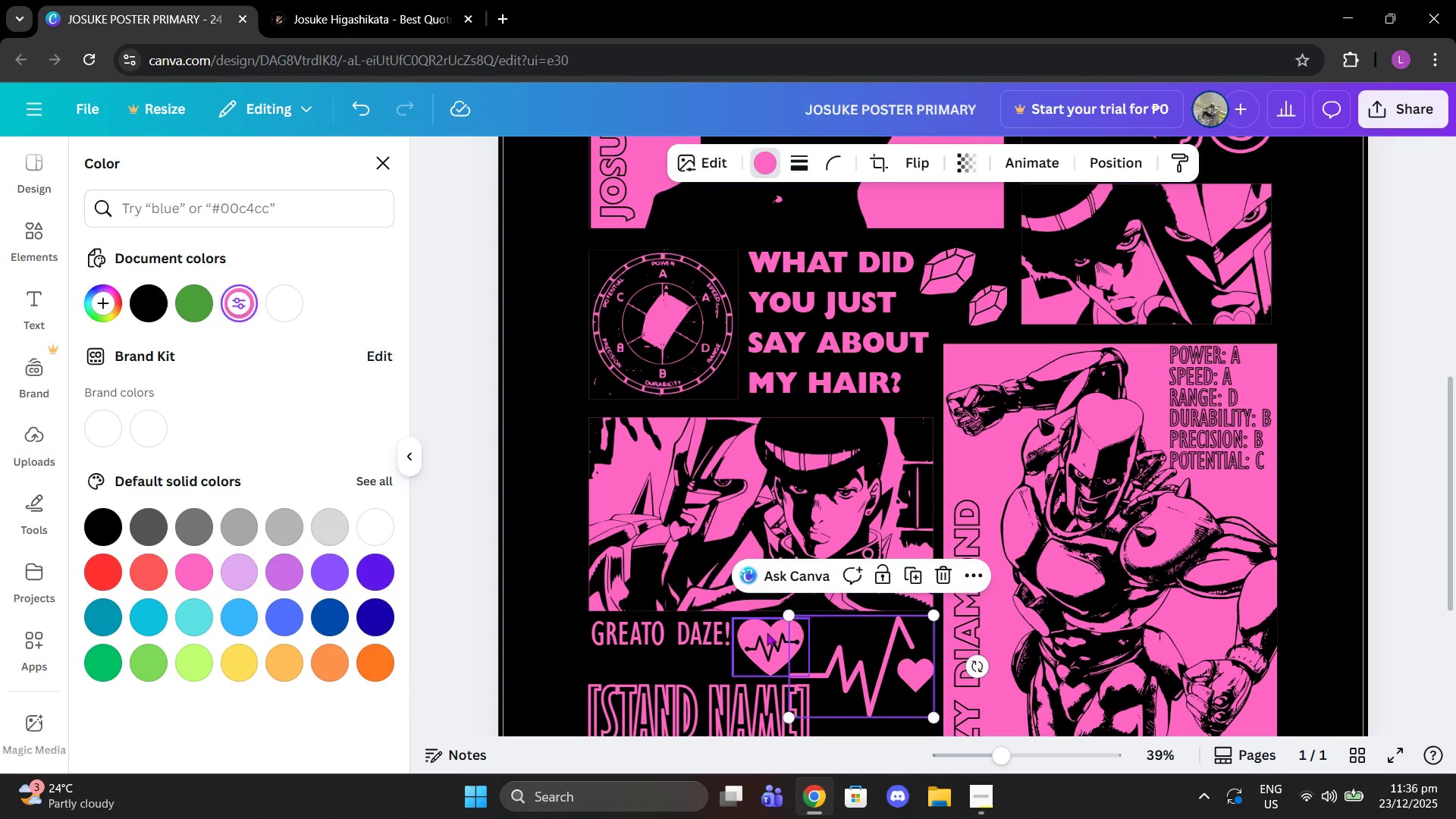 
left_click([767, 632])
 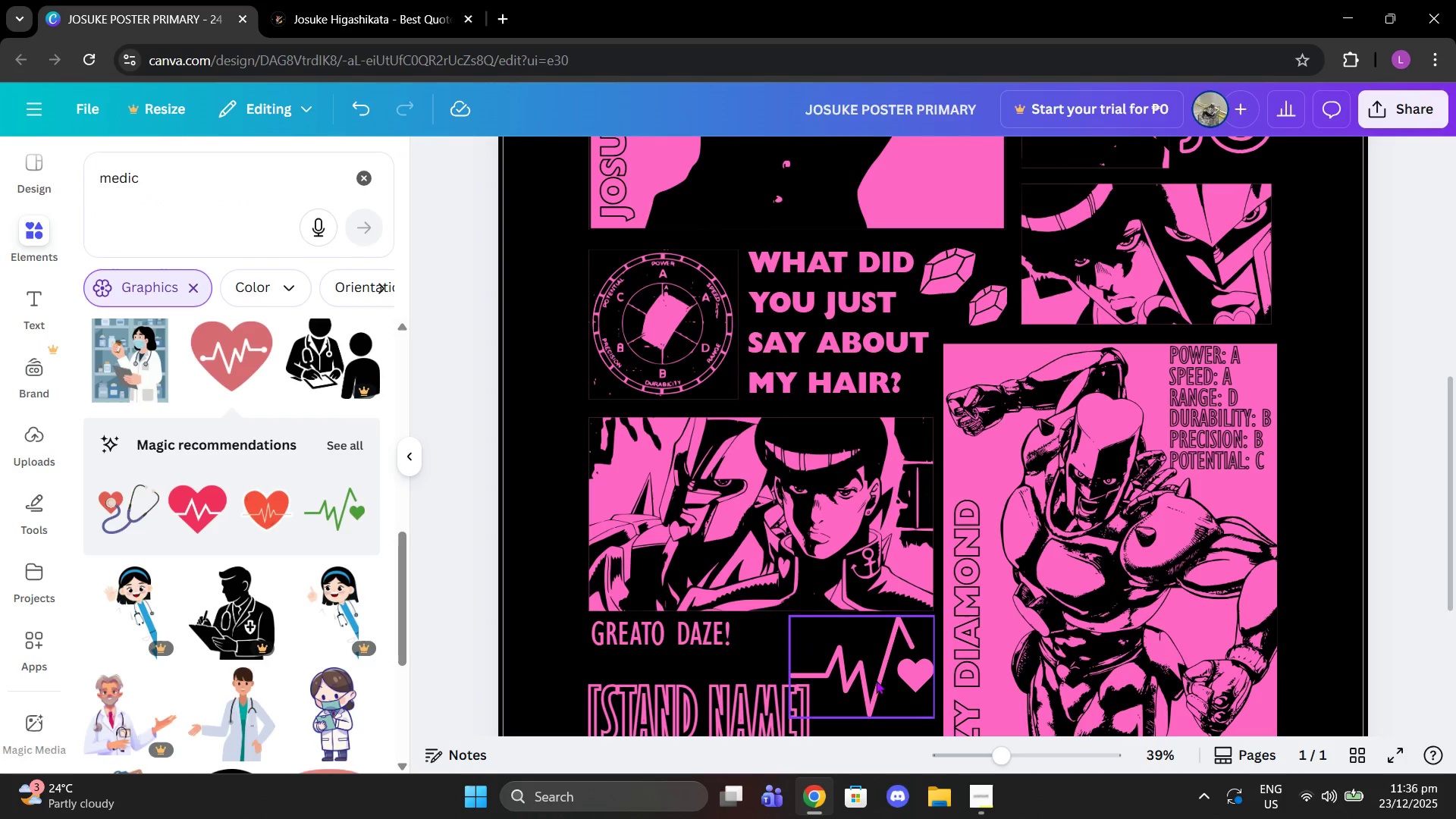 
left_click_drag(start_coordinate=[876, 687], to_coordinate=[821, 669])
 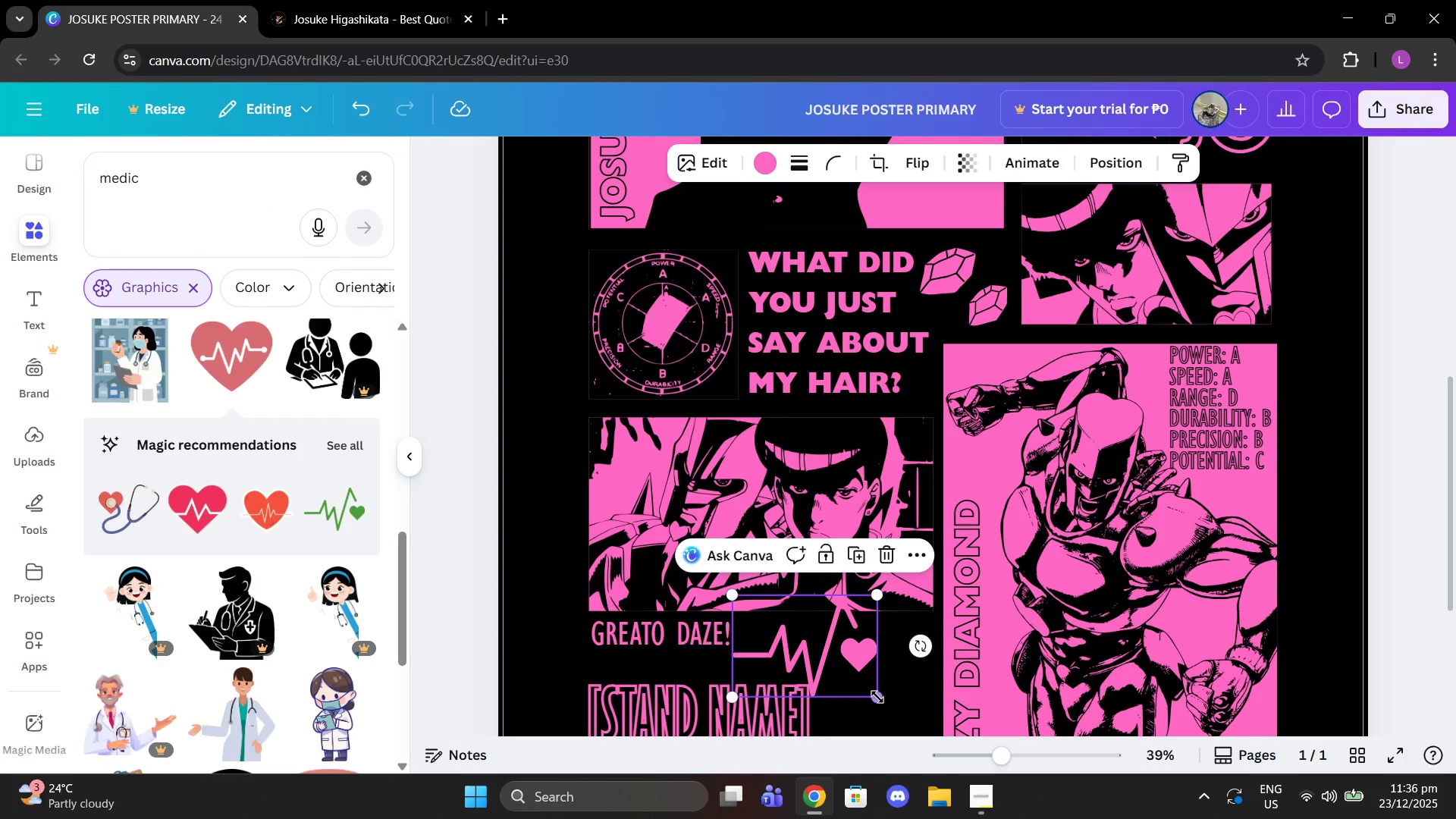 
left_click_drag(start_coordinate=[877, 697], to_coordinate=[919, 720])
 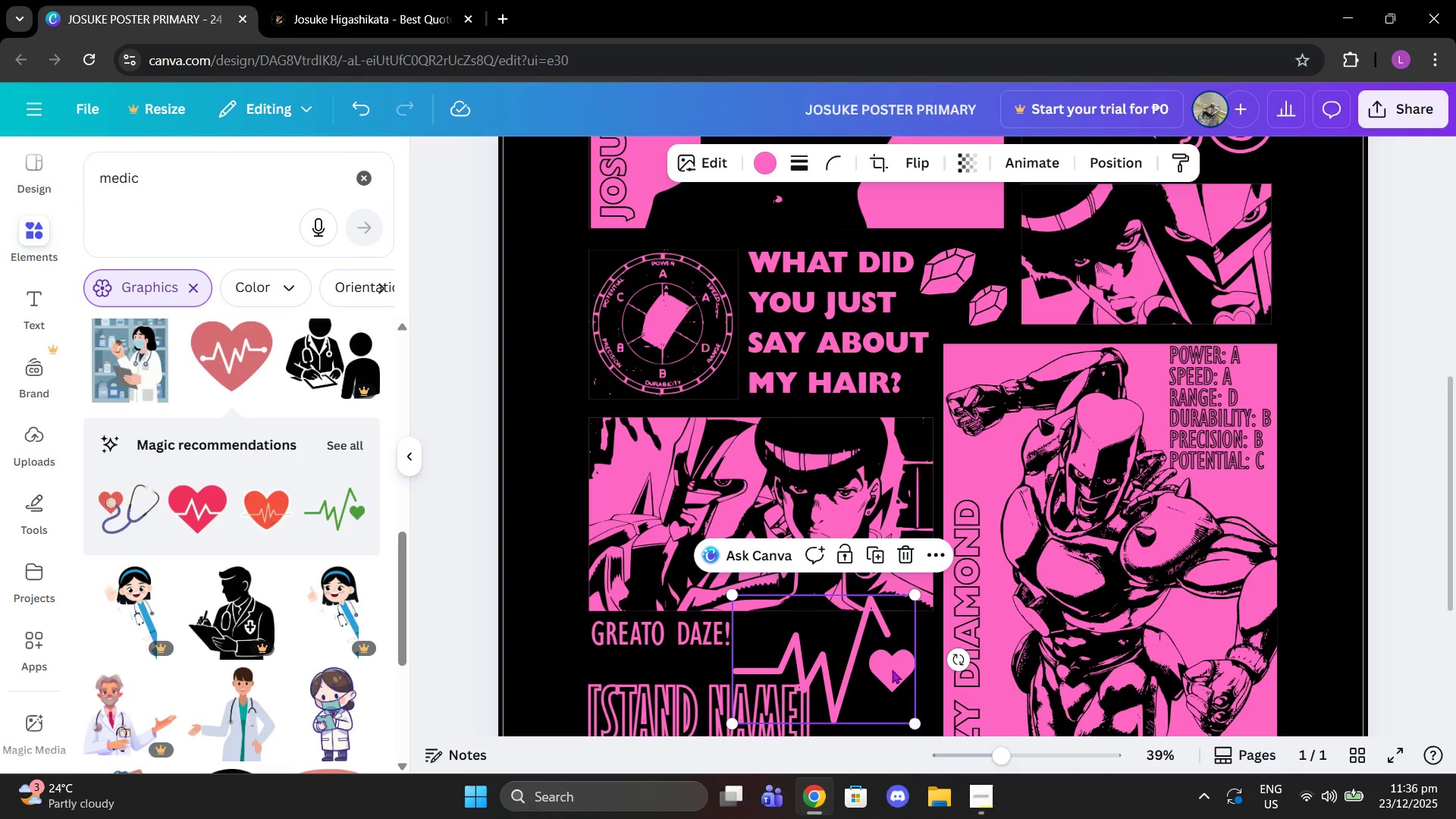 
left_click_drag(start_coordinate=[892, 670], to_coordinate=[899, 679])
 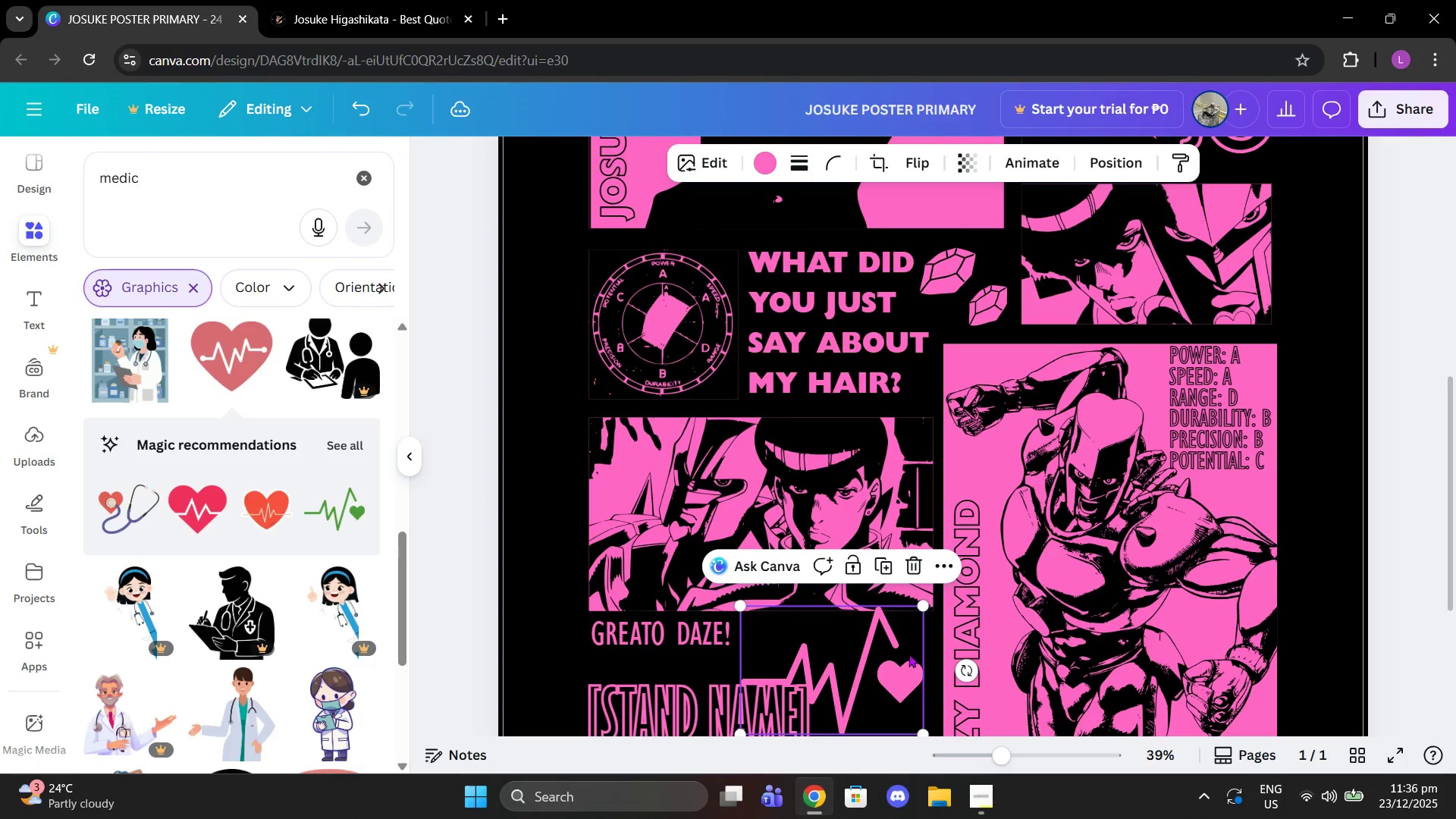 
left_click_drag(start_coordinate=[908, 654], to_coordinate=[924, 668])
 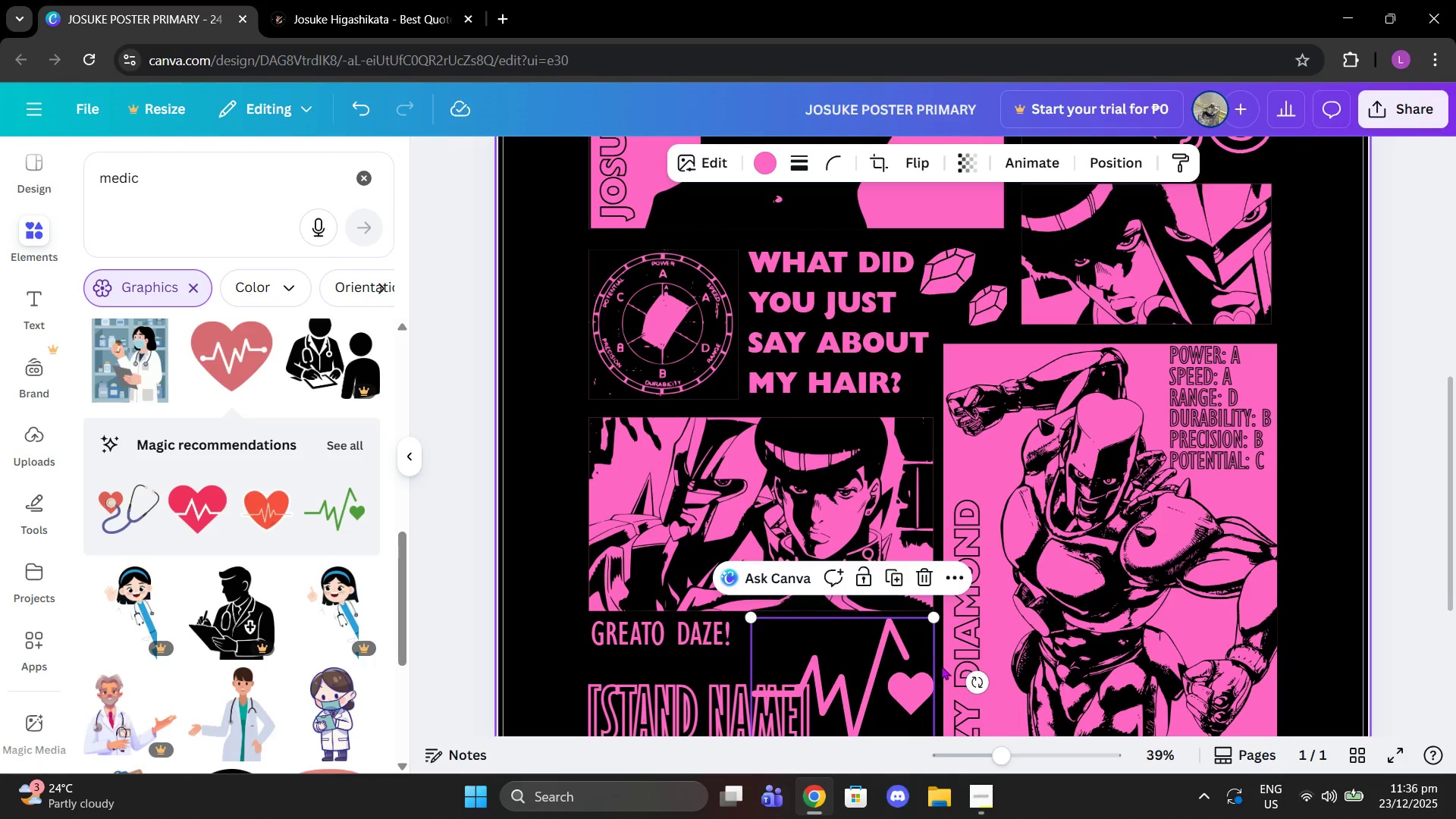 
scroll: coordinate [941, 666], scroll_direction: down, amount: 1.0
 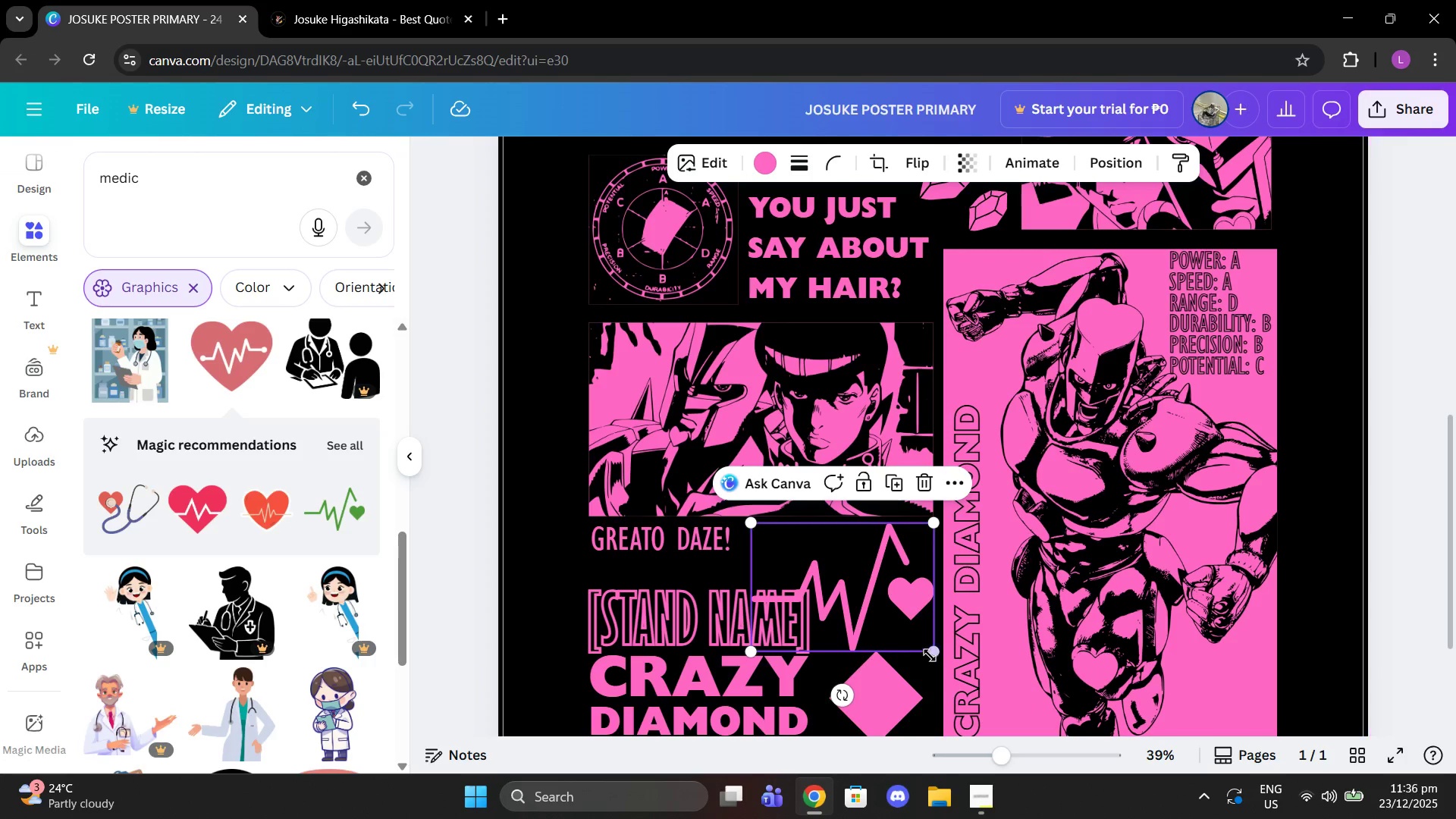 
left_click_drag(start_coordinate=[931, 654], to_coordinate=[874, 598])
 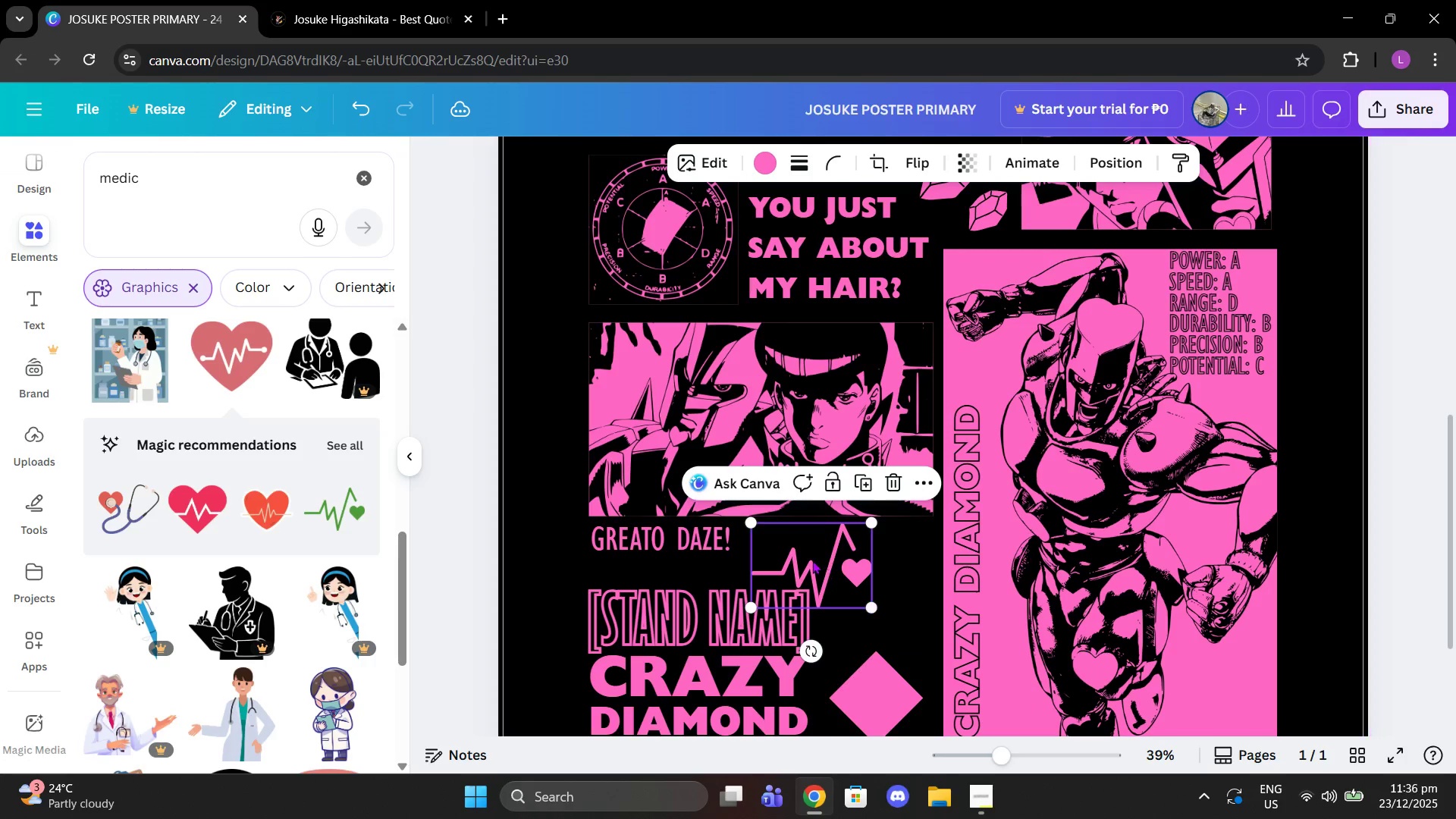 
left_click_drag(start_coordinate=[812, 560], to_coordinate=[763, 548])
 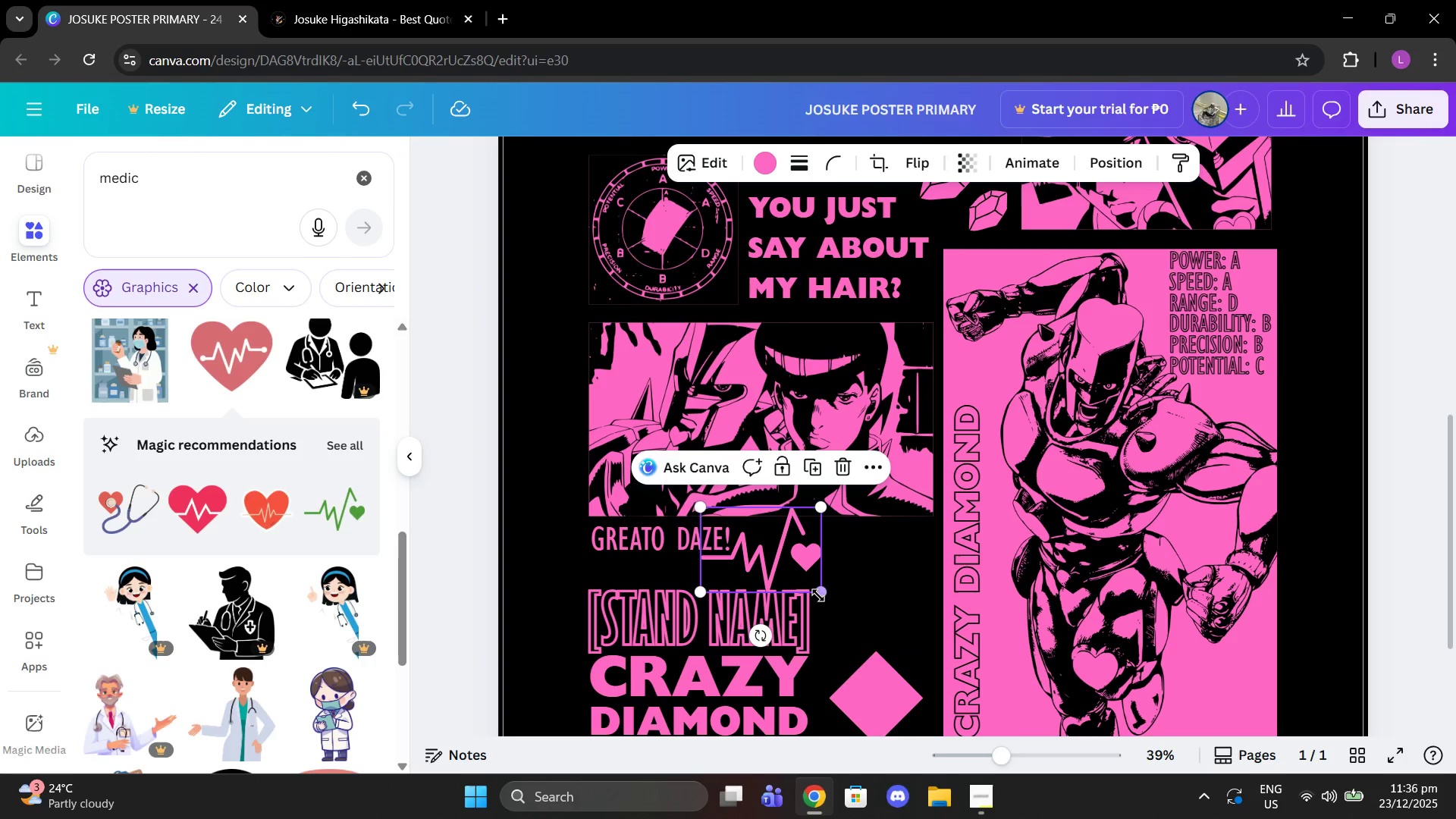 
left_click_drag(start_coordinate=[824, 592], to_coordinate=[789, 571])
 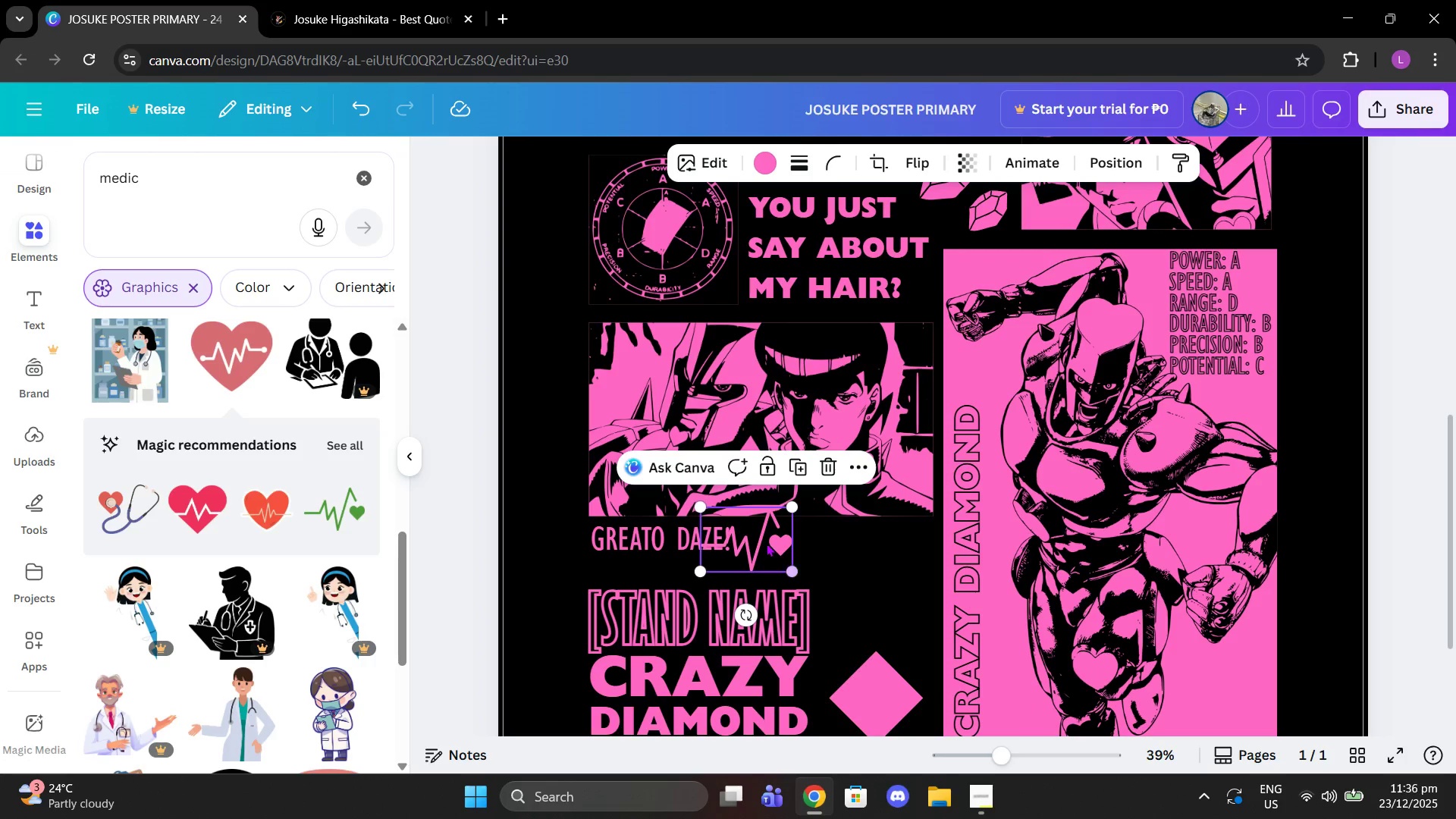 
left_click_drag(start_coordinate=[766, 543], to_coordinate=[860, 303])
 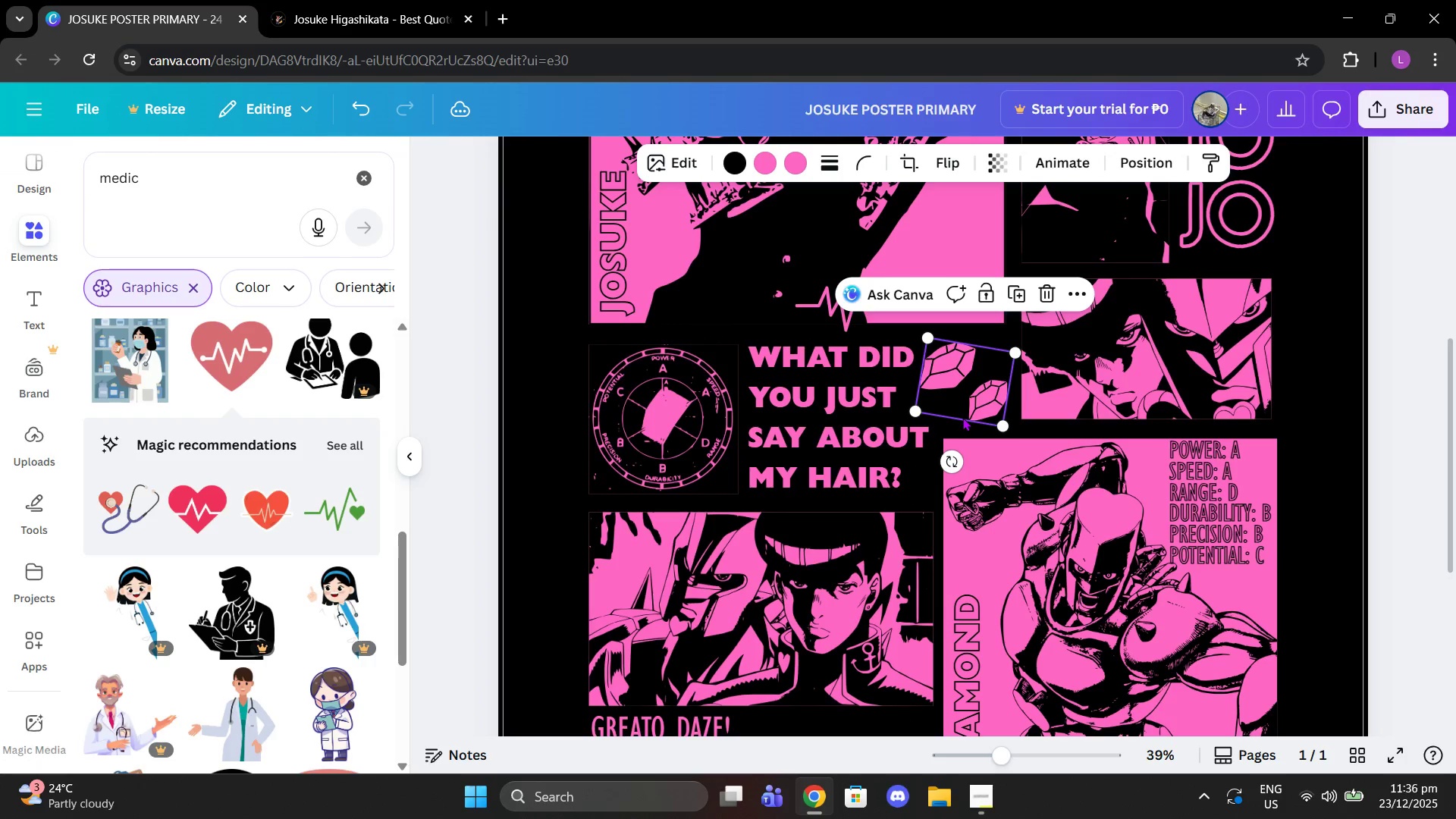 
scroll: coordinate [950, 337], scroll_direction: up, amount: 2.0
 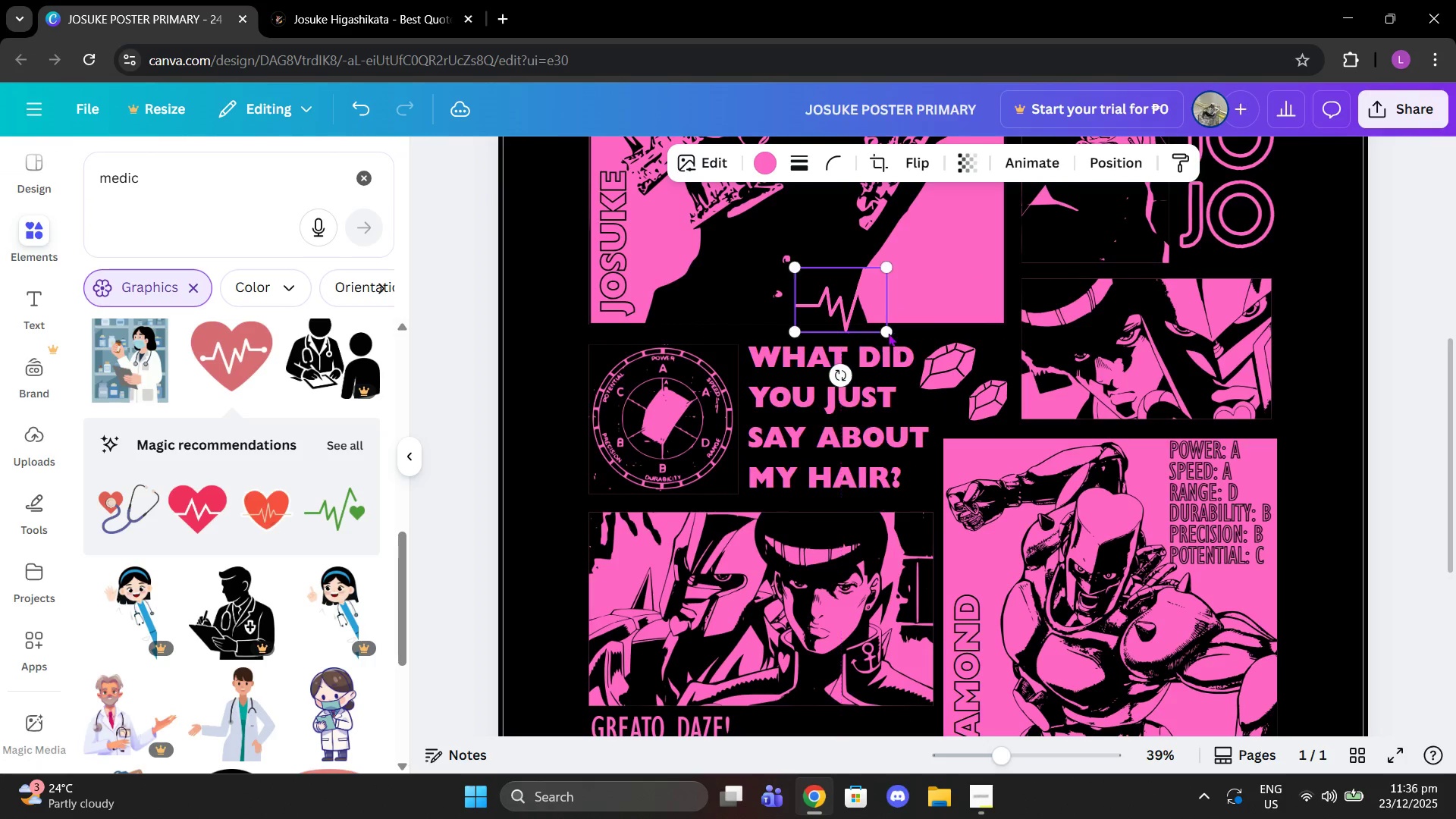 
left_click([962, 417])
 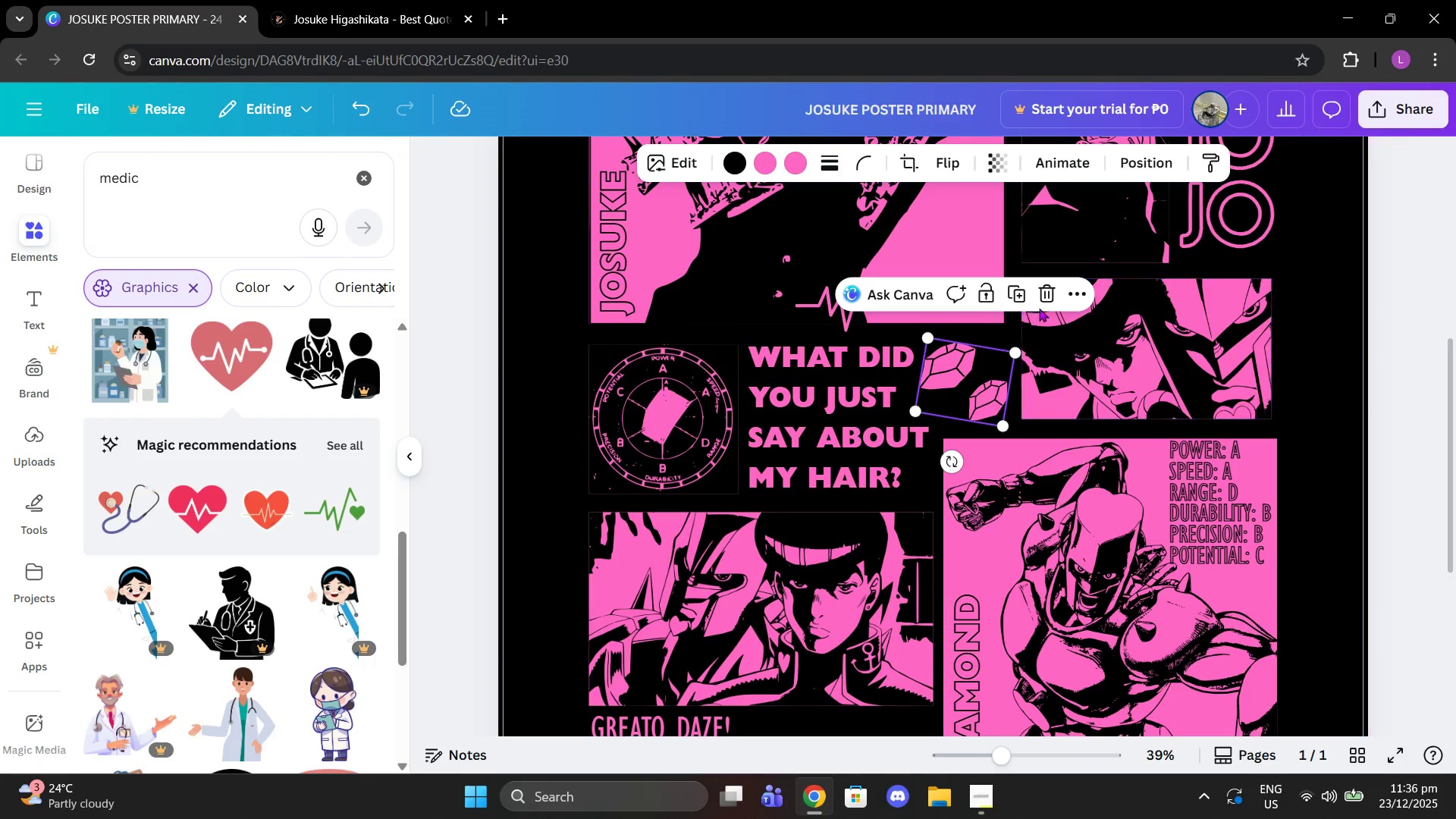 
left_click([1049, 295])
 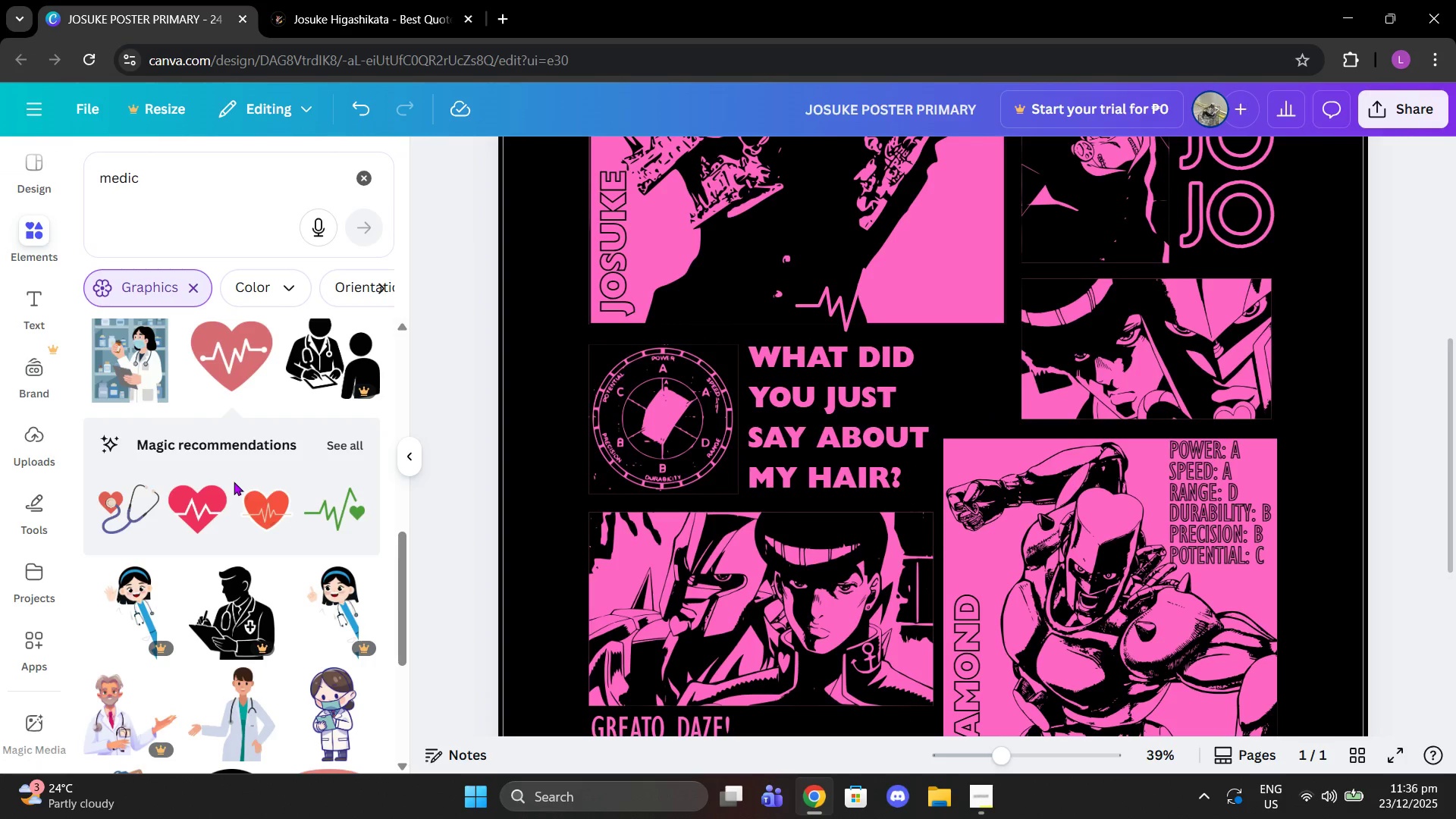 
scroll: coordinate [237, 490], scroll_direction: down, amount: 1.0
 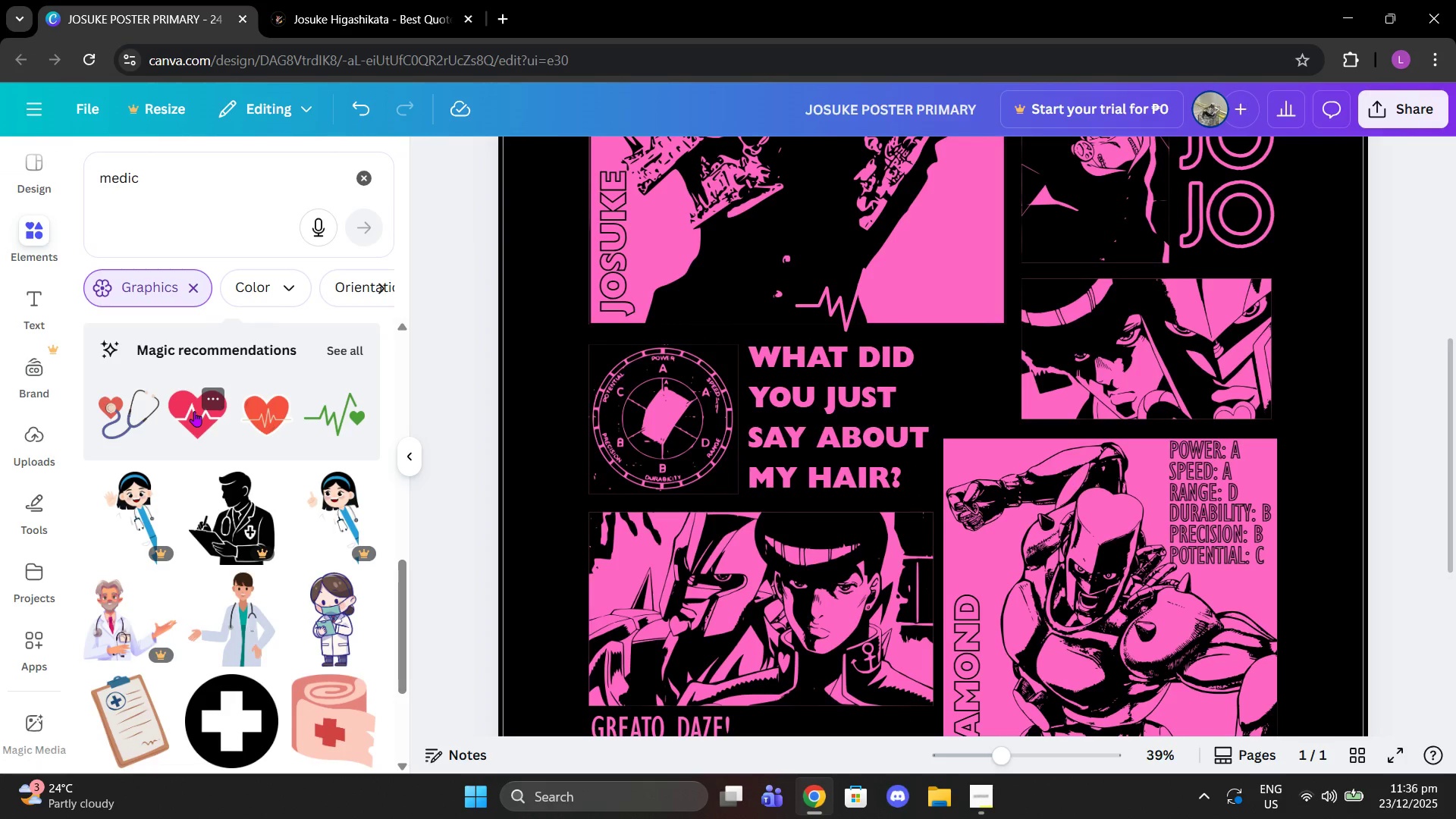 
left_click([194, 411])
 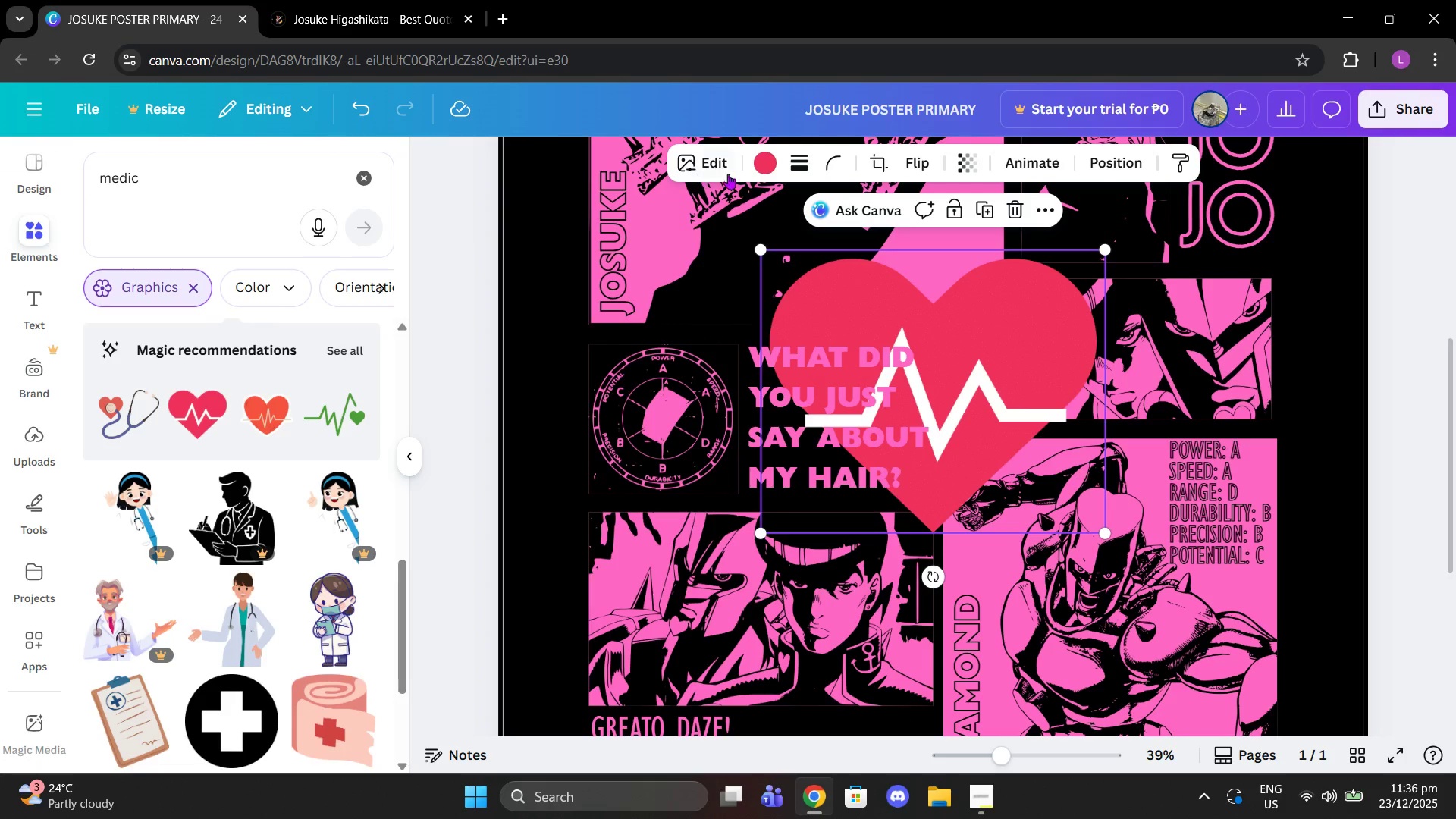 
left_click([768, 167])
 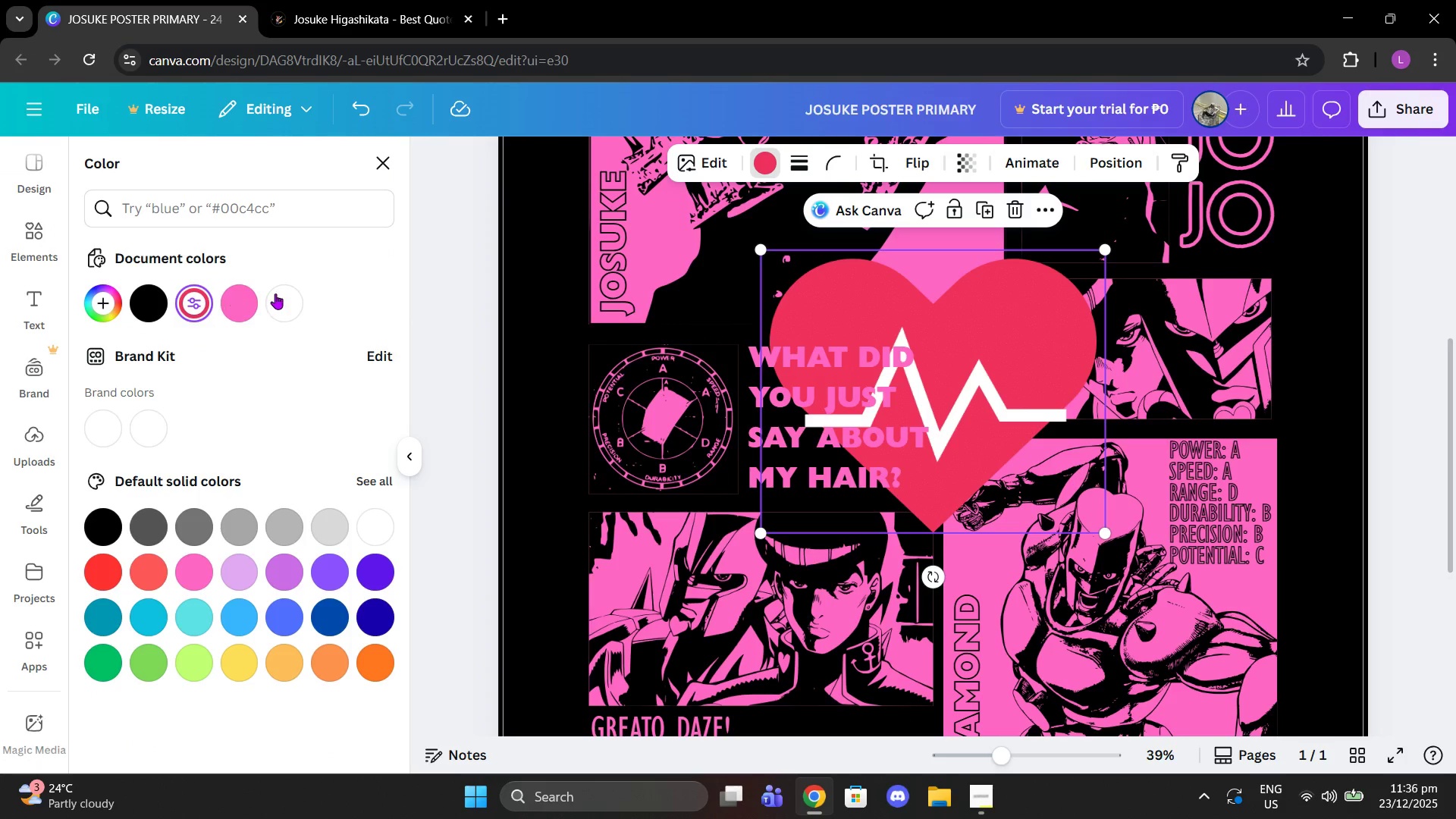 
left_click([243, 300])
 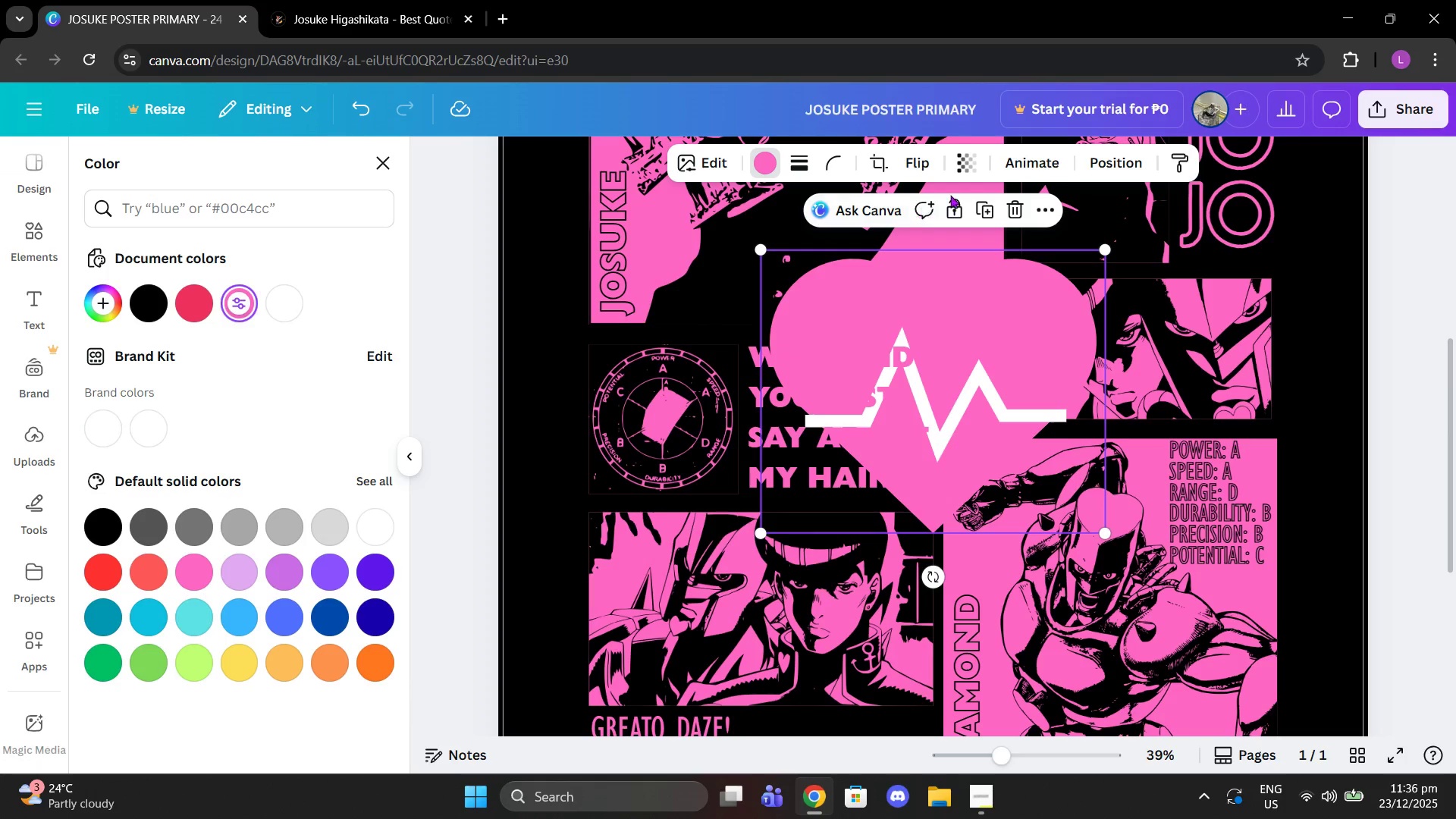 
left_click([1008, 204])
 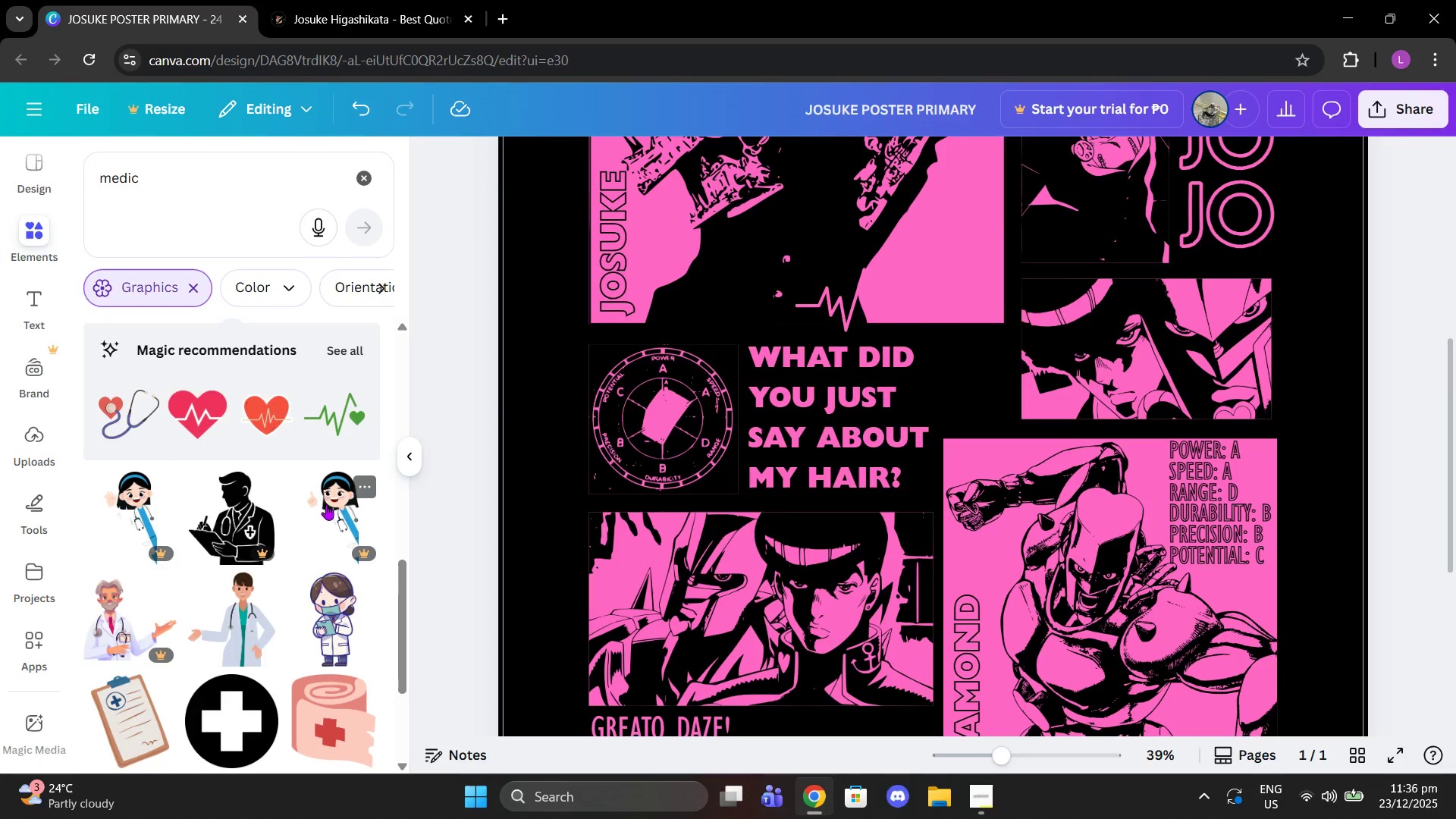 
scroll: coordinate [311, 526], scroll_direction: down, amount: 2.0
 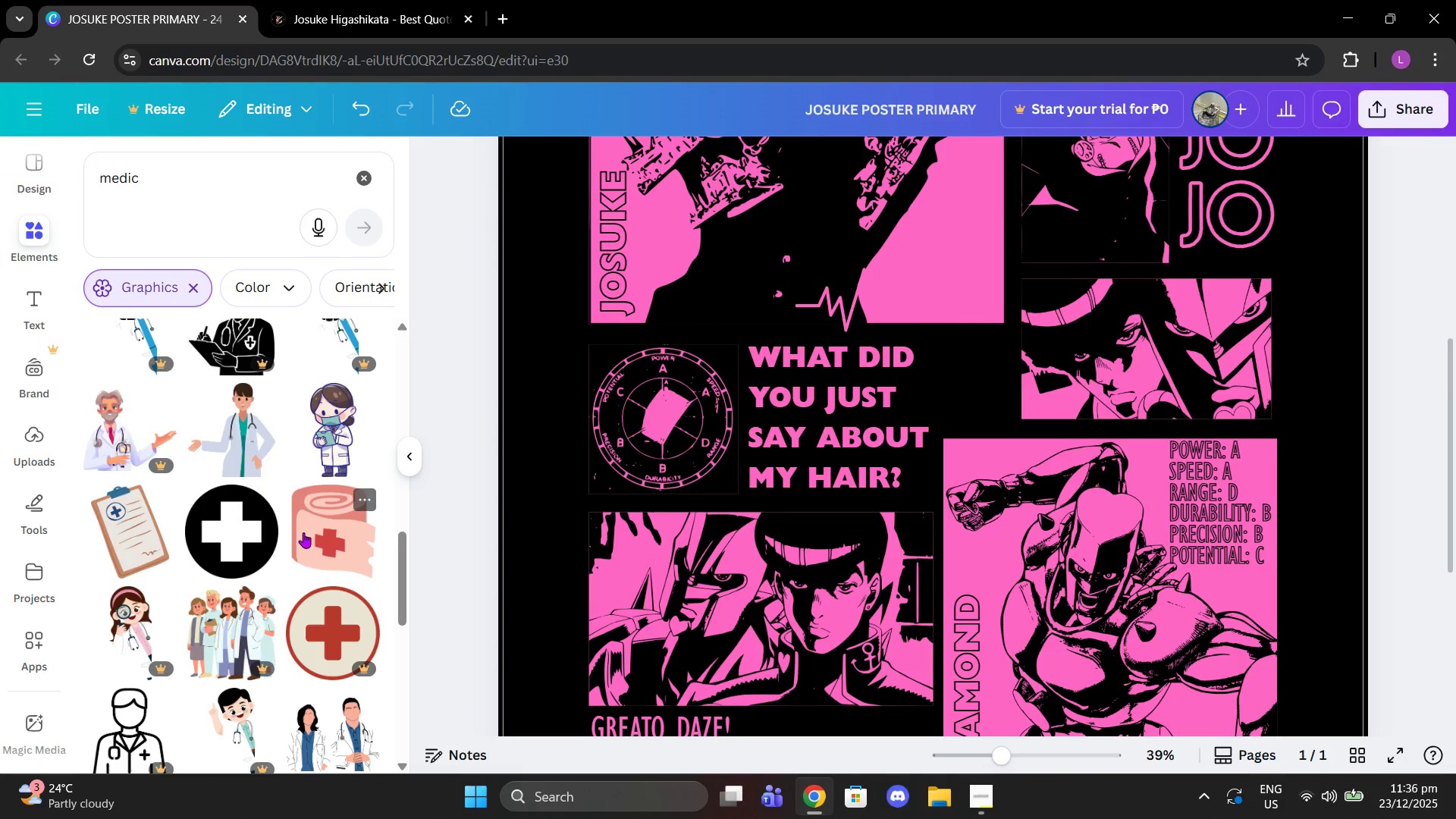 
scroll: coordinate [278, 540], scroll_direction: none, amount: 0.0
 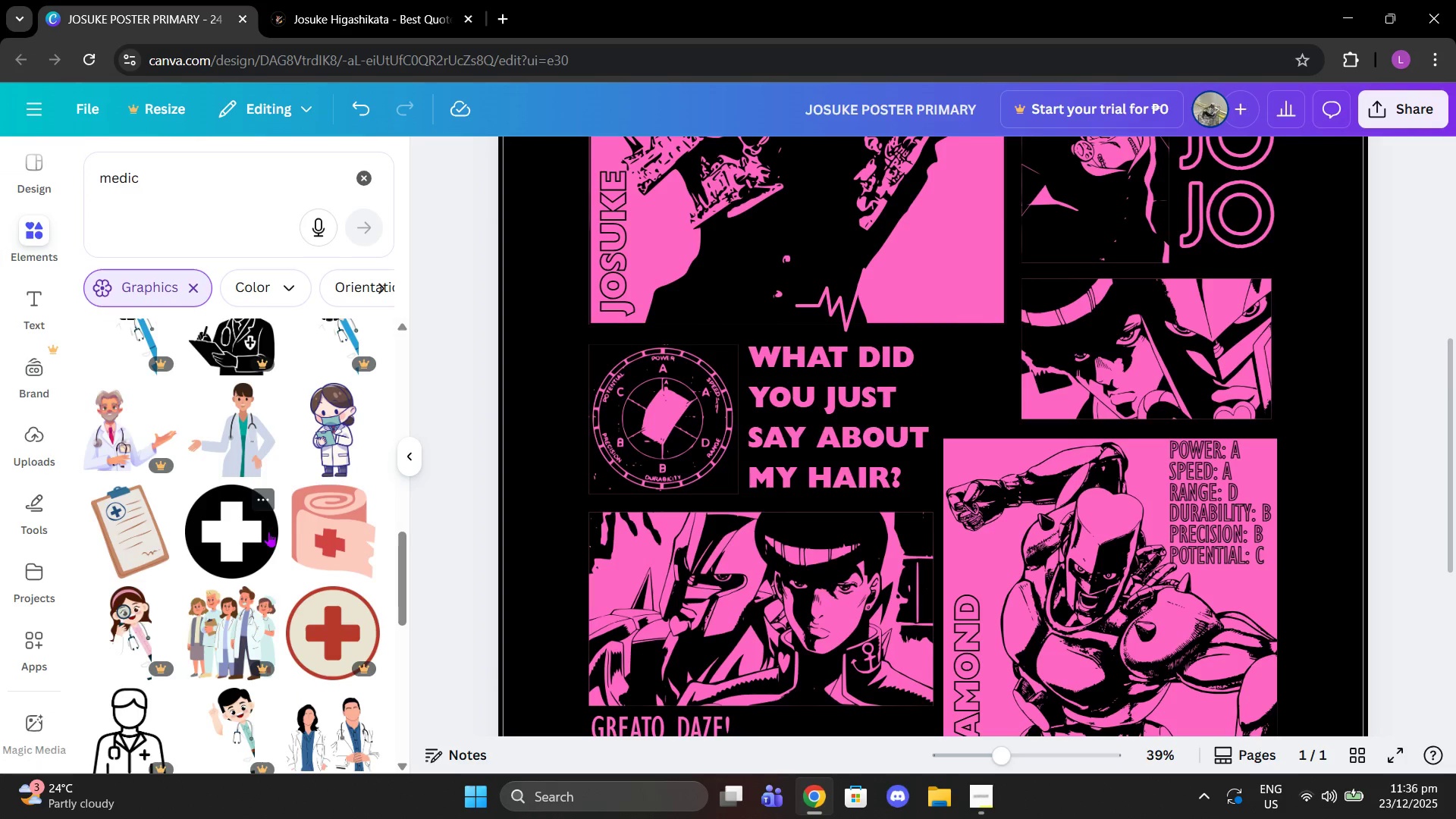 
scroll: coordinate [268, 530], scroll_direction: up, amount: 5.0
 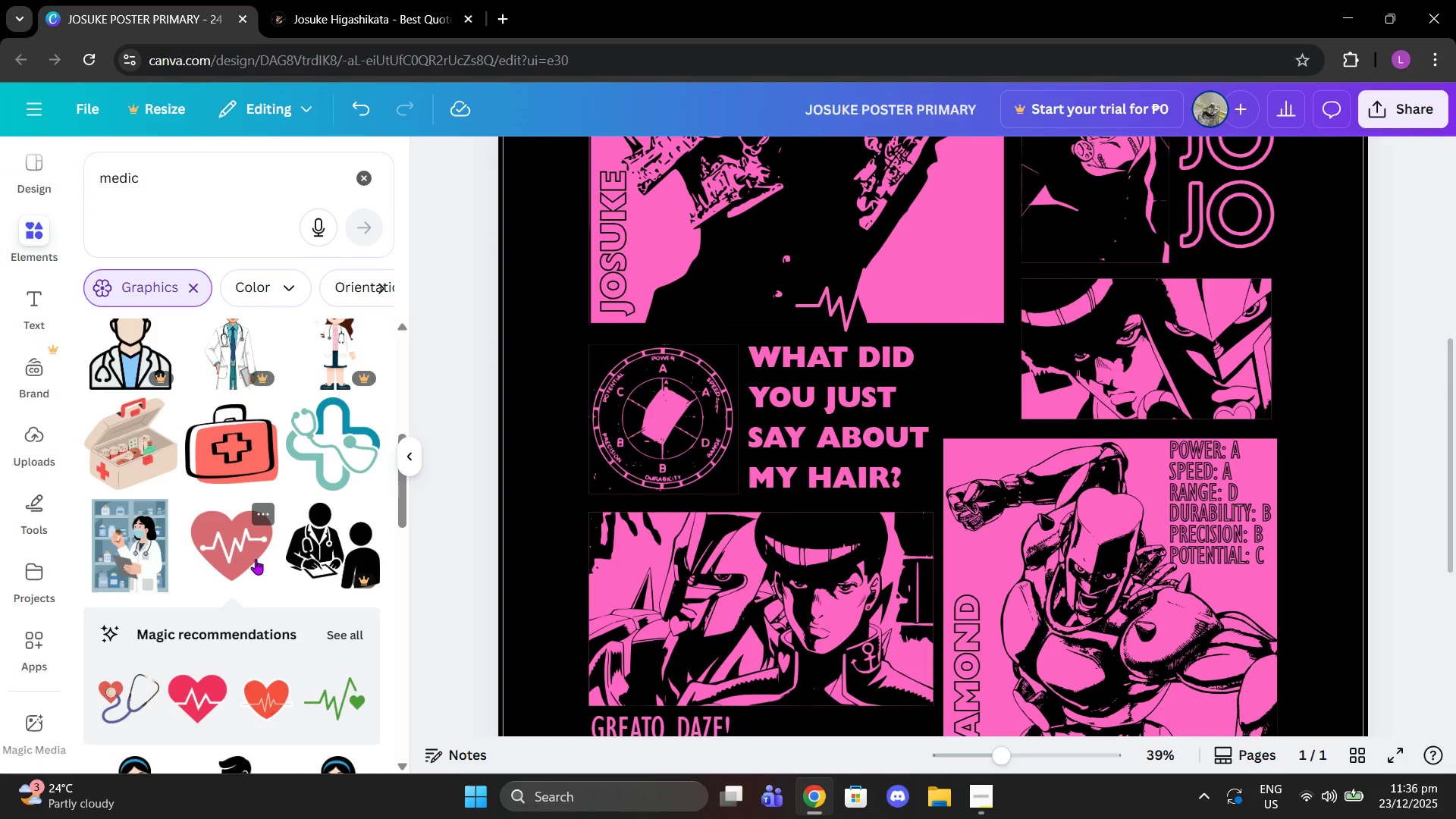 
left_click([256, 559])
 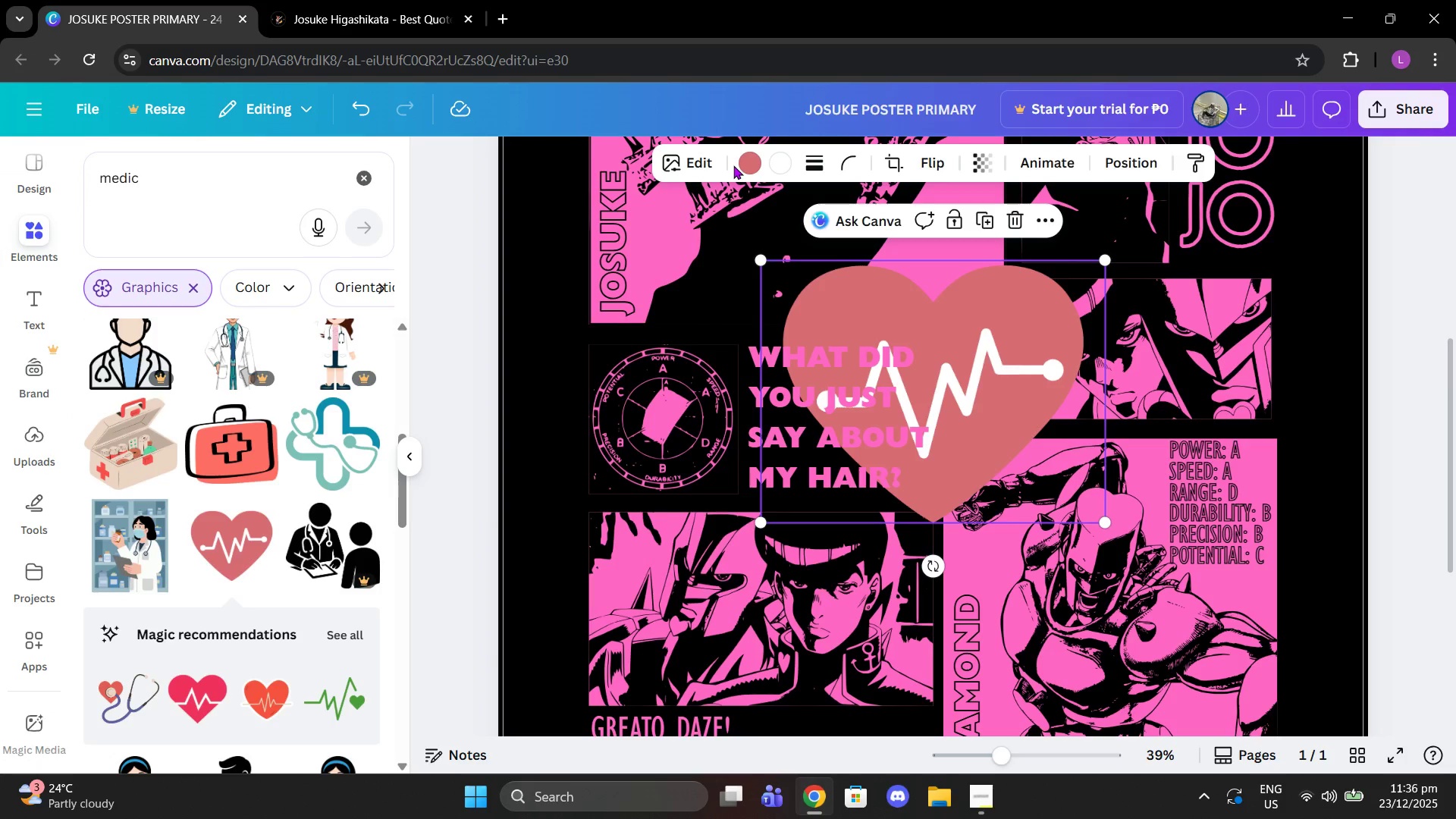 
double_click([743, 165])
 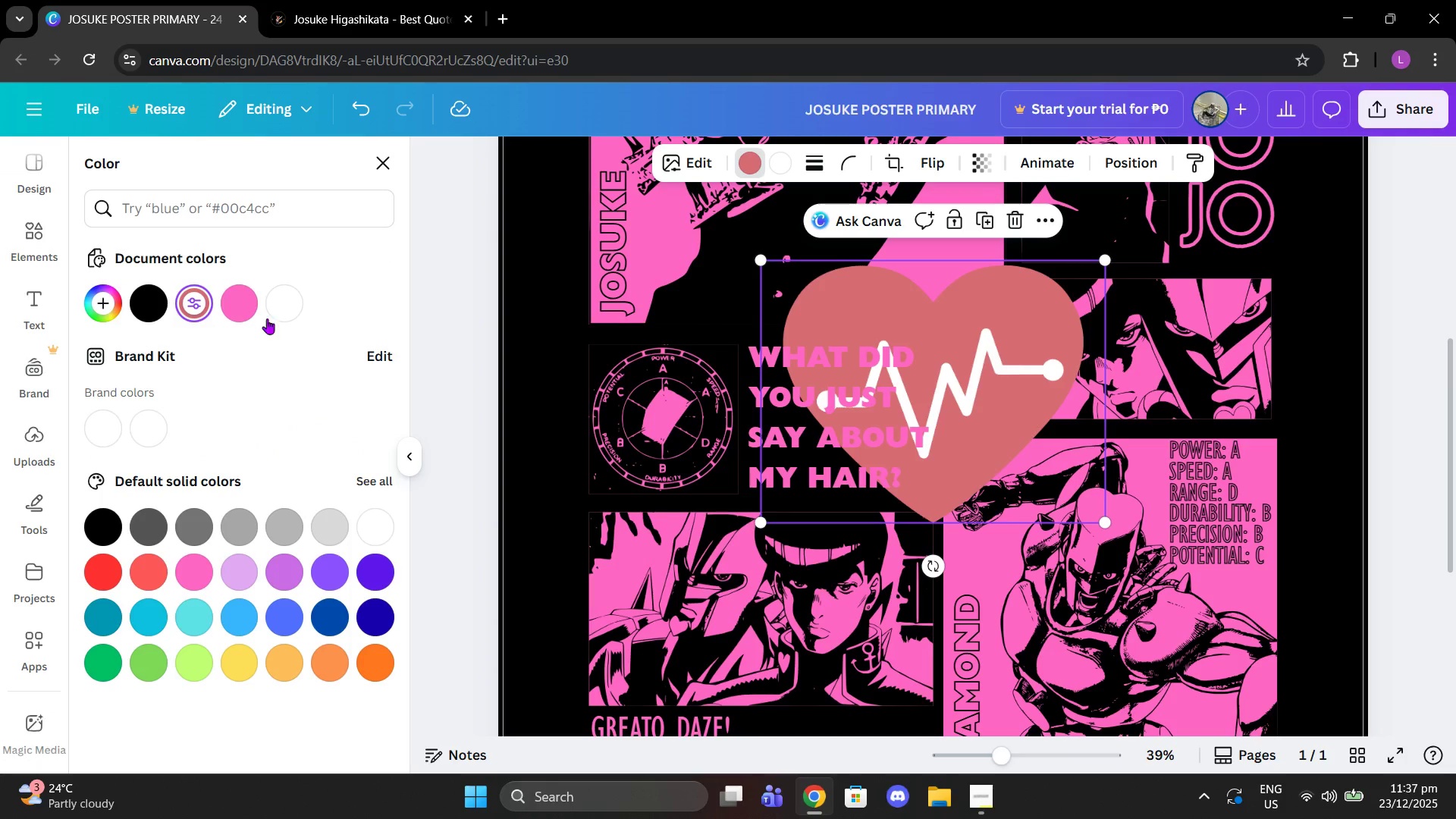 
left_click([230, 293])
 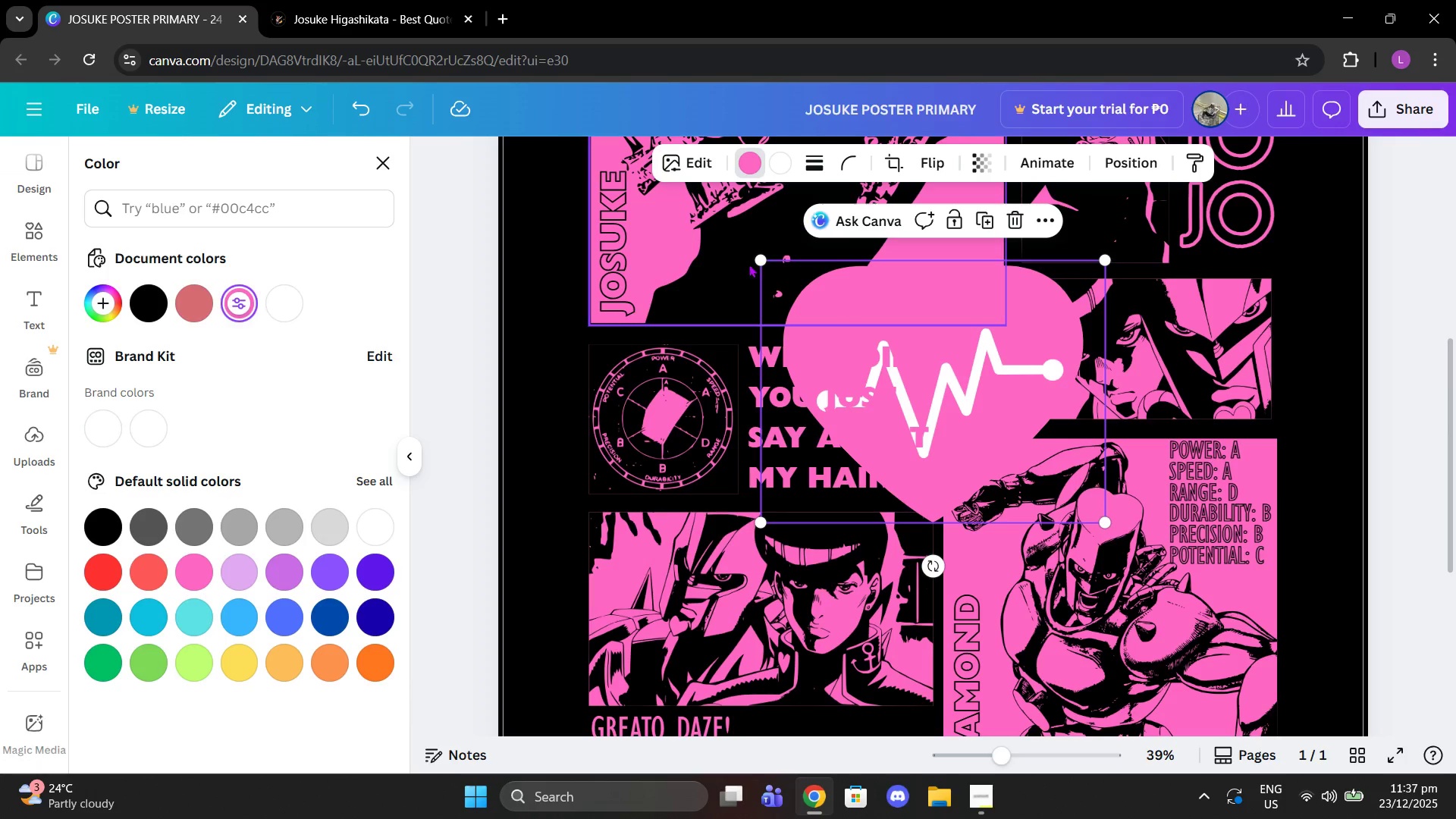 
left_click_drag(start_coordinate=[756, 261], to_coordinate=[1013, 403])
 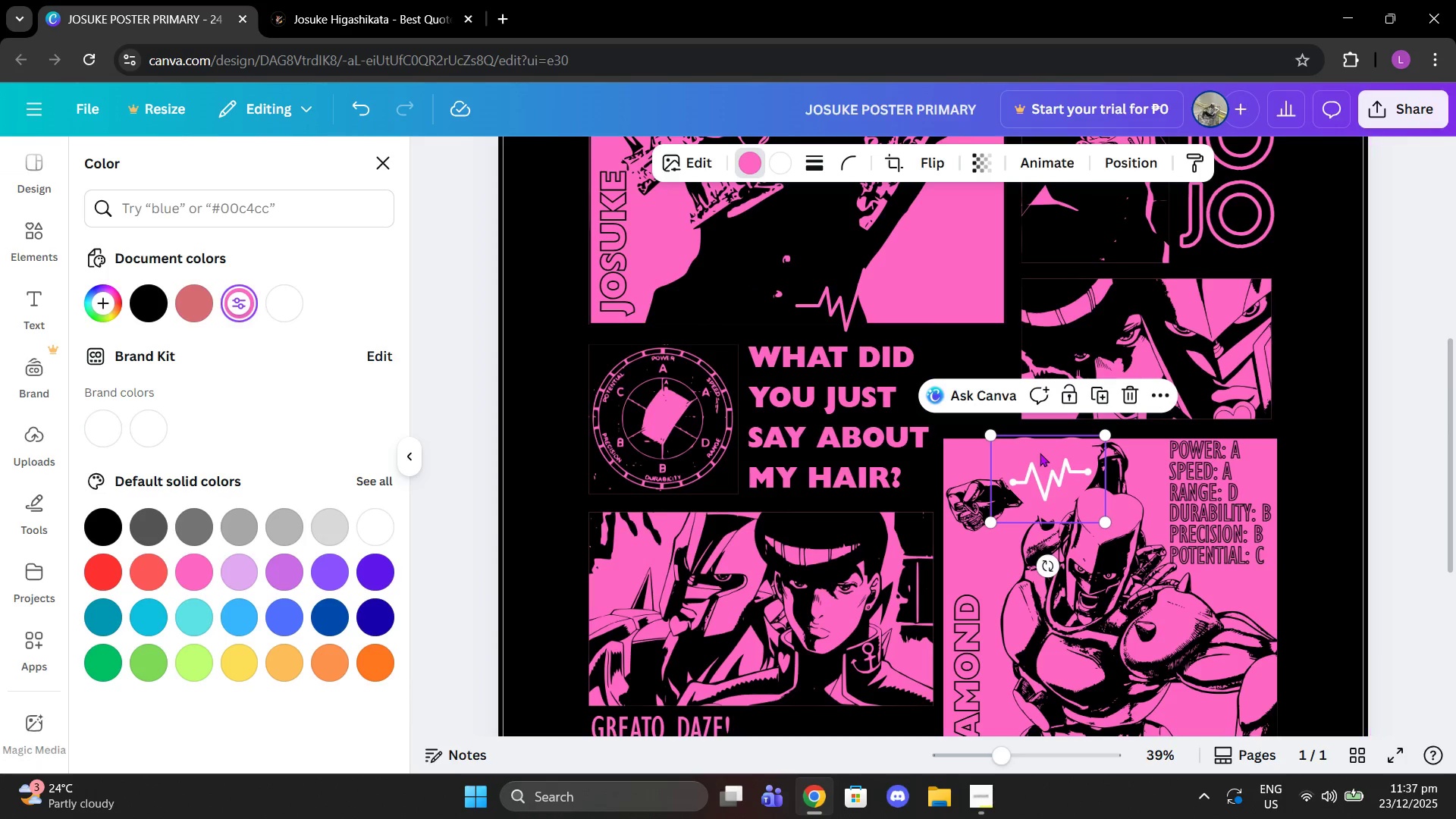 
left_click_drag(start_coordinate=[1040, 461], to_coordinate=[956, 369])
 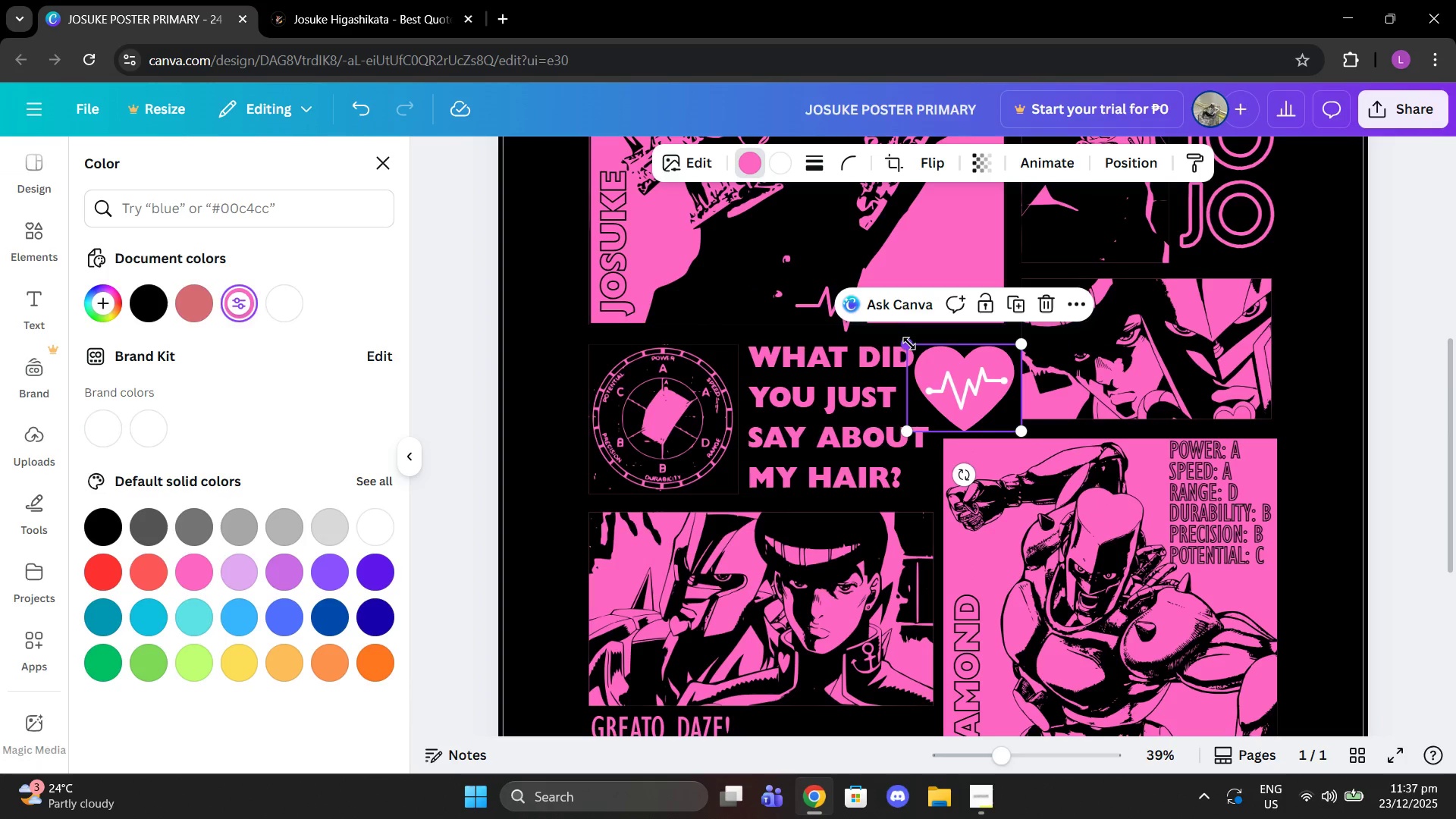 
left_click_drag(start_coordinate=[909, 344], to_coordinate=[934, 354])
 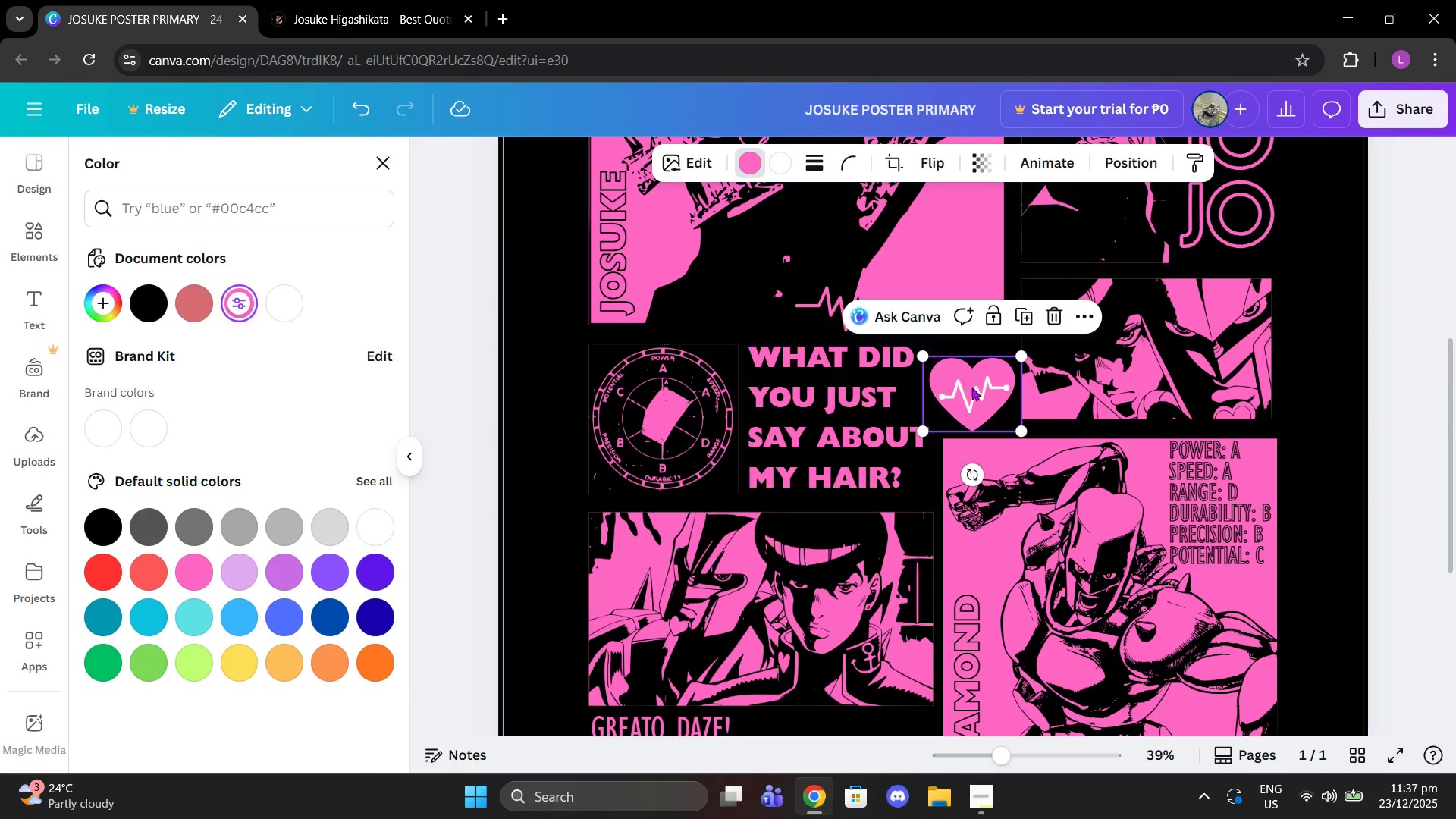 
left_click_drag(start_coordinate=[971, 387], to_coordinate=[962, 375])
 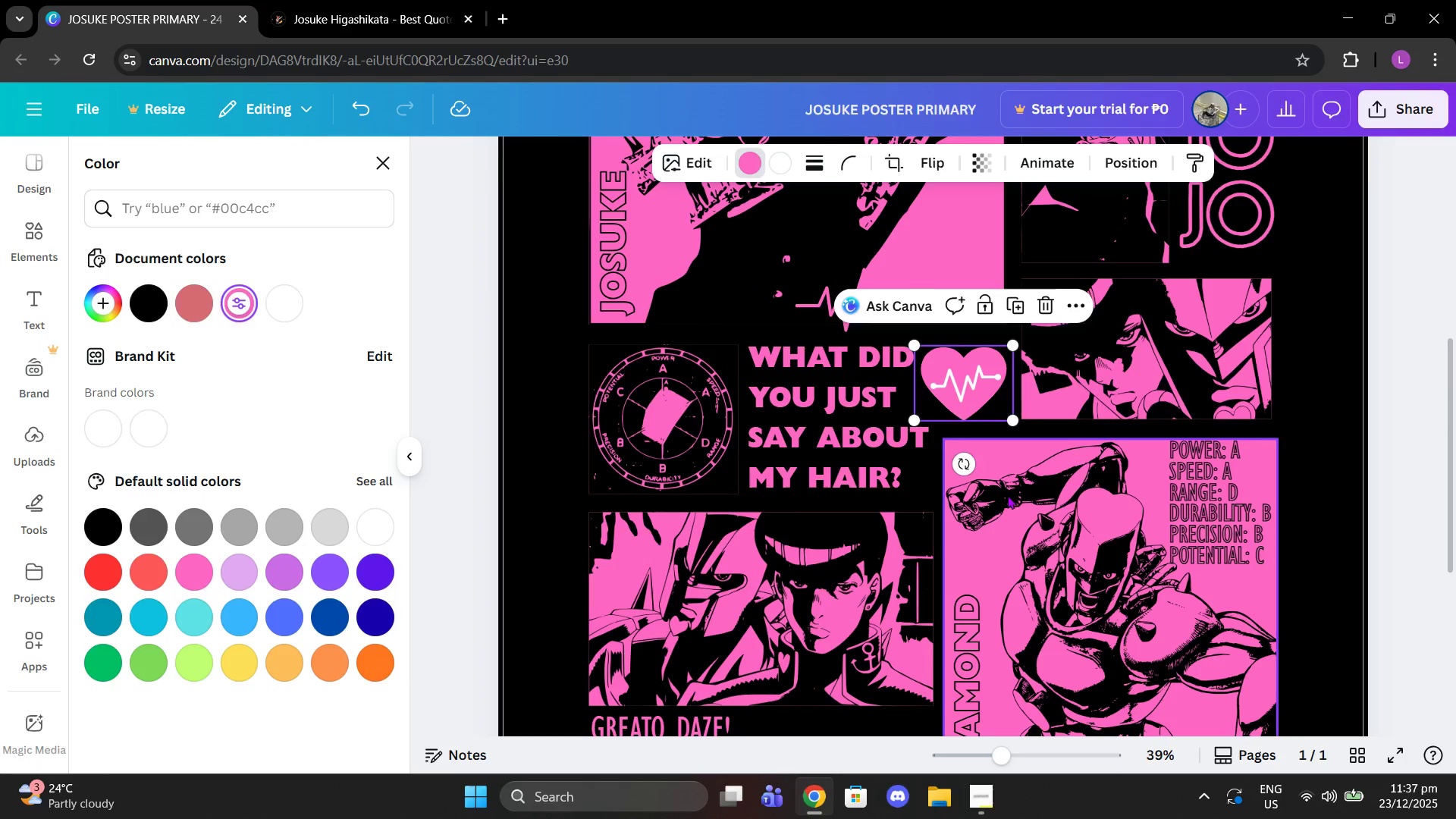 
left_click([1007, 495])
 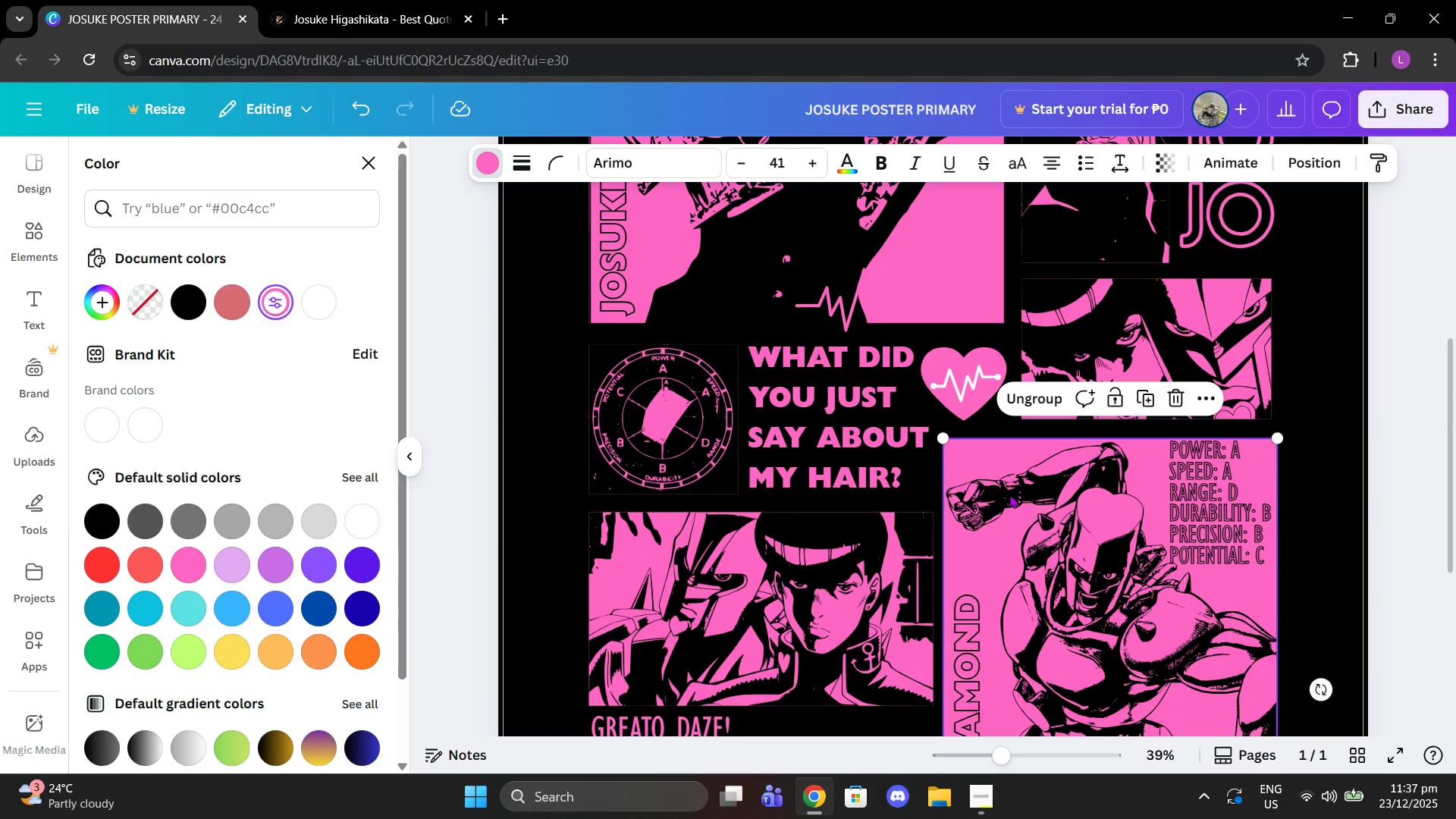 
scroll: coordinate [1009, 494], scroll_direction: down, amount: 2.0
 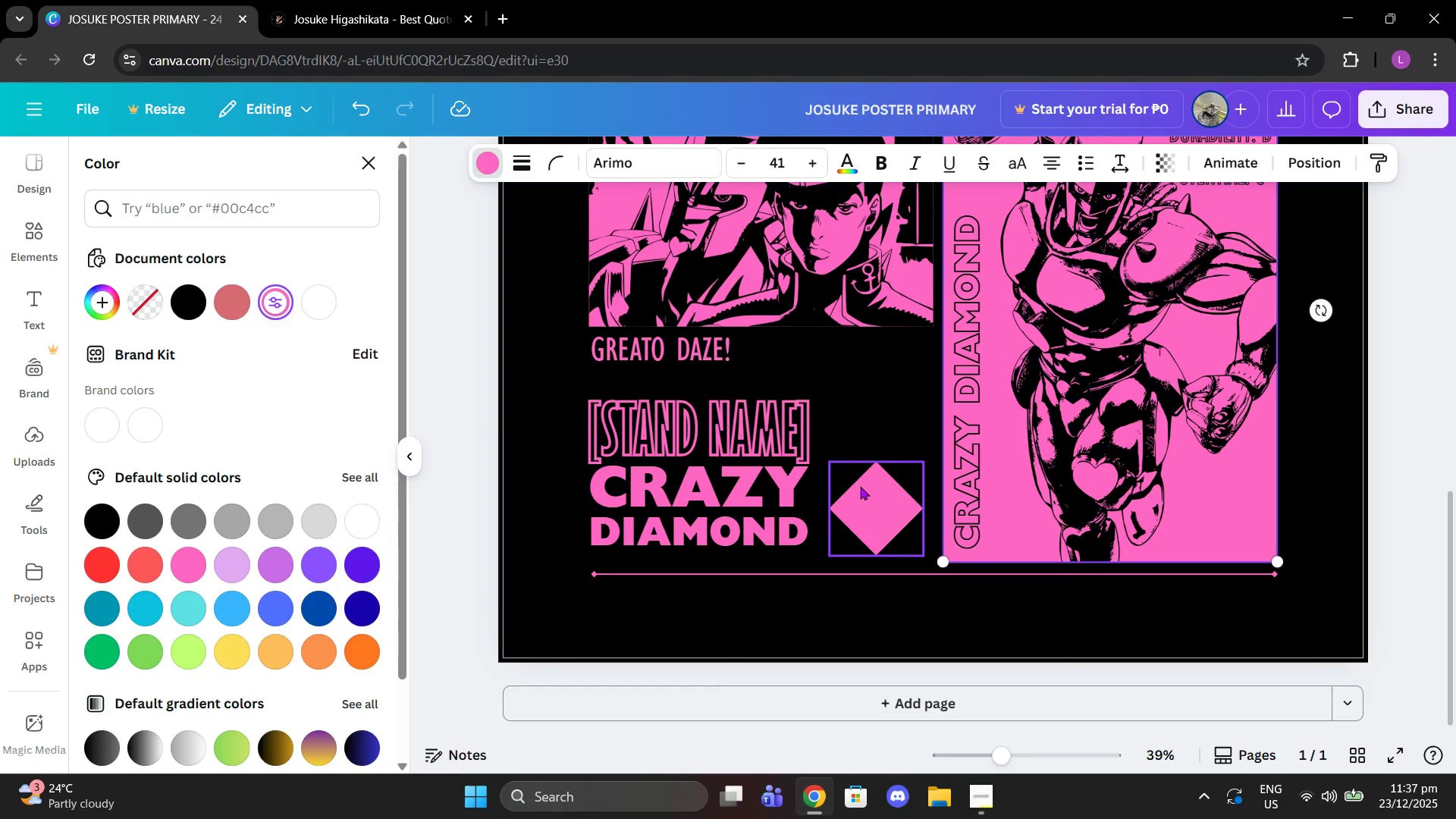 
left_click([859, 486])
 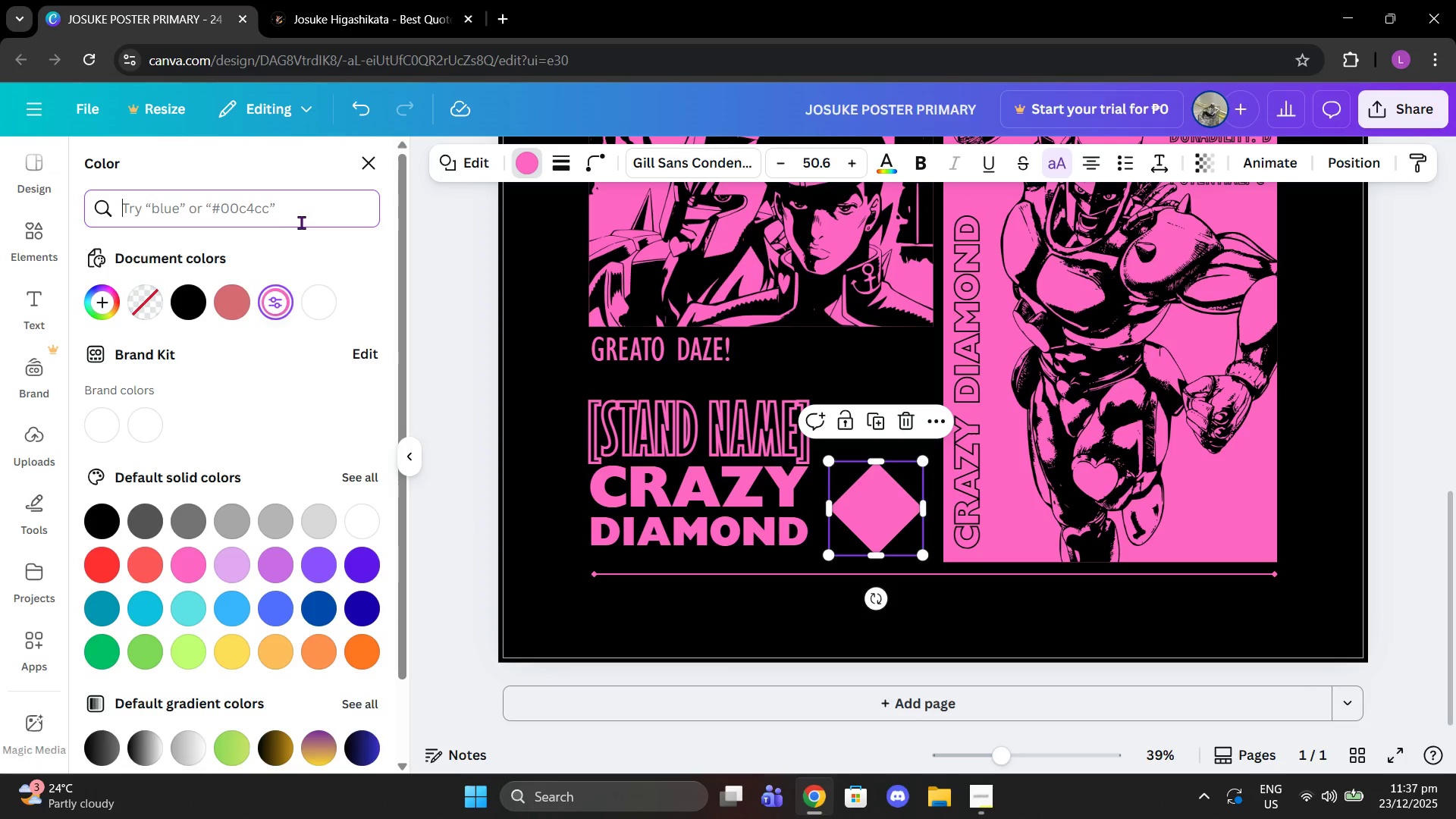 
left_click([32, 224])
 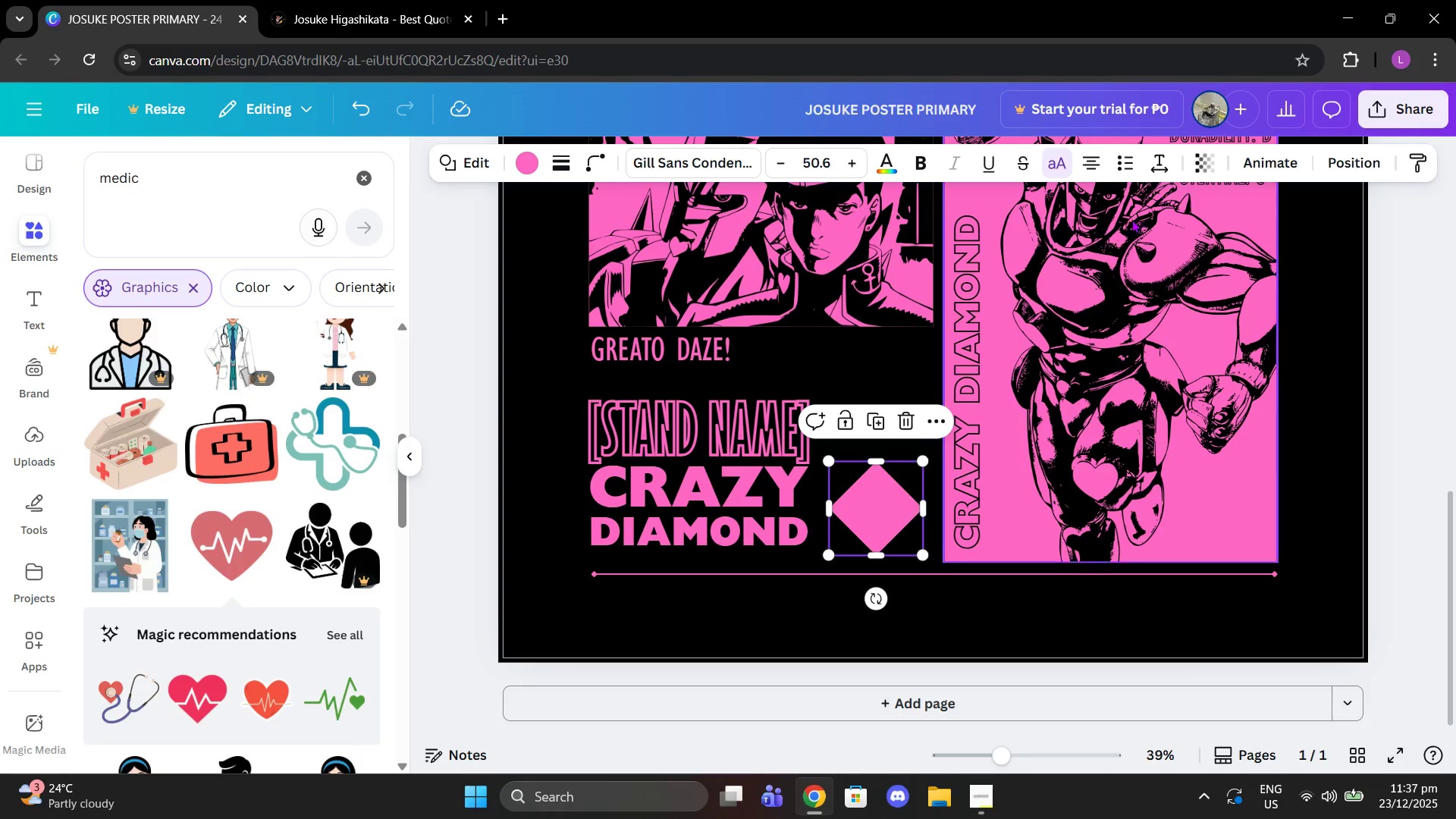 
scroll: coordinate [1094, 229], scroll_direction: up, amount: 2.0
 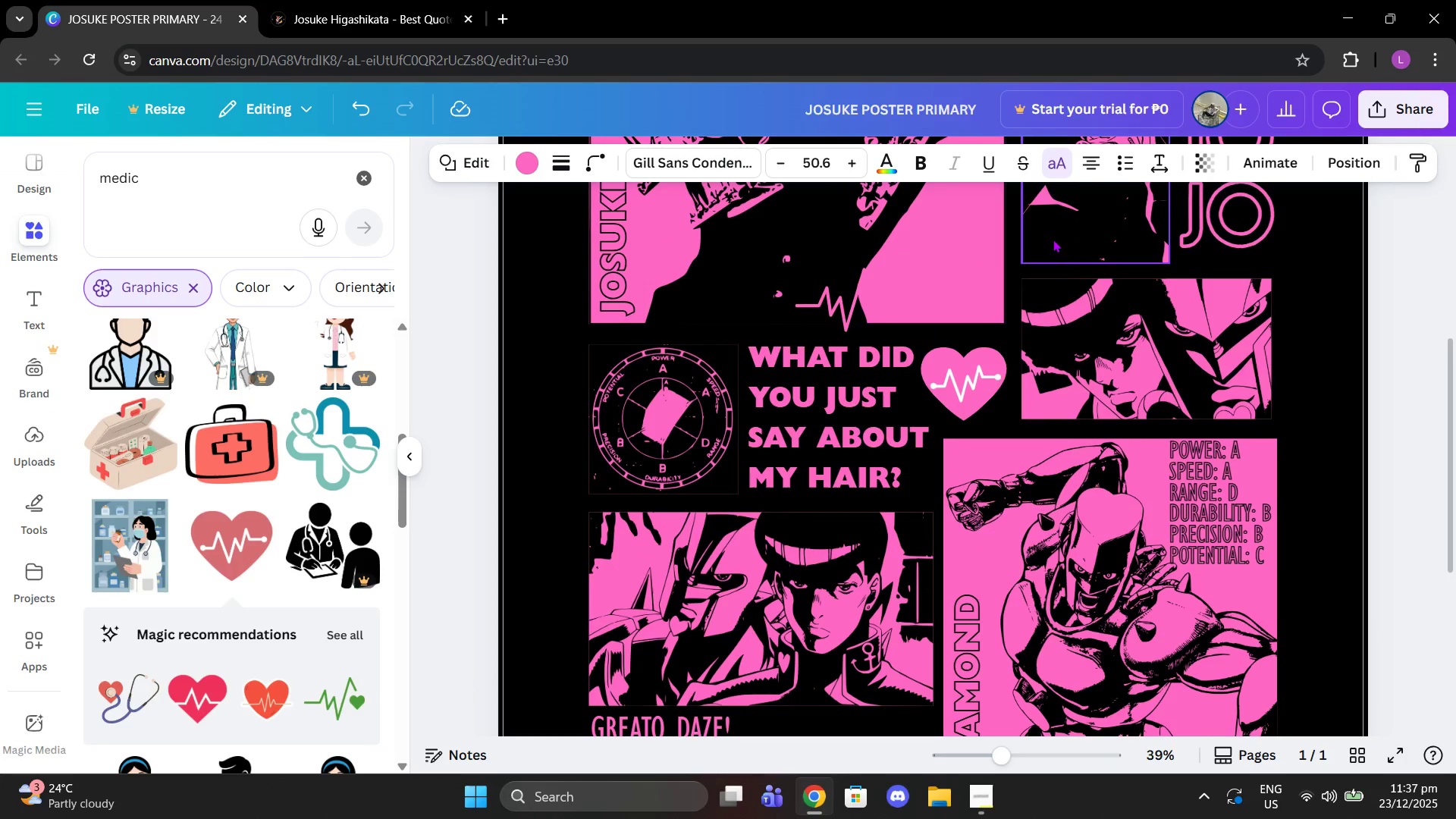 
scroll: coordinate [861, 277], scroll_direction: down, amount: 1.0
 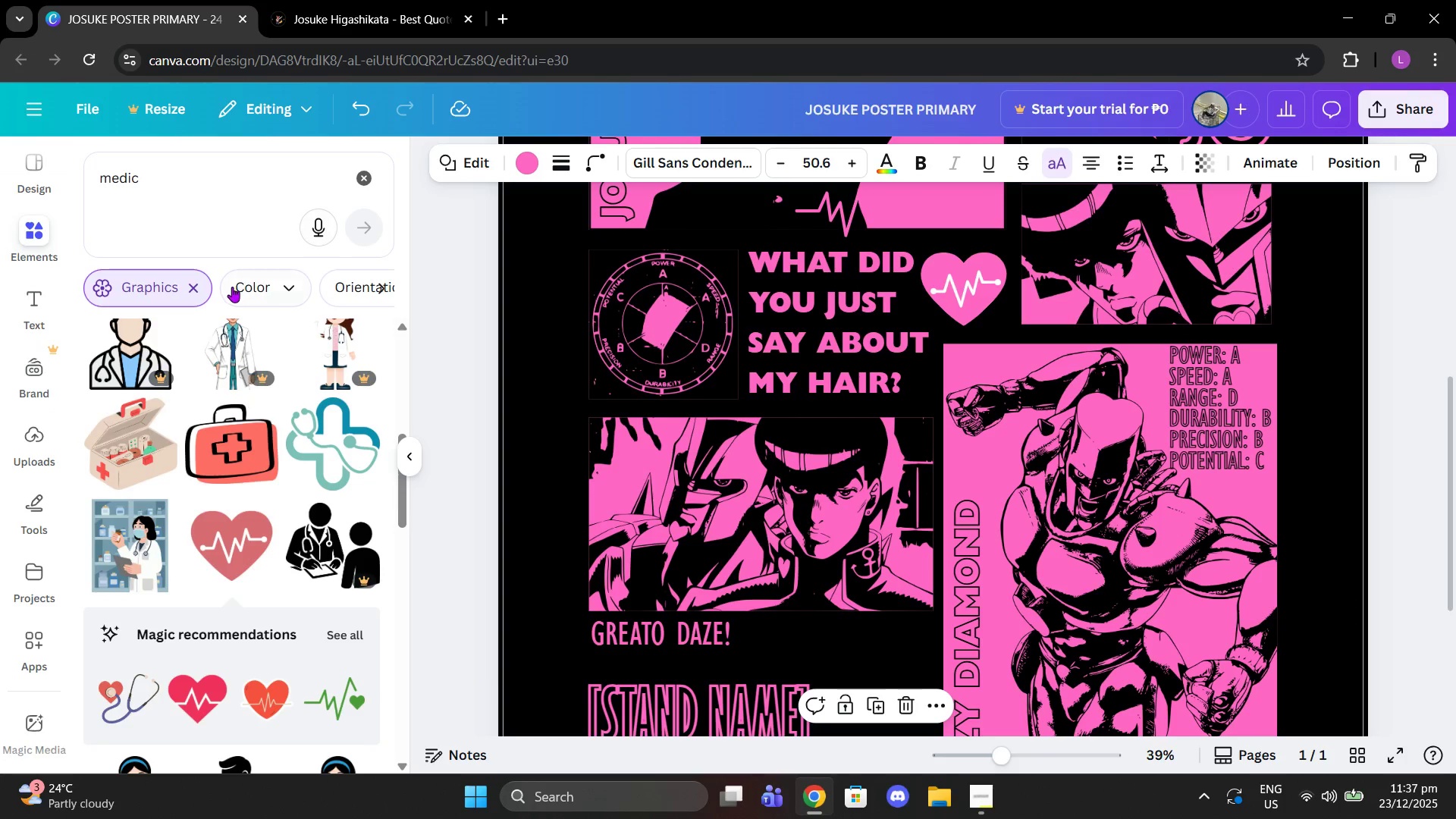 
left_click([263, 195])
 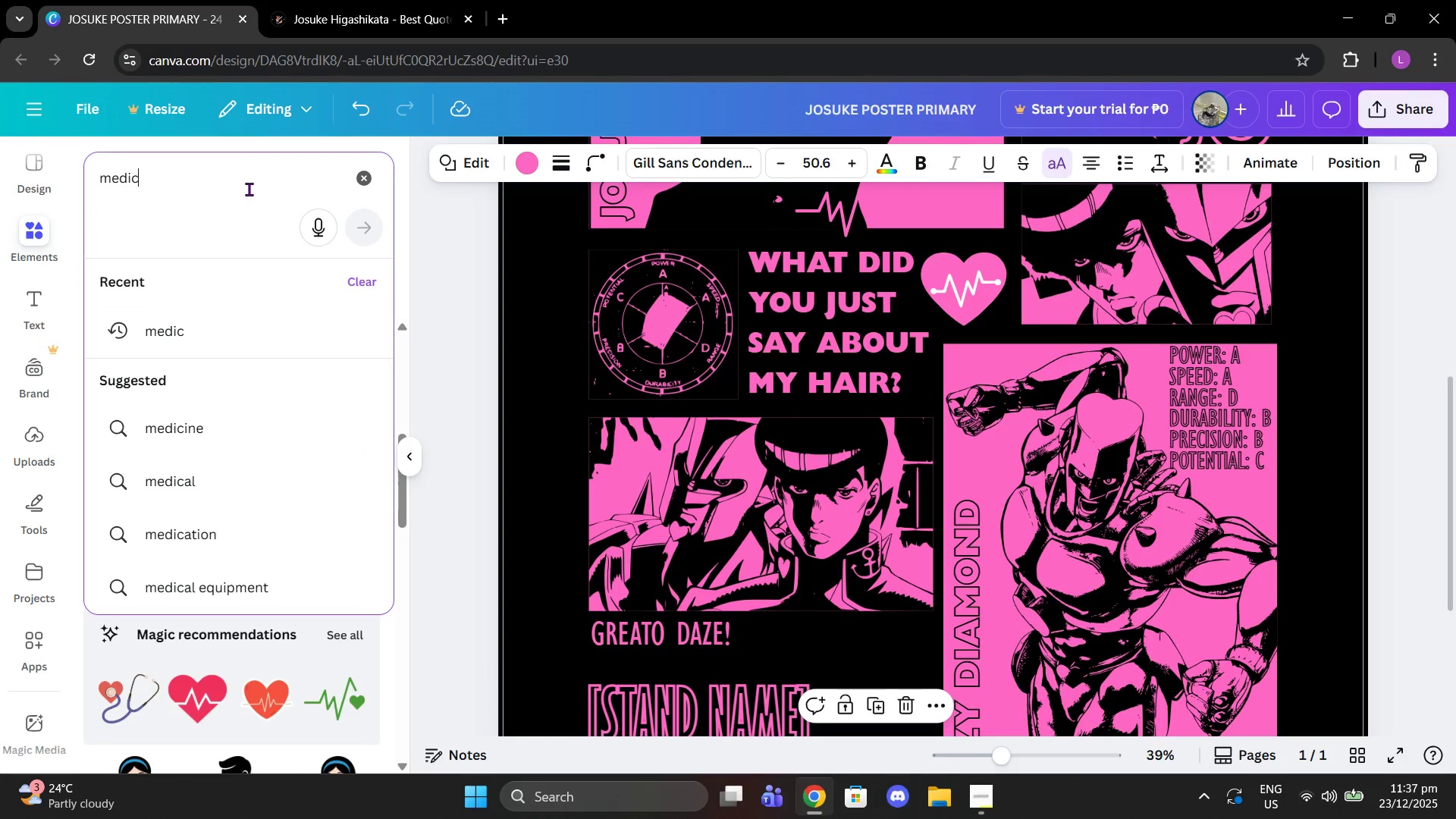 
left_click_drag(start_coordinate=[249, 189], to_coordinate=[84, 189])
 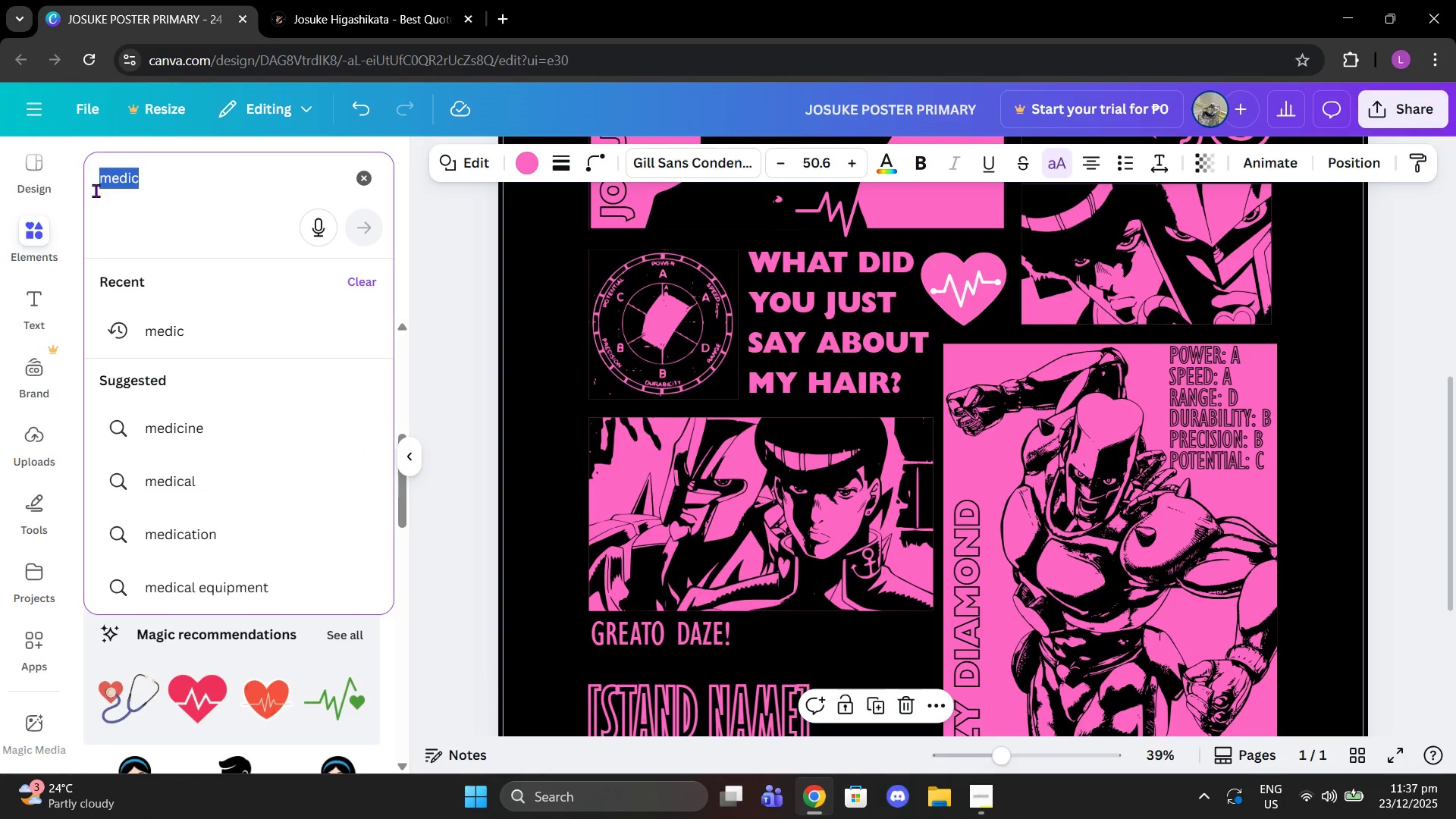 
type(diamond)
 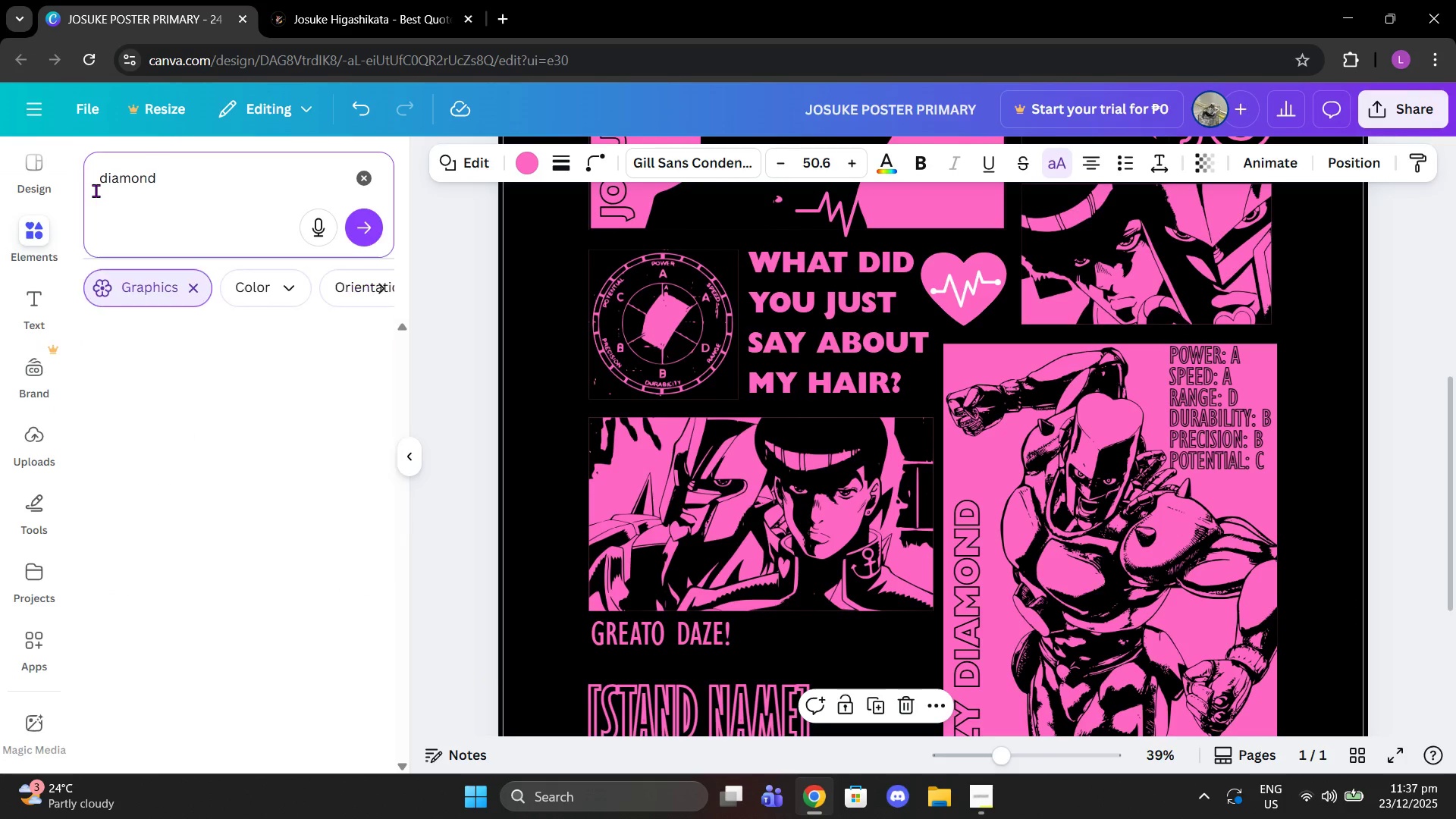 
key(Enter)
 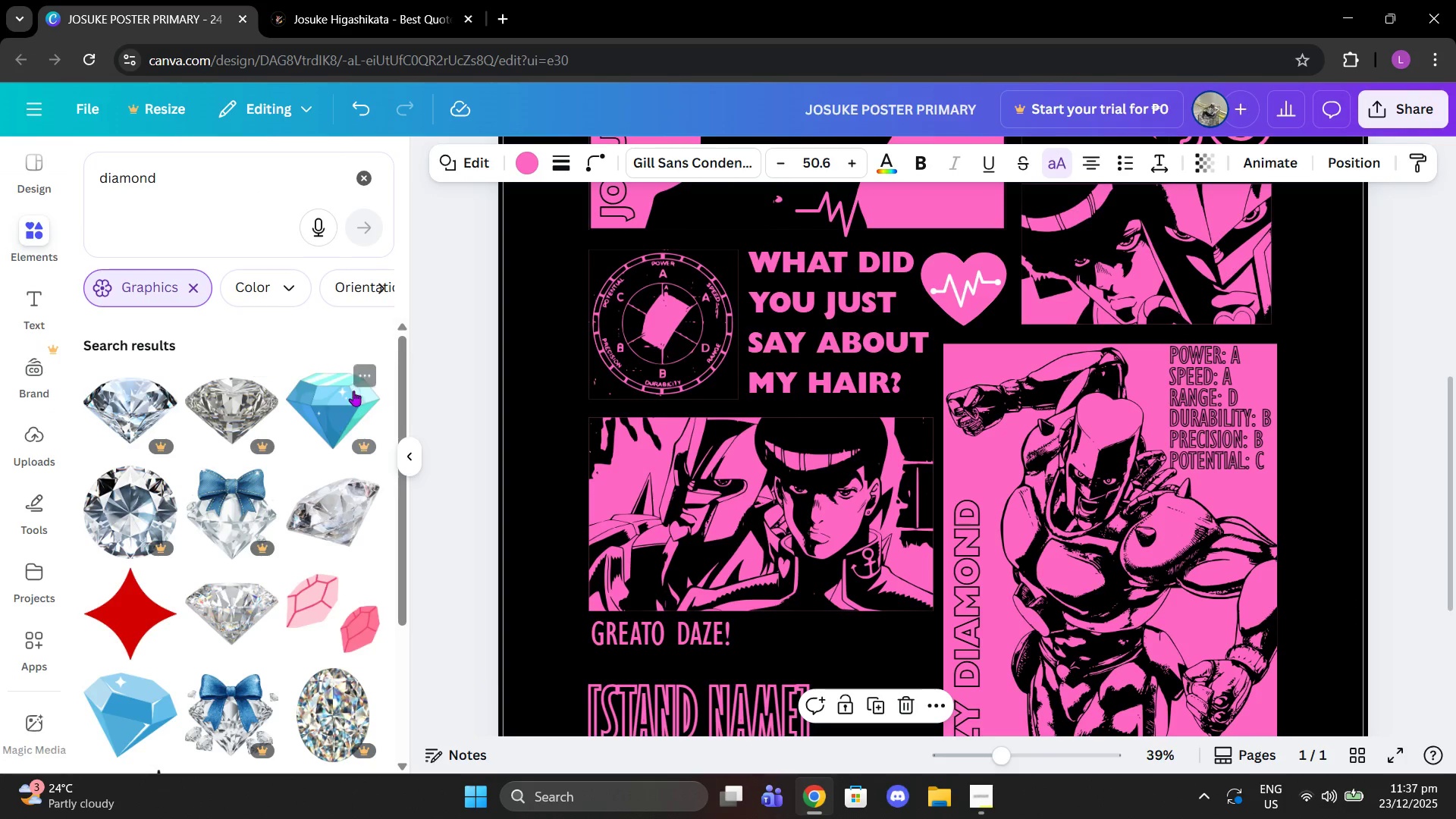 
scroll: coordinate [346, 532], scroll_direction: down, amount: 9.0
 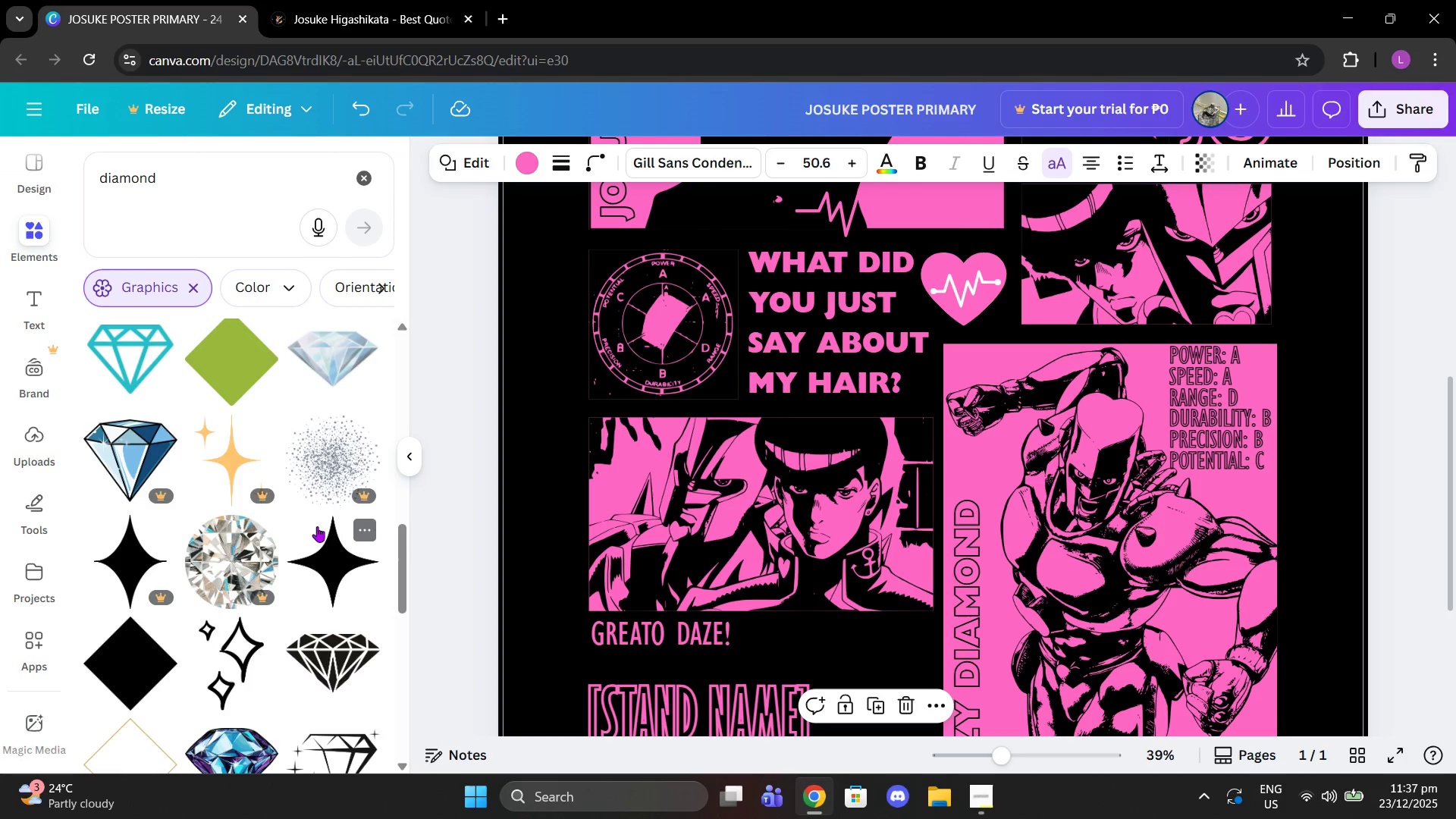 
left_click([366, 558])
 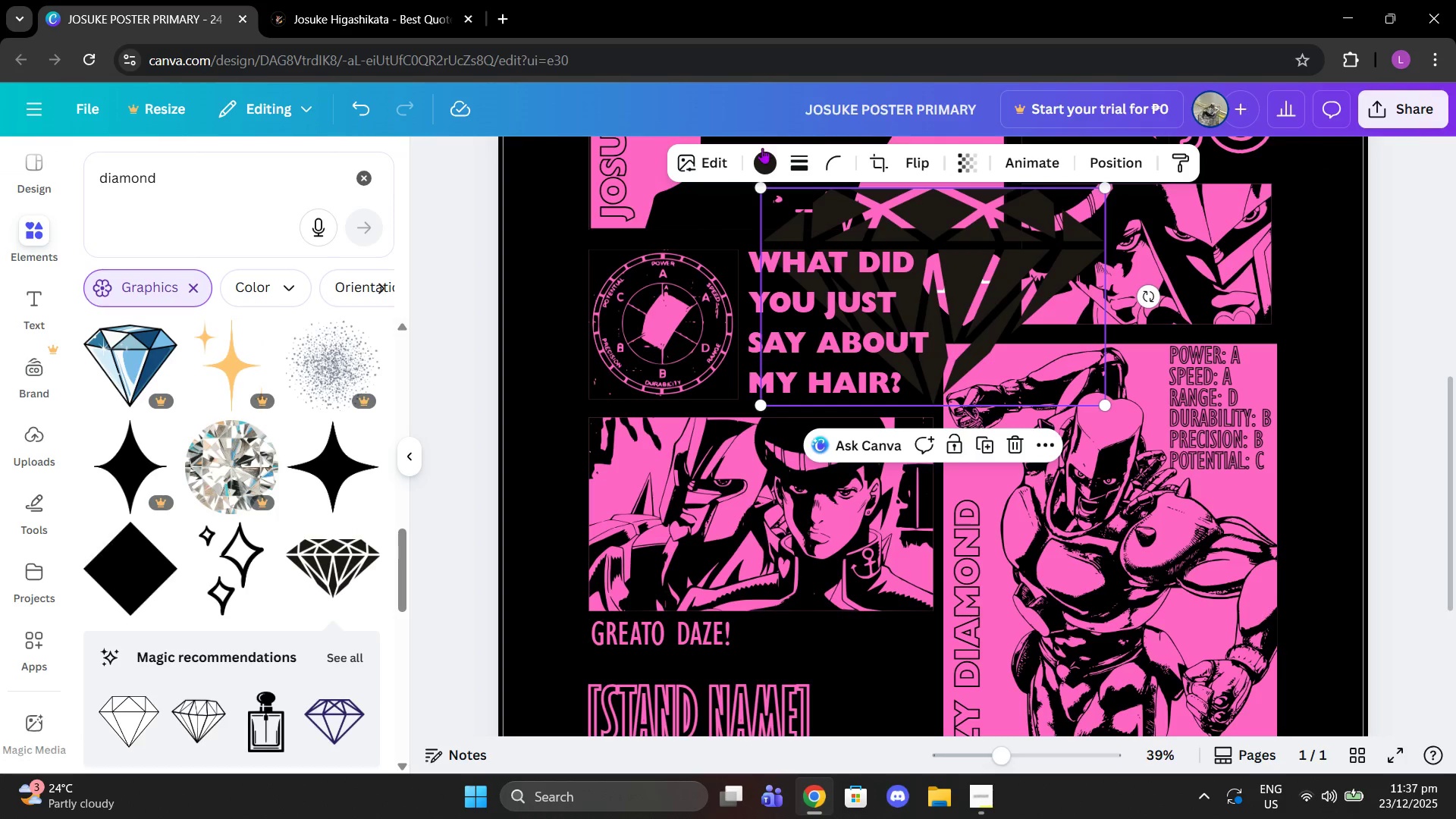 
scroll: coordinate [320, 538], scroll_direction: down, amount: 1.0
 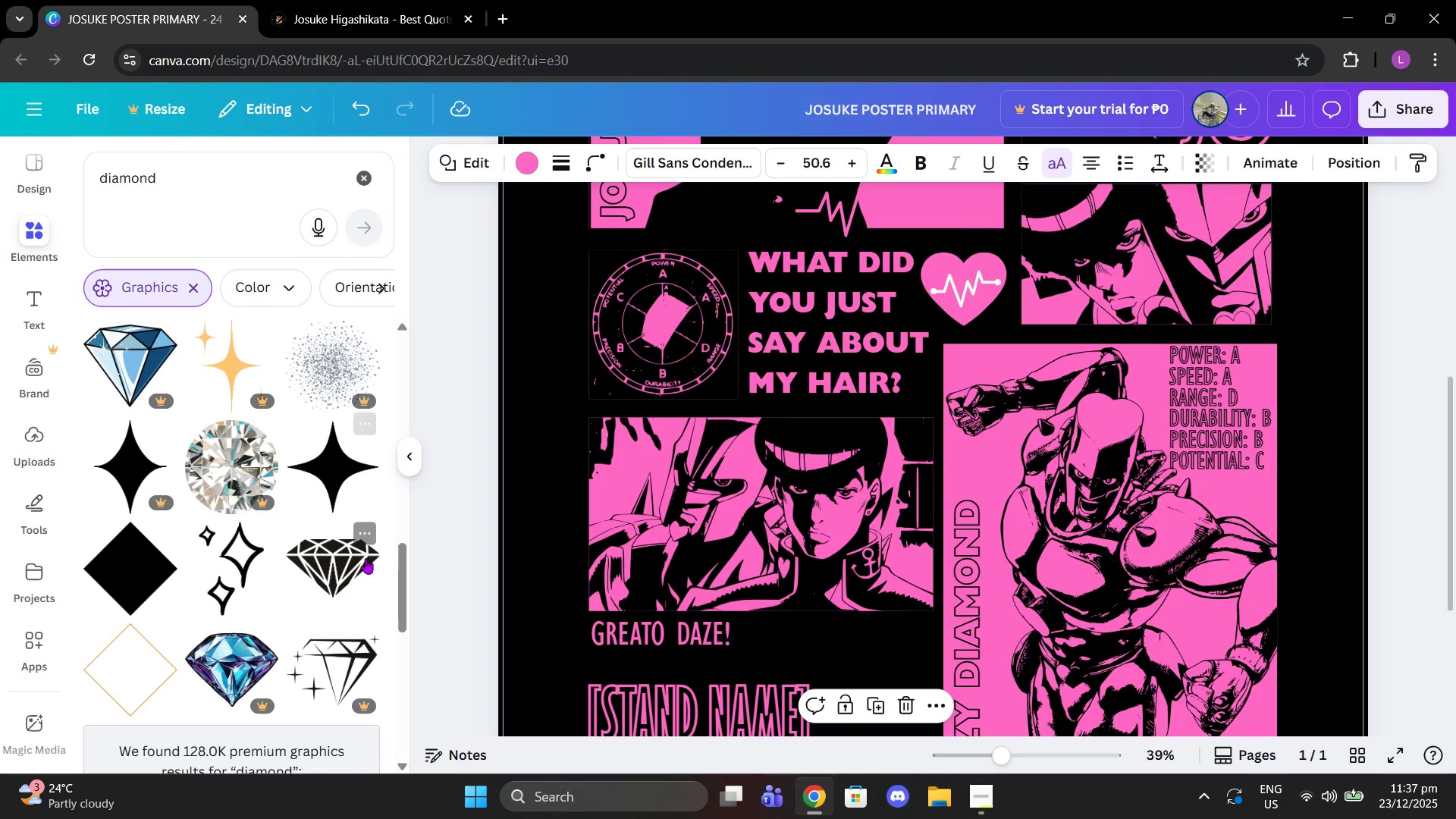 
left_click([763, 161])
 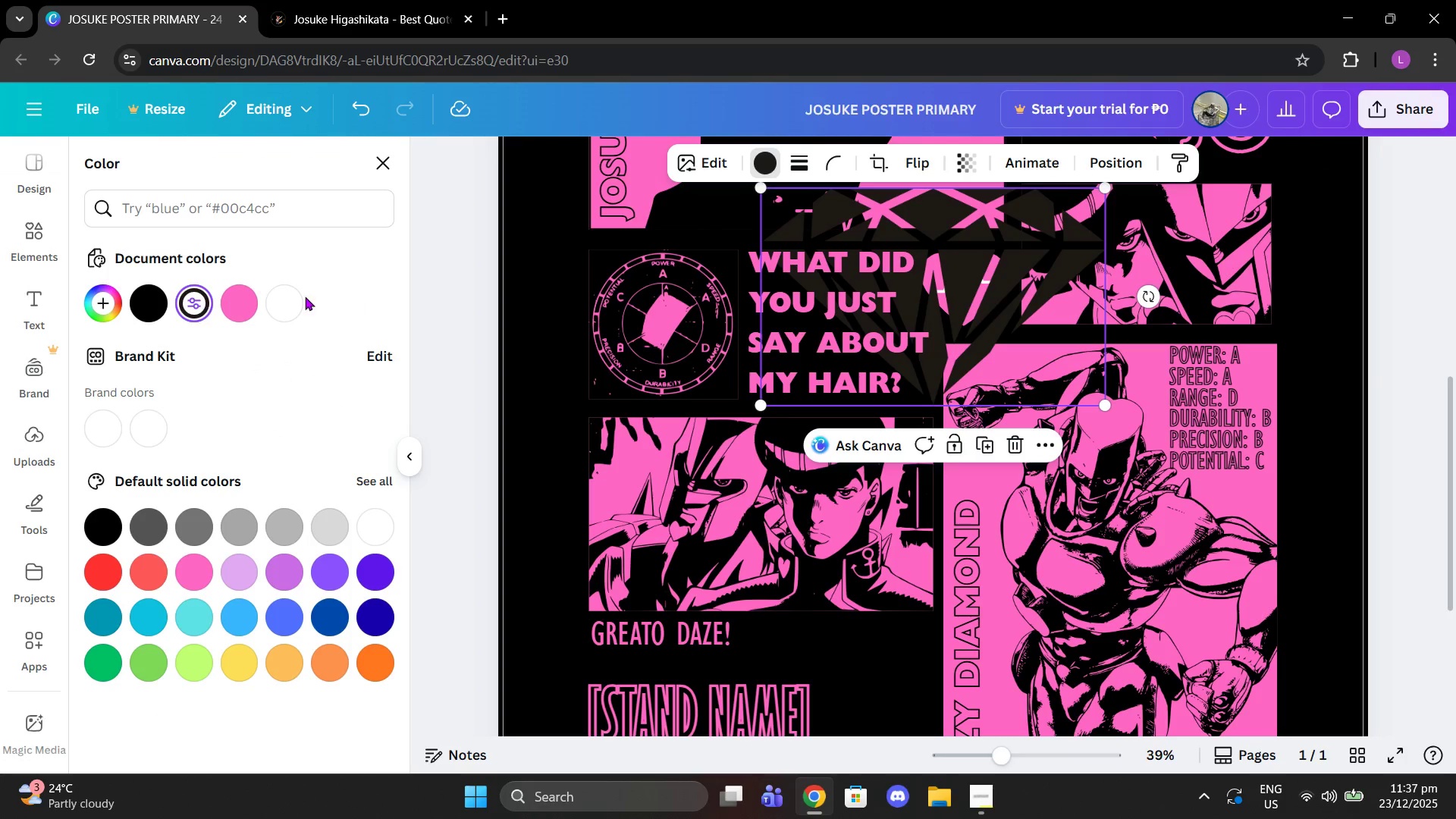 
left_click([224, 293])
 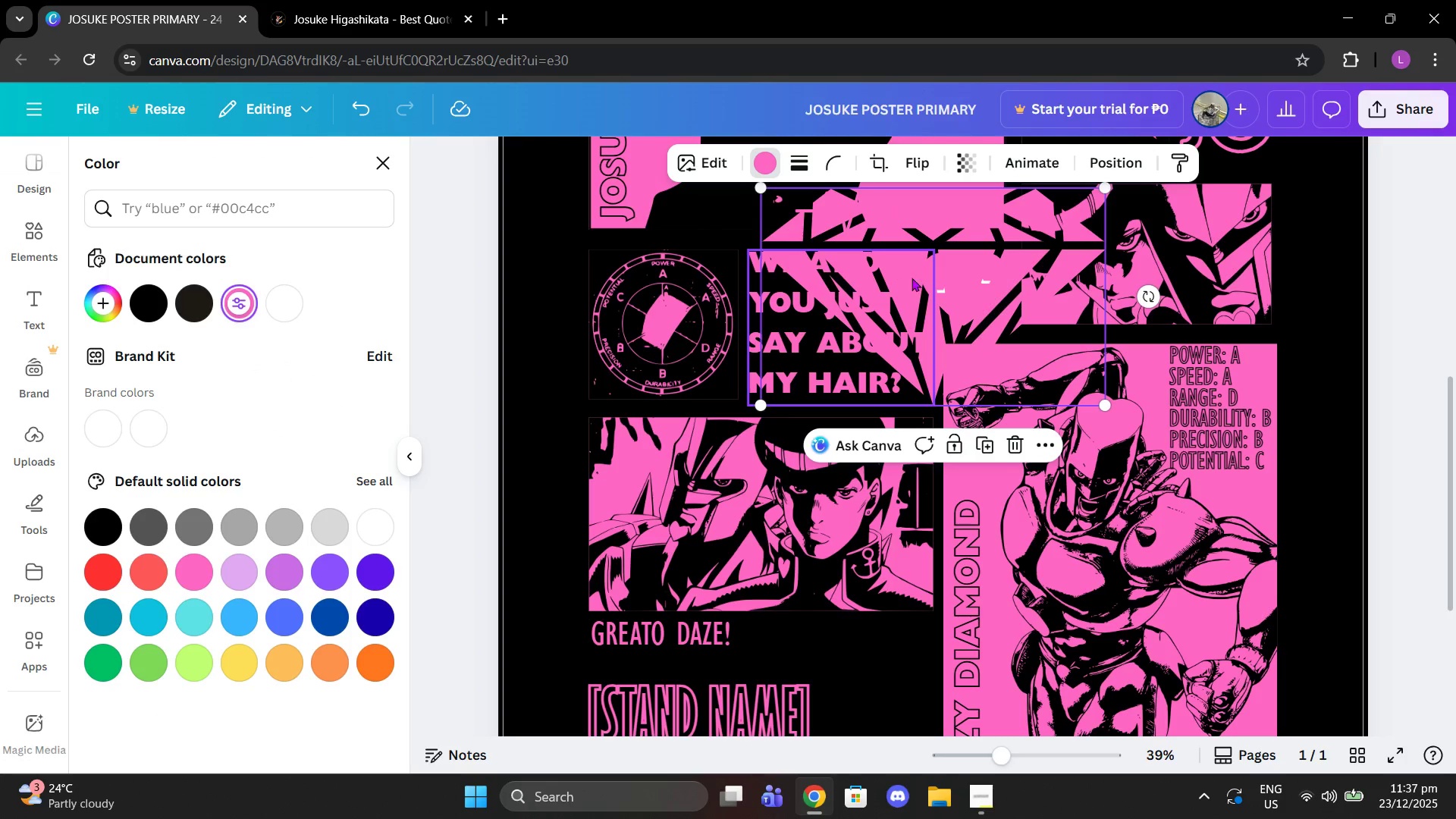 
left_click_drag(start_coordinate=[921, 275], to_coordinate=[869, 465])
 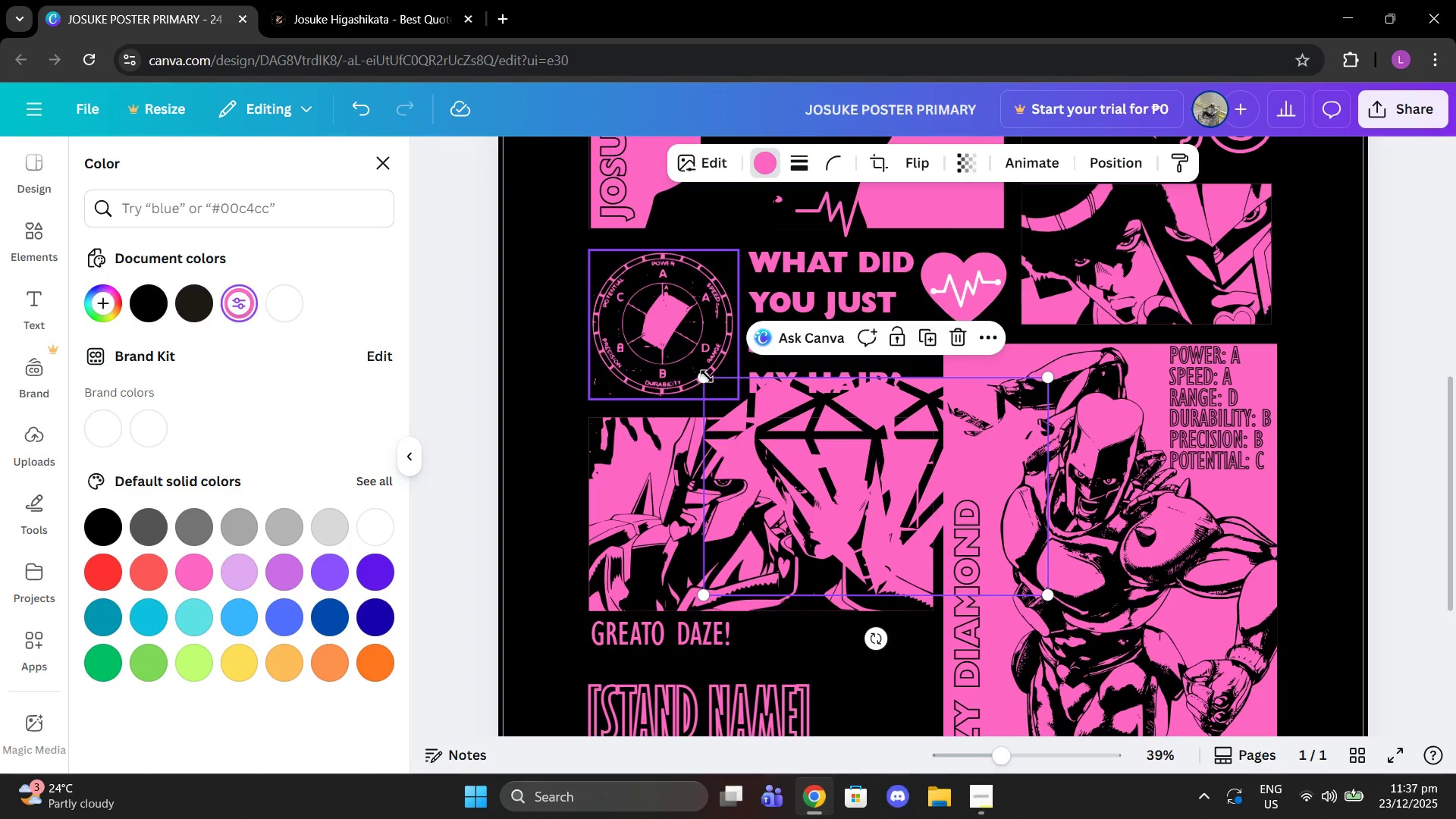 
left_click_drag(start_coordinate=[700, 376], to_coordinate=[802, 460])
 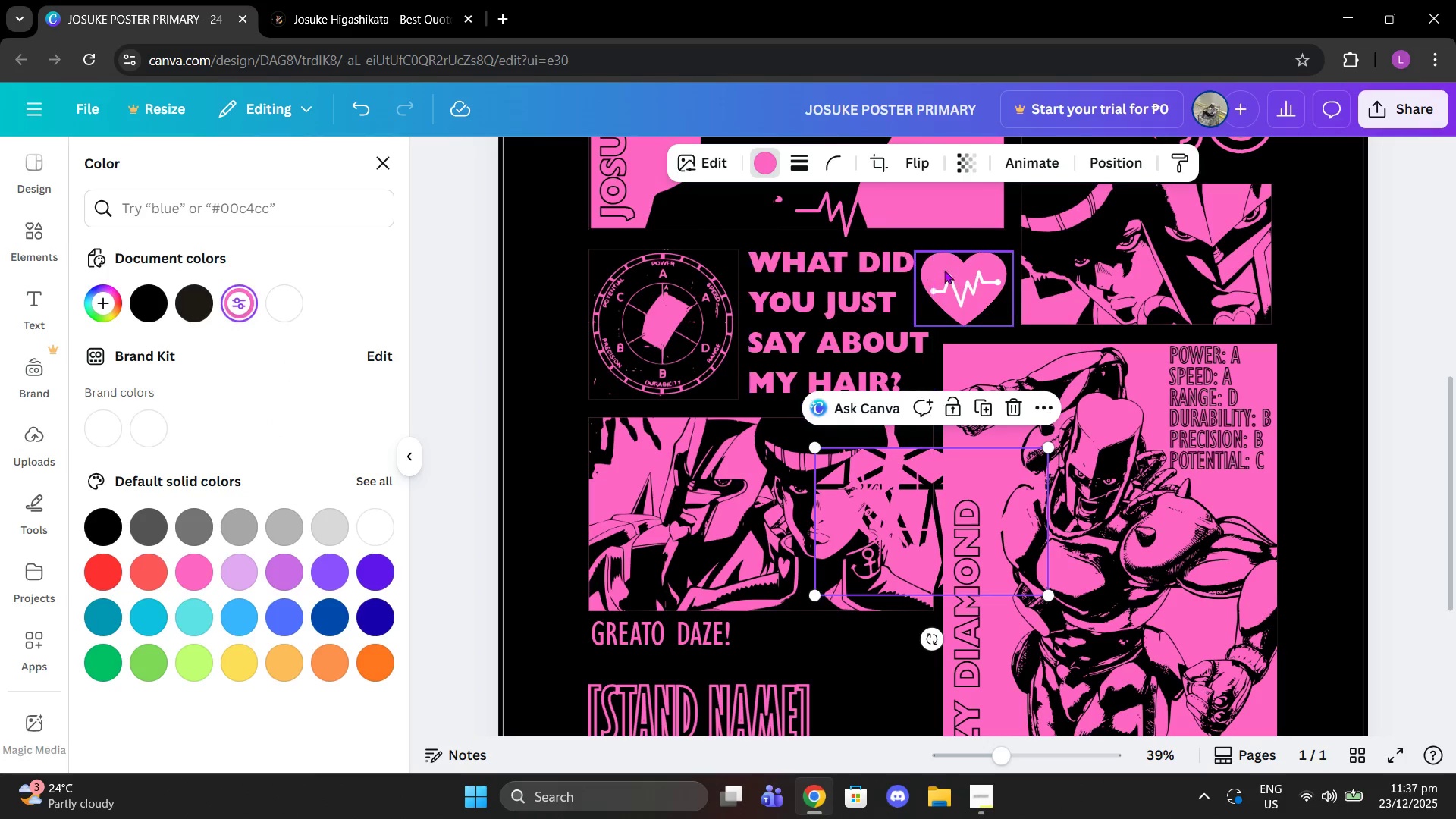 
left_click([965, 276])
 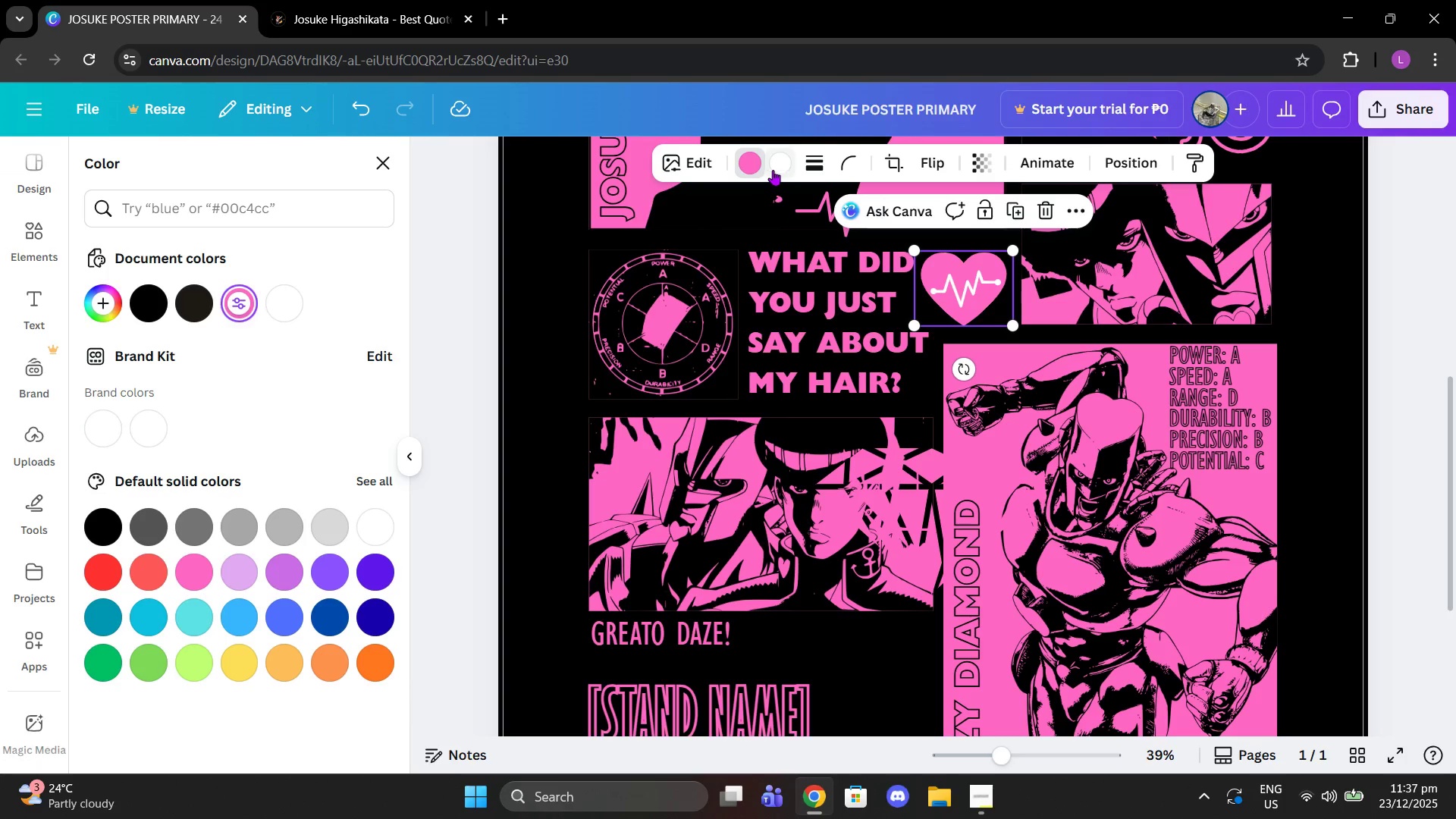 
left_click([772, 170])
 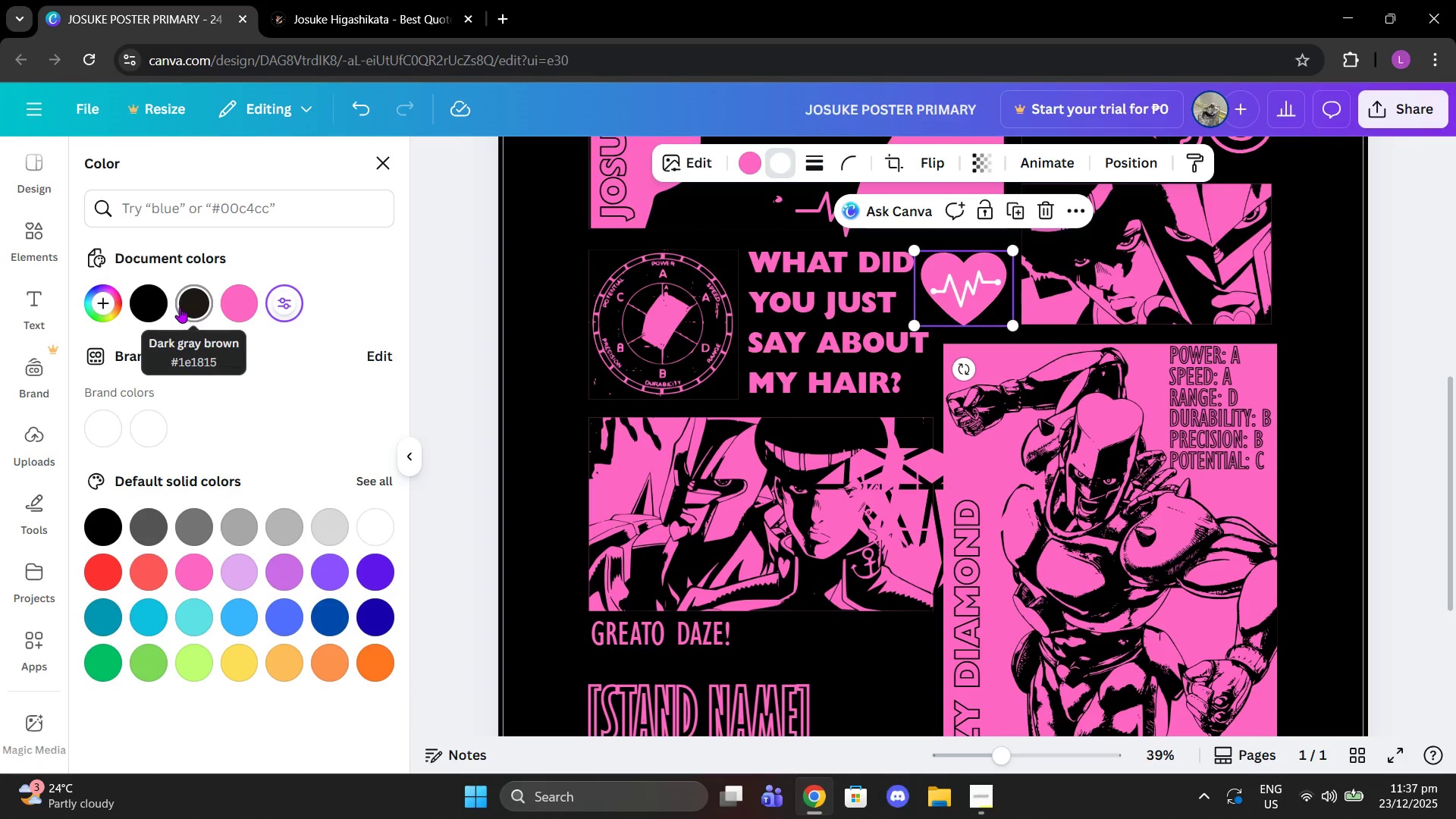 
left_click([148, 306])
 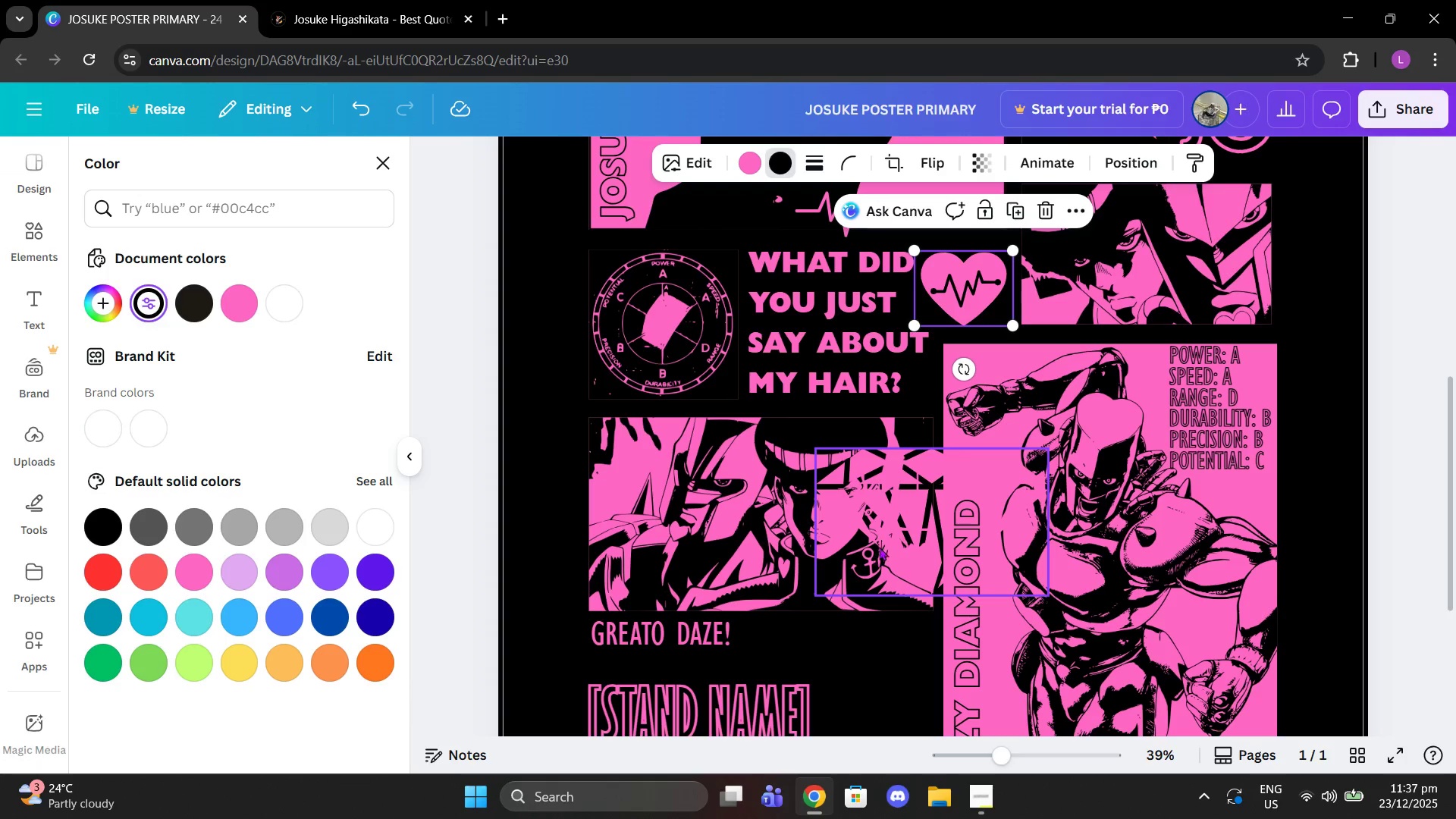 
left_click_drag(start_coordinate=[899, 524], to_coordinate=[832, 648])
 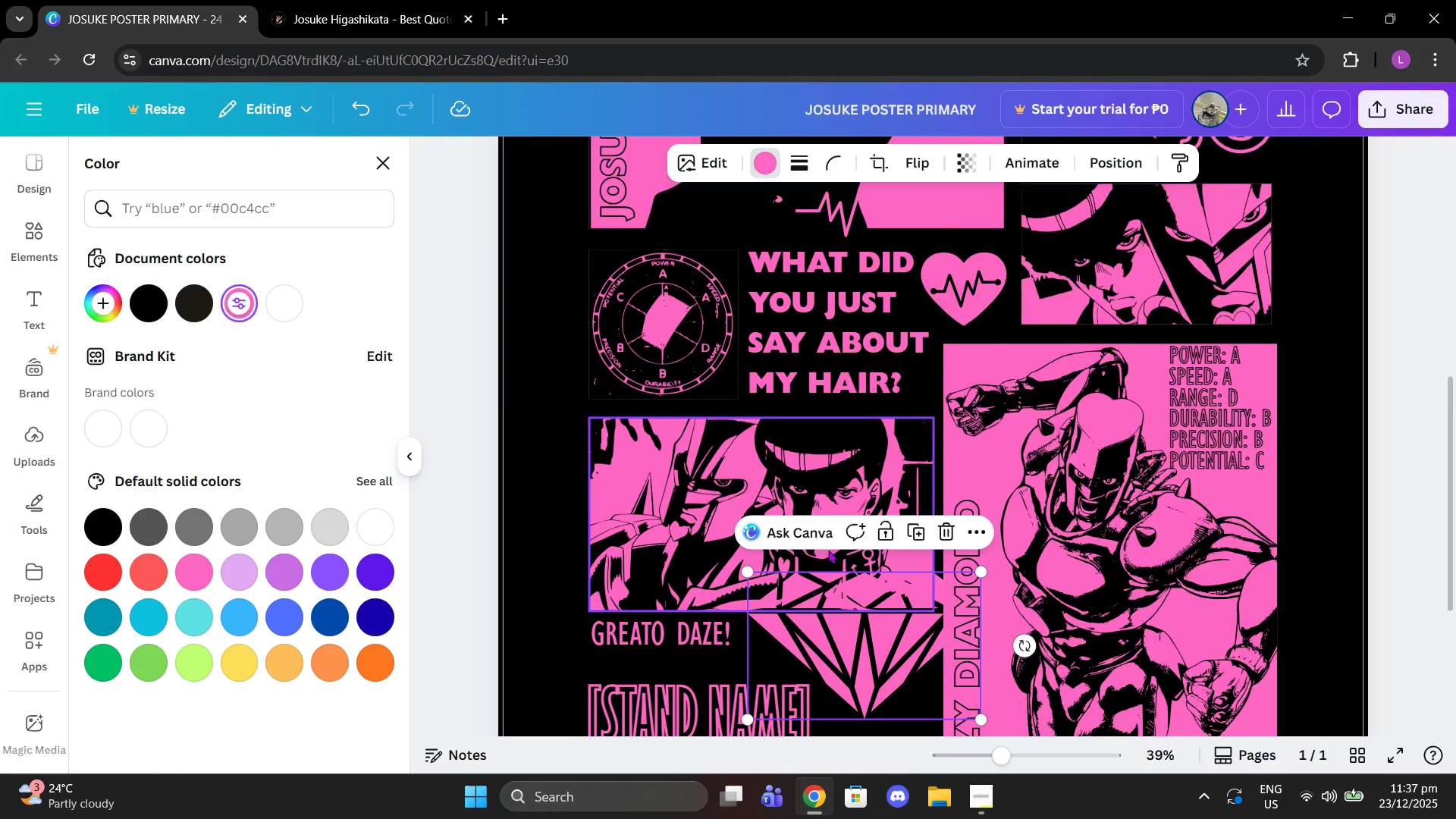 
scroll: coordinate [828, 550], scroll_direction: down, amount: 1.0
 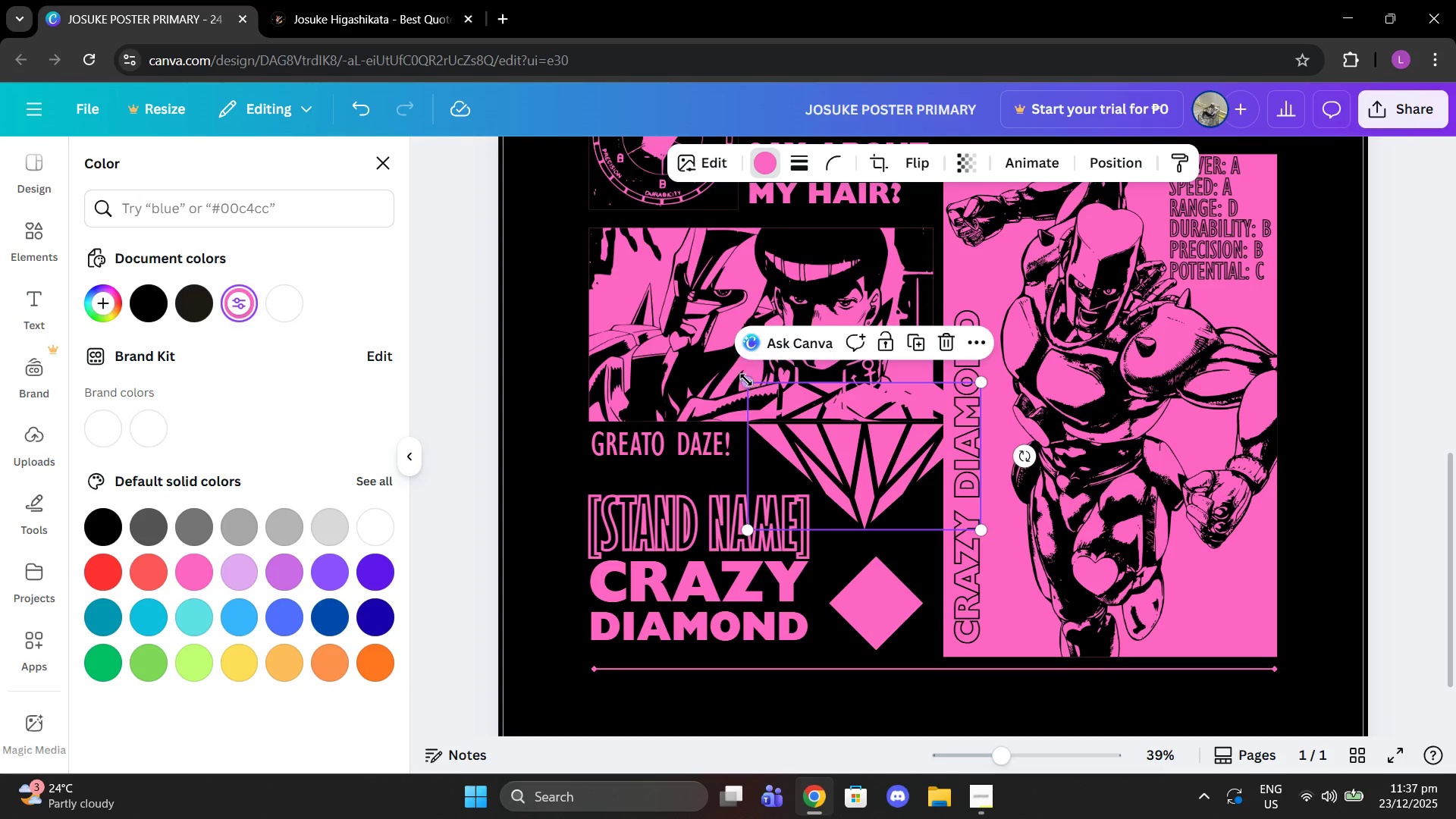 
left_click_drag(start_coordinate=[744, 379], to_coordinate=[857, 463])
 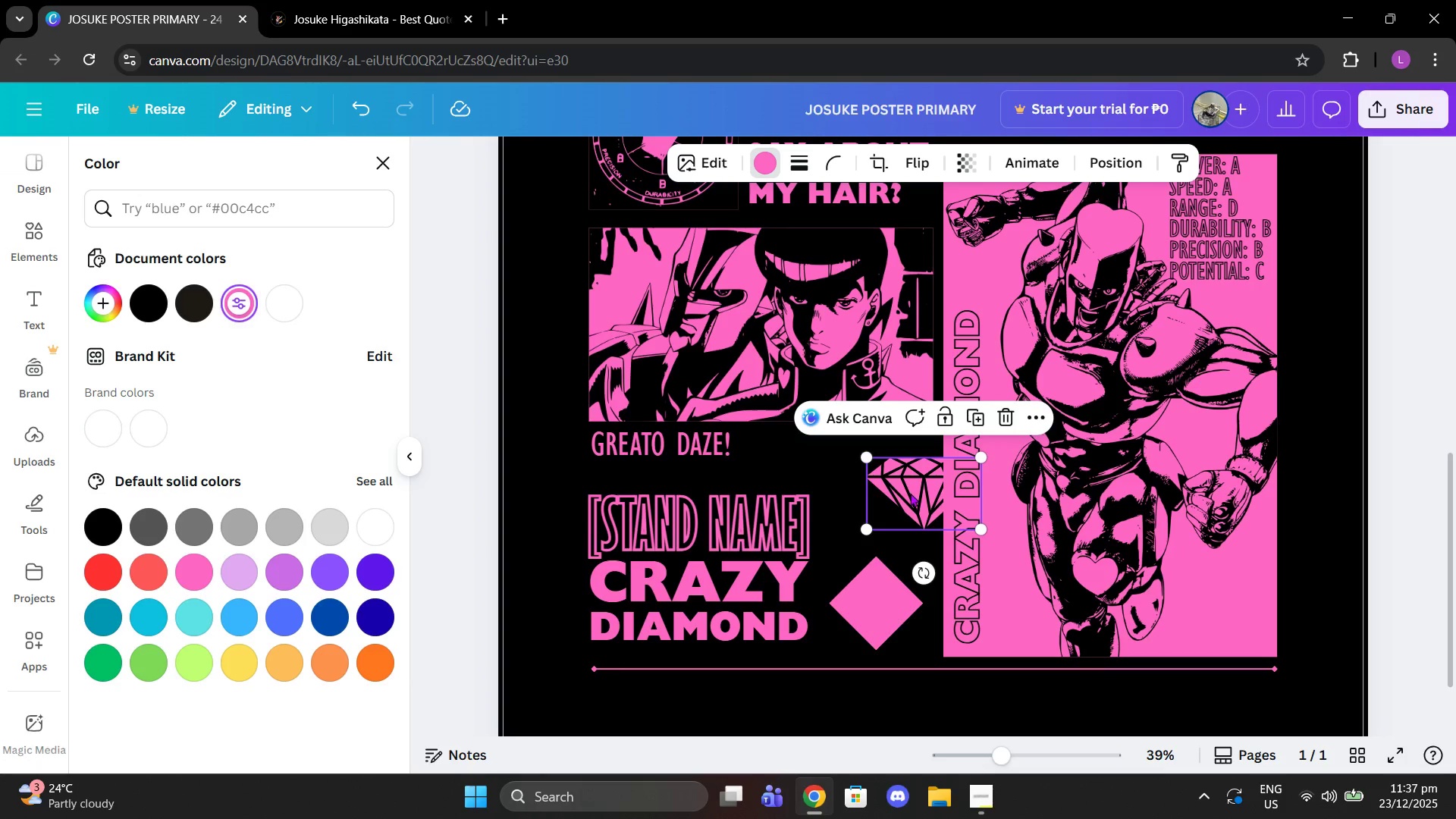 
left_click_drag(start_coordinate=[910, 493], to_coordinate=[786, 464])
 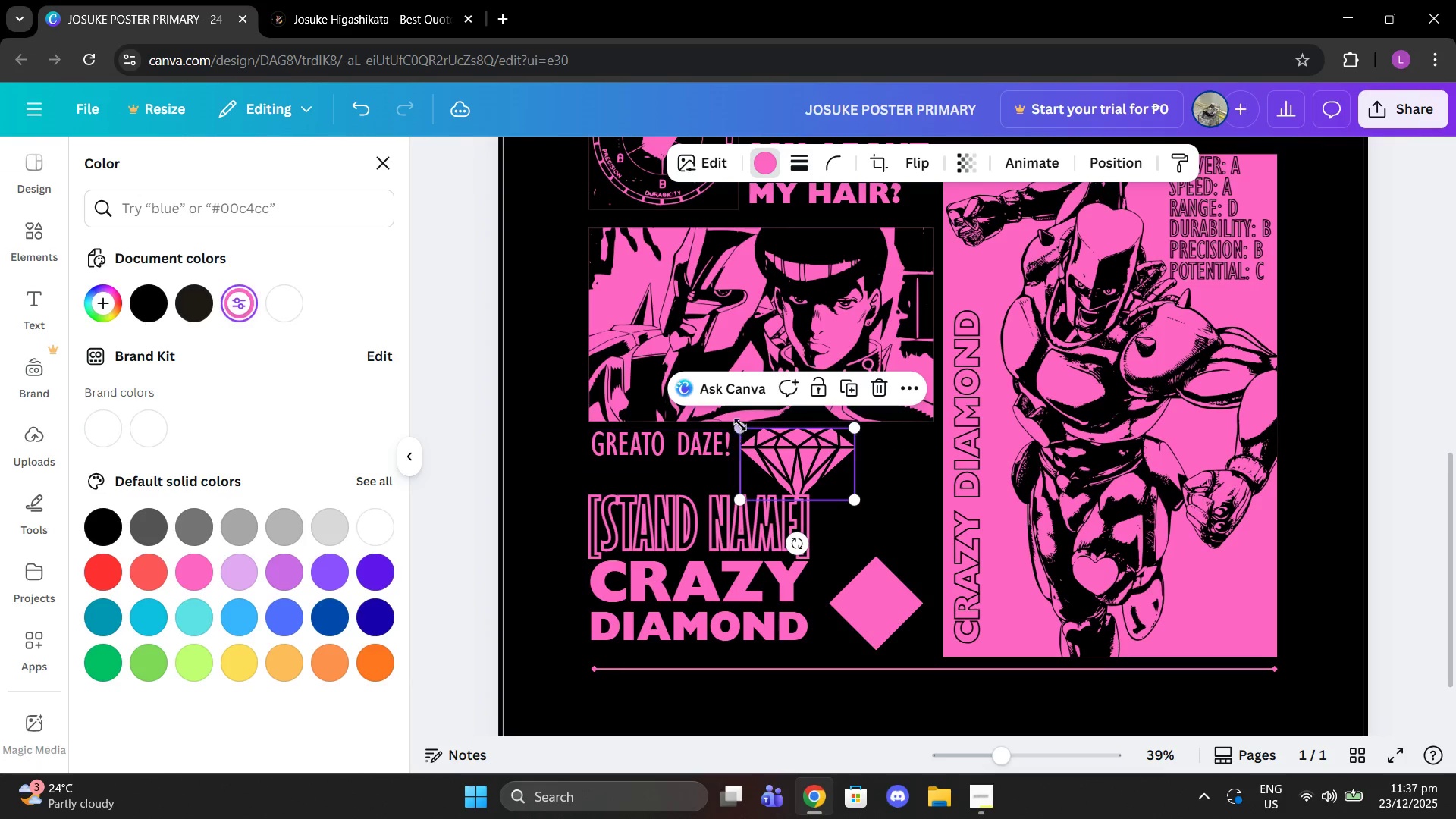 
left_click_drag(start_coordinate=[744, 423], to_coordinate=[801, 447])
 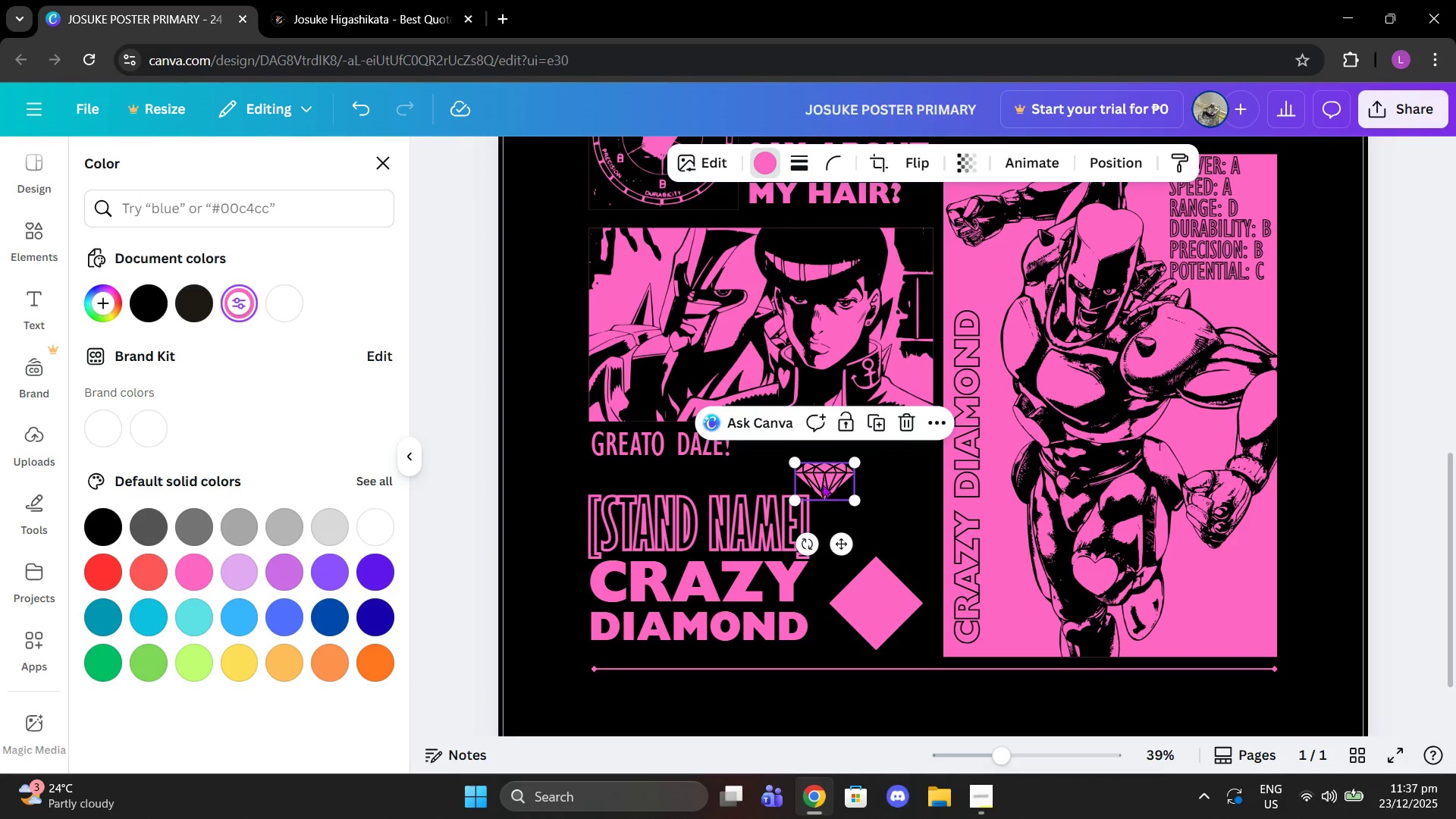 
left_click_drag(start_coordinate=[822, 484], to_coordinate=[892, 455])
 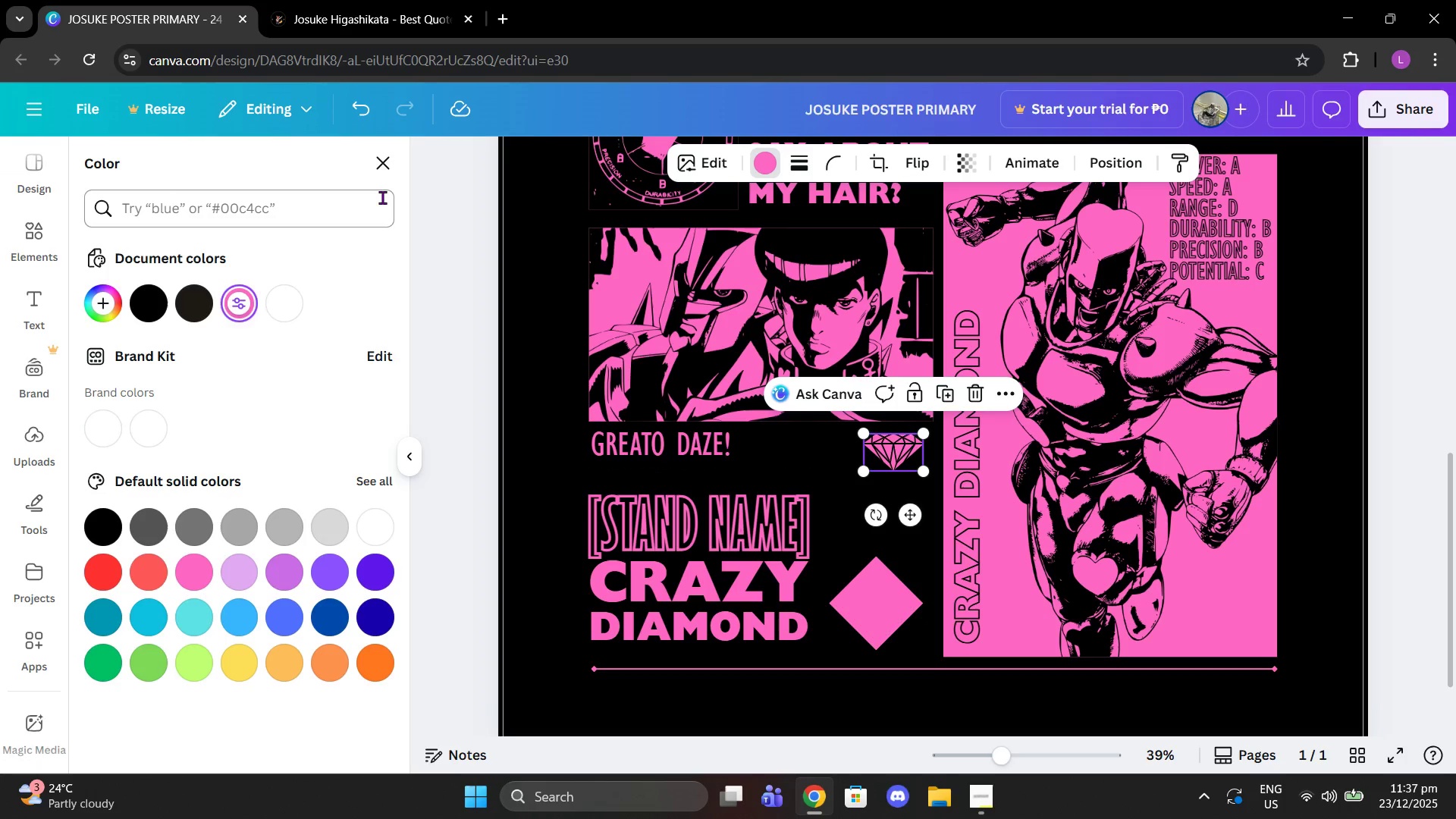 
left_click([382, 177])
 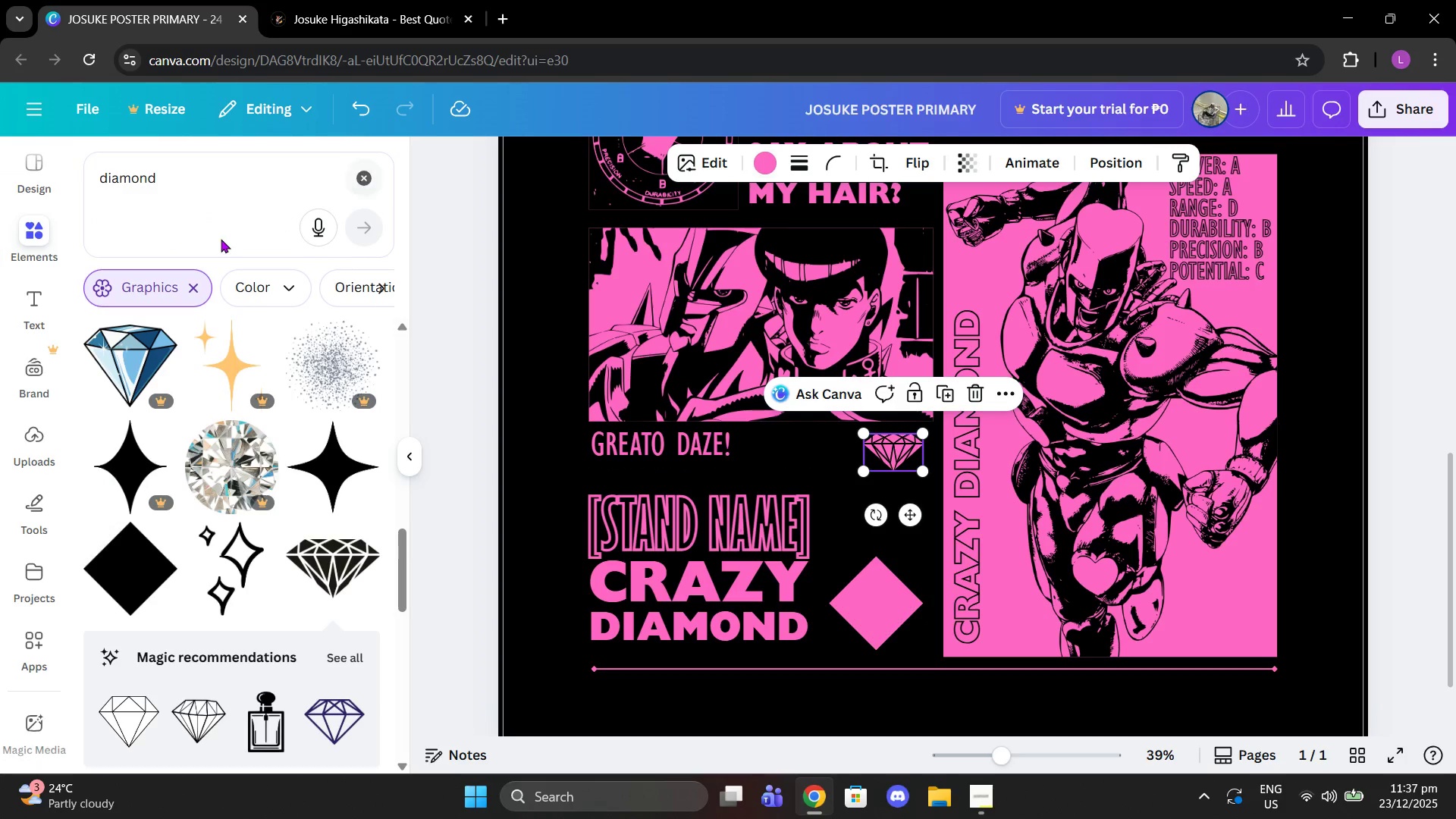 
left_click([220, 239])
 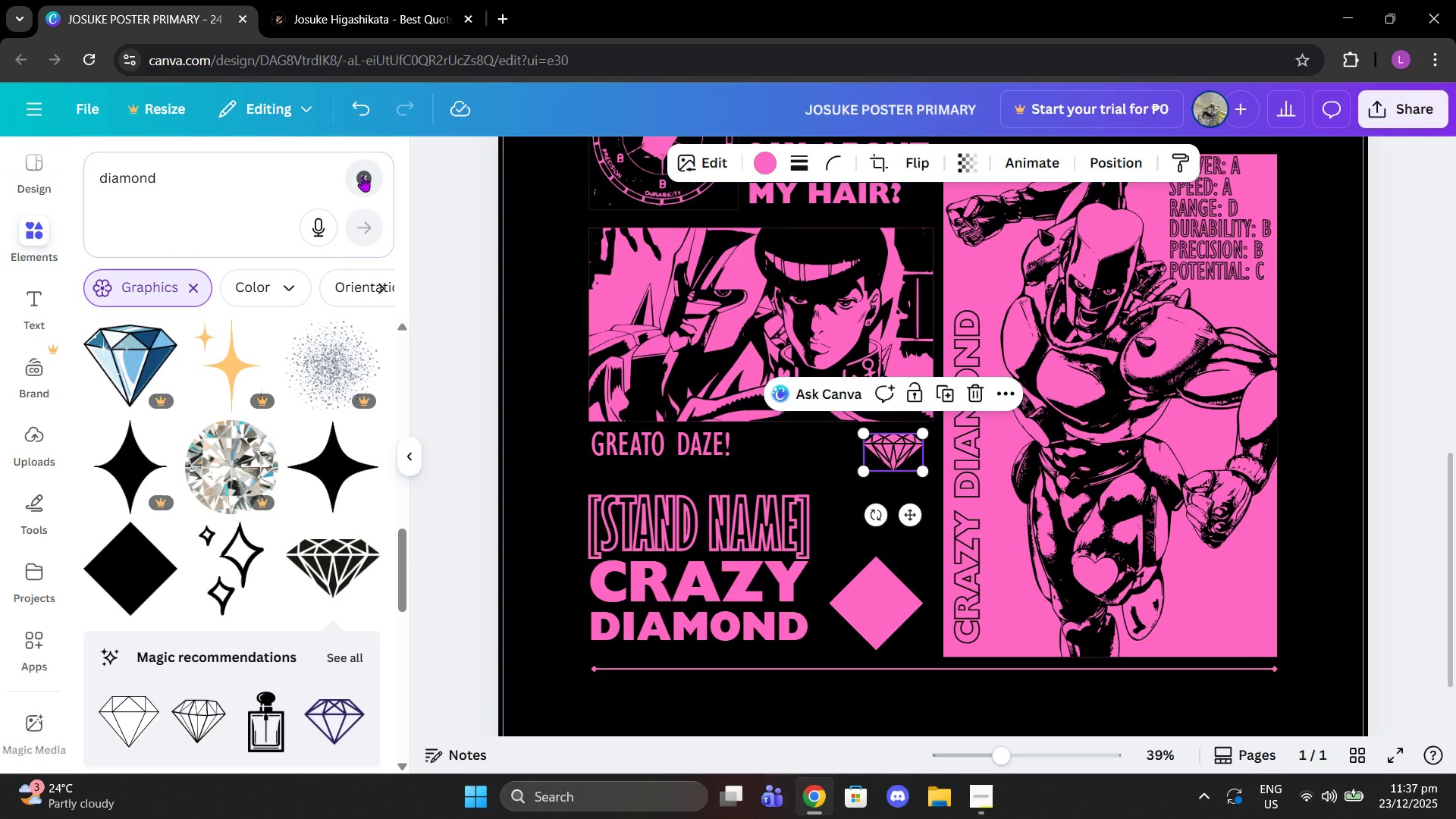 
double_click([287, 181])
 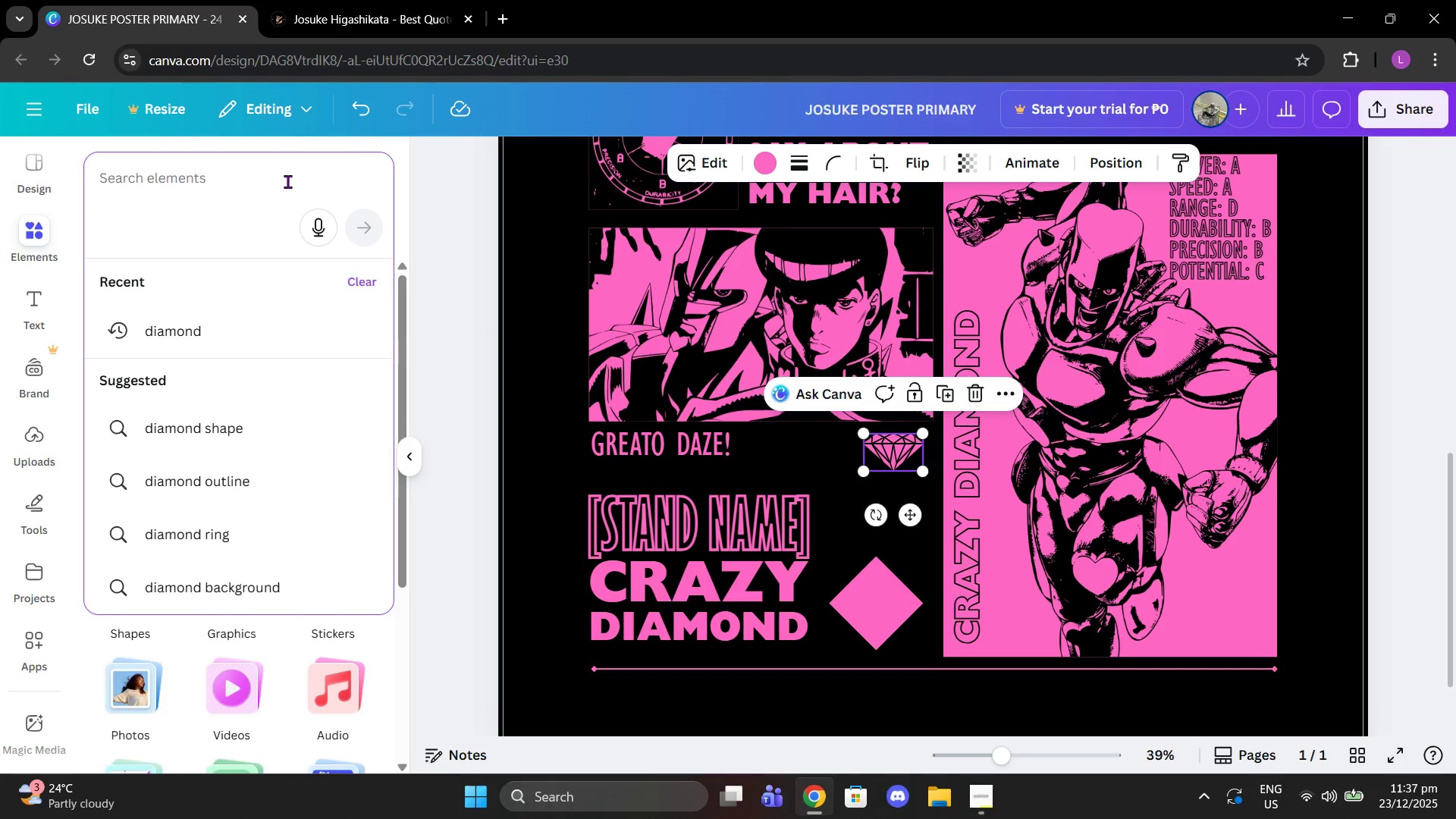 
type(meidc)
 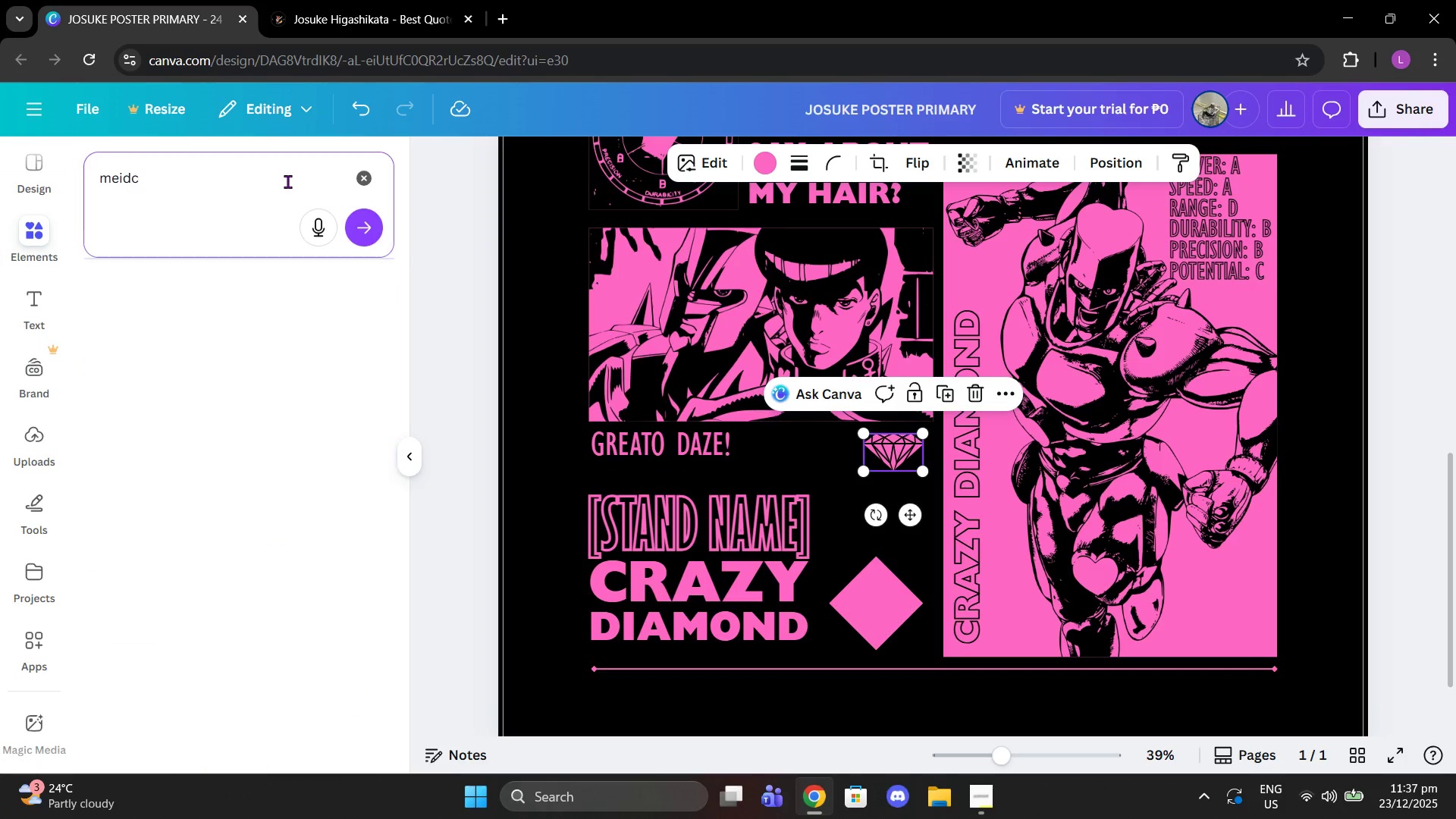 
key(Enter)
 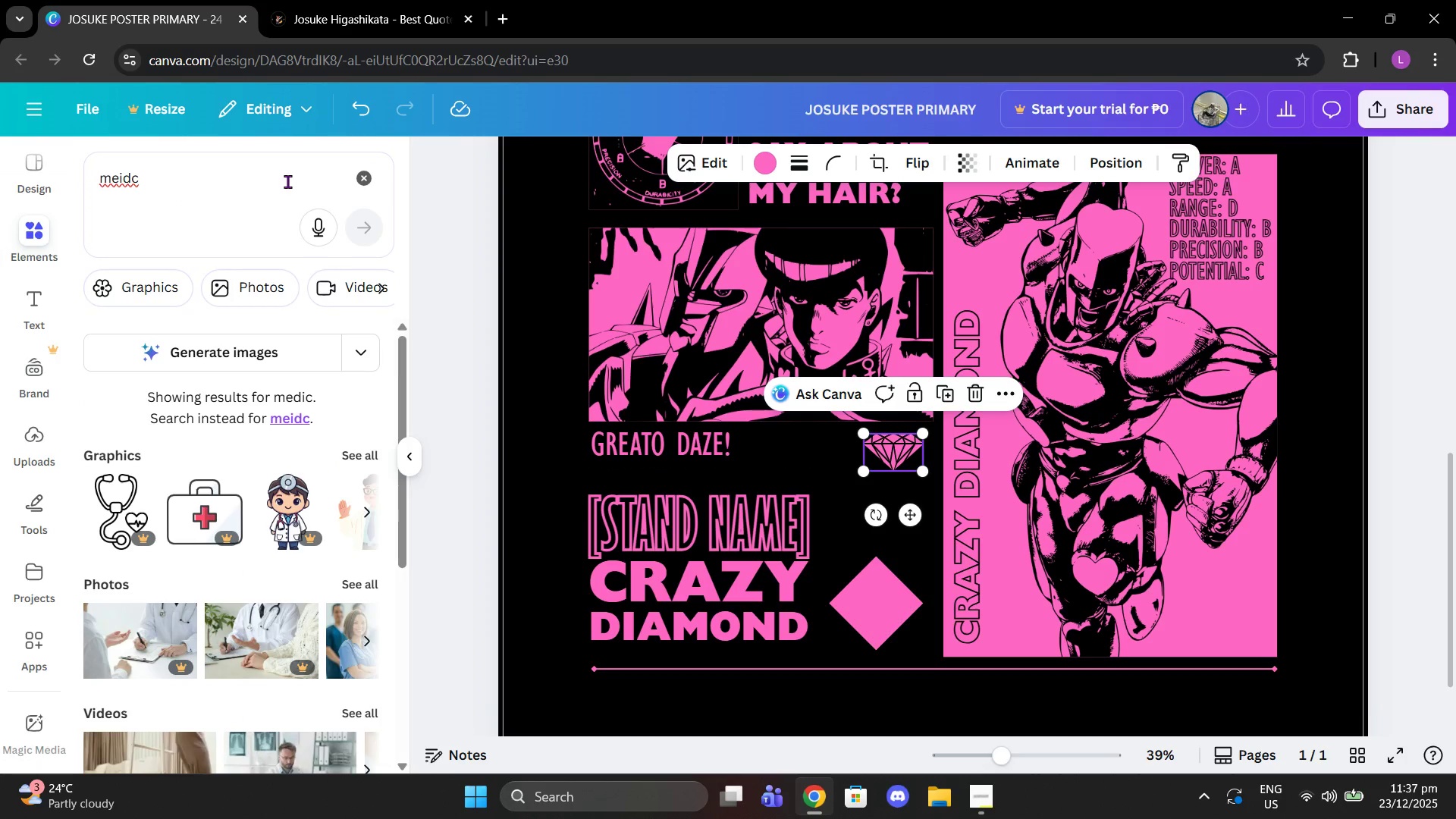 
left_click([287, 181])
 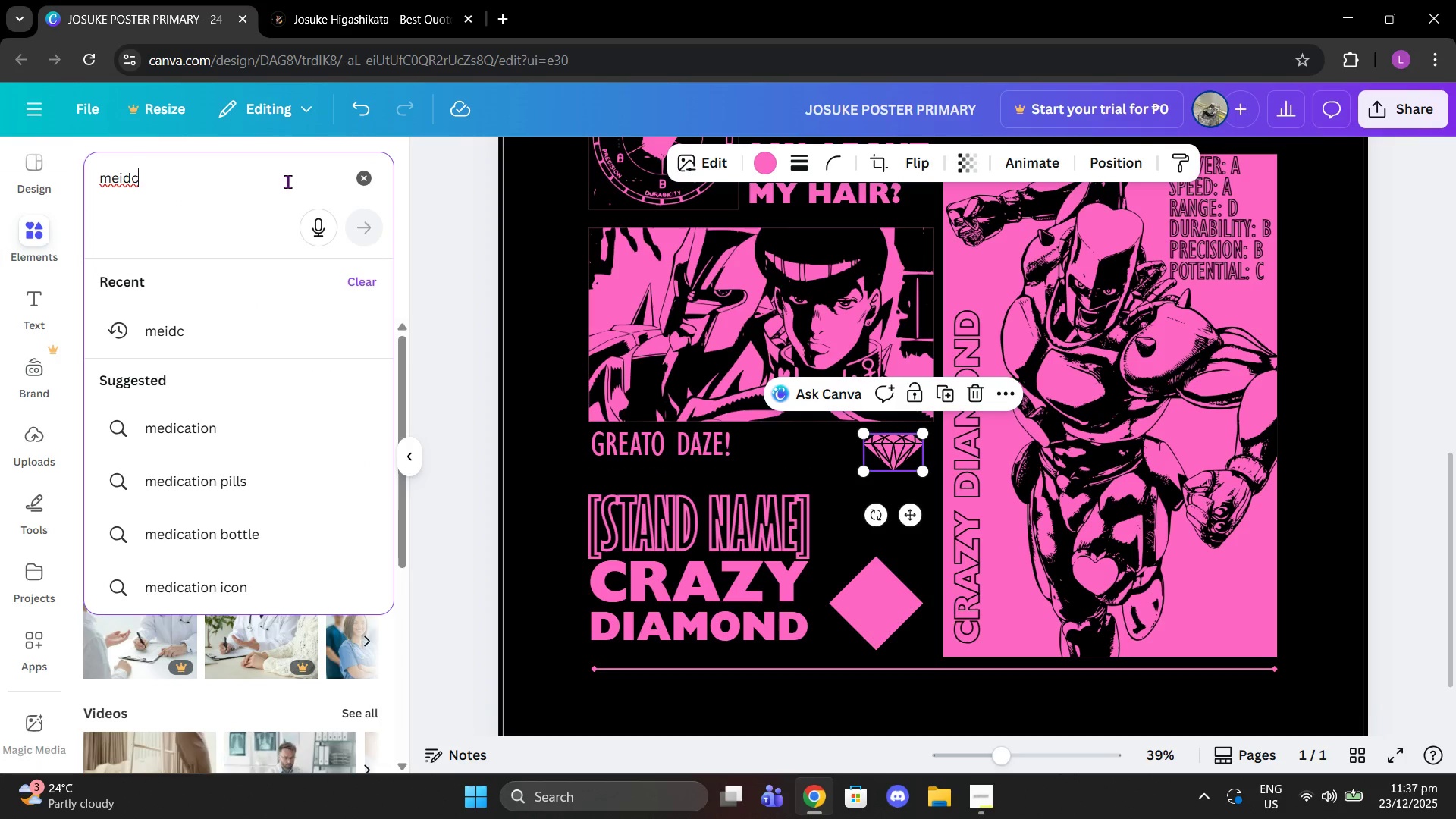 
key(Backspace)
key(Backspace)
key(Backspace)
type(dic)
 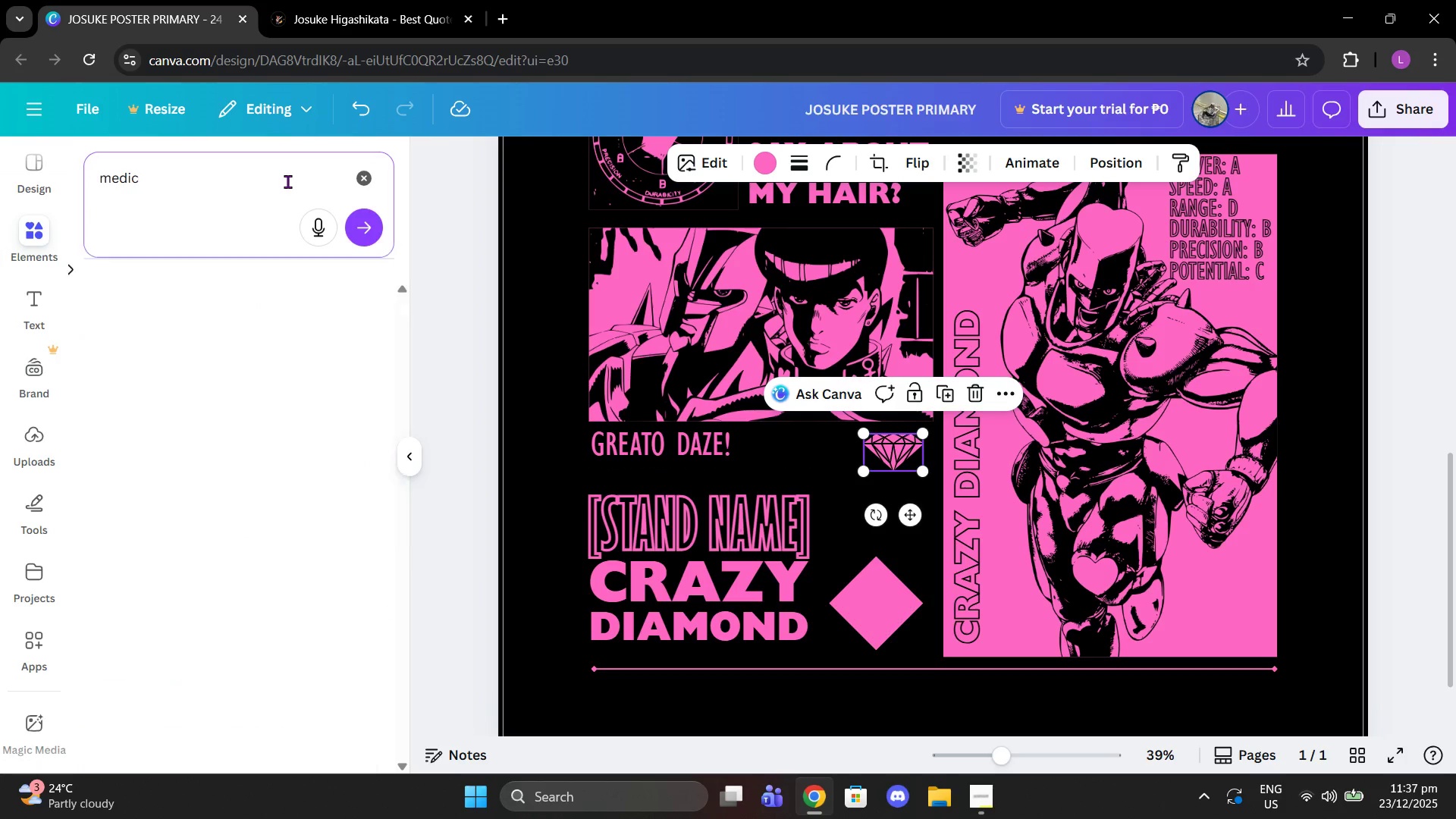 
key(Enter)
 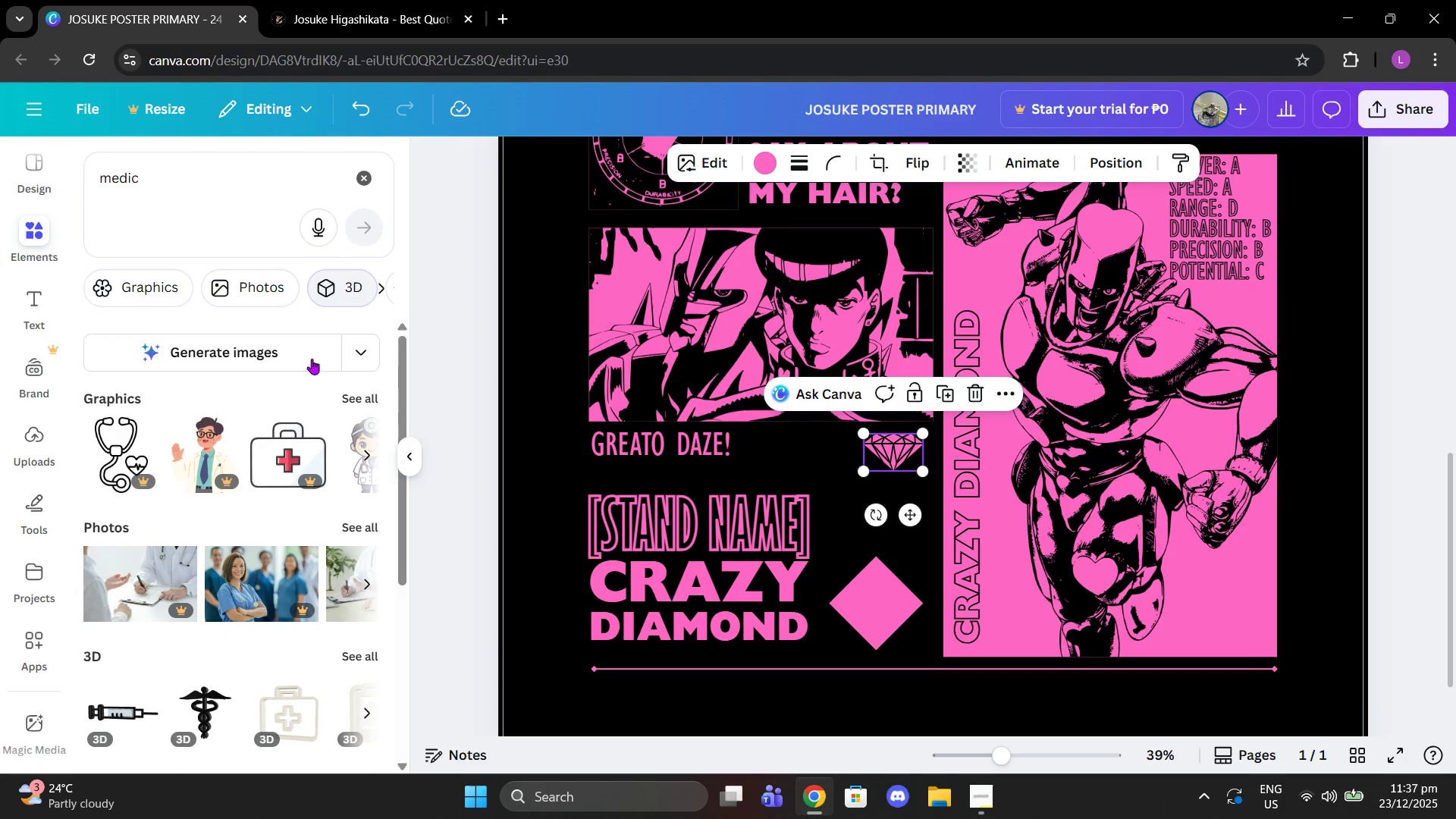 
left_click([352, 396])
 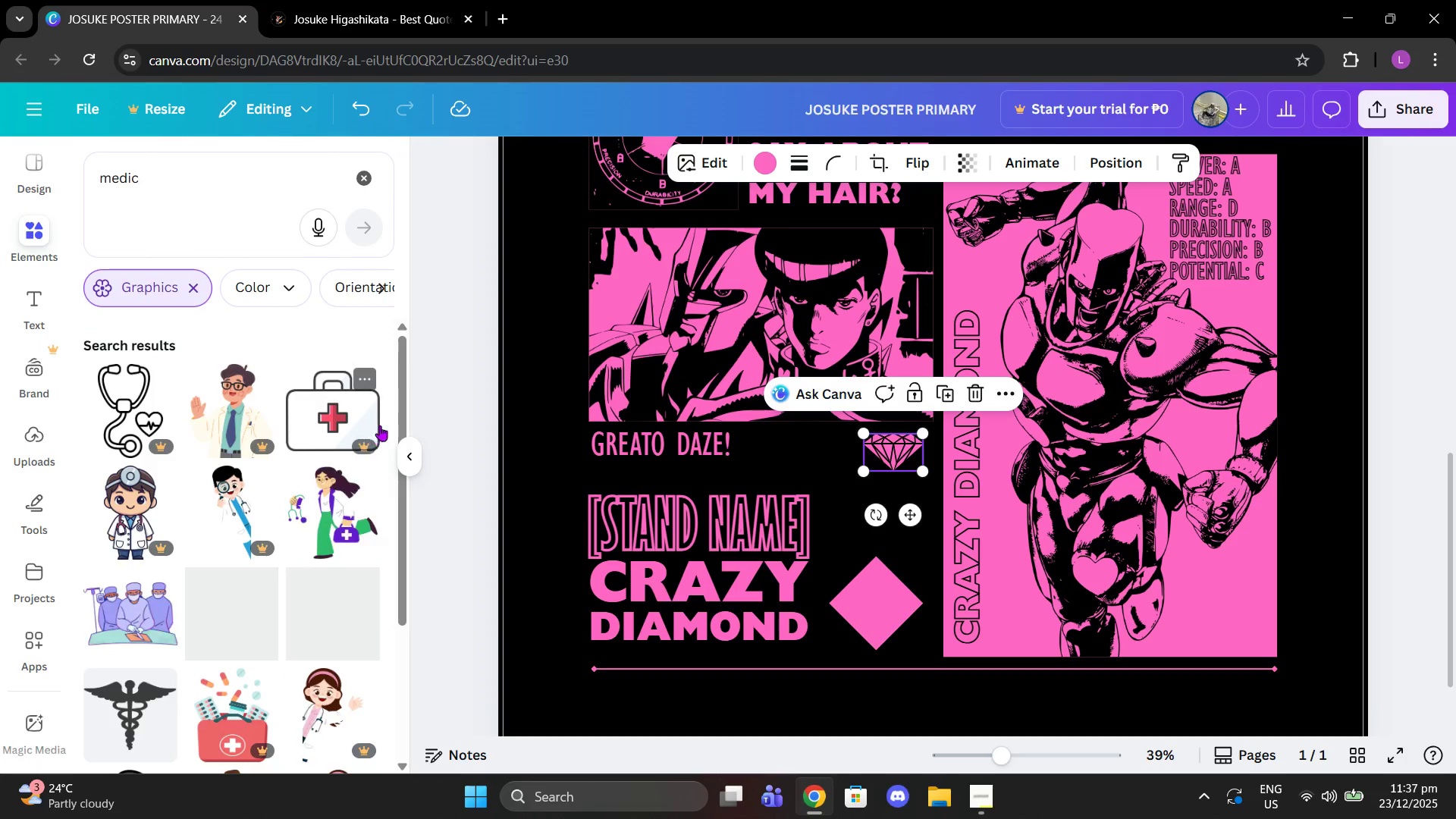 
scroll: coordinate [246, 581], scroll_direction: down, amount: 9.0
 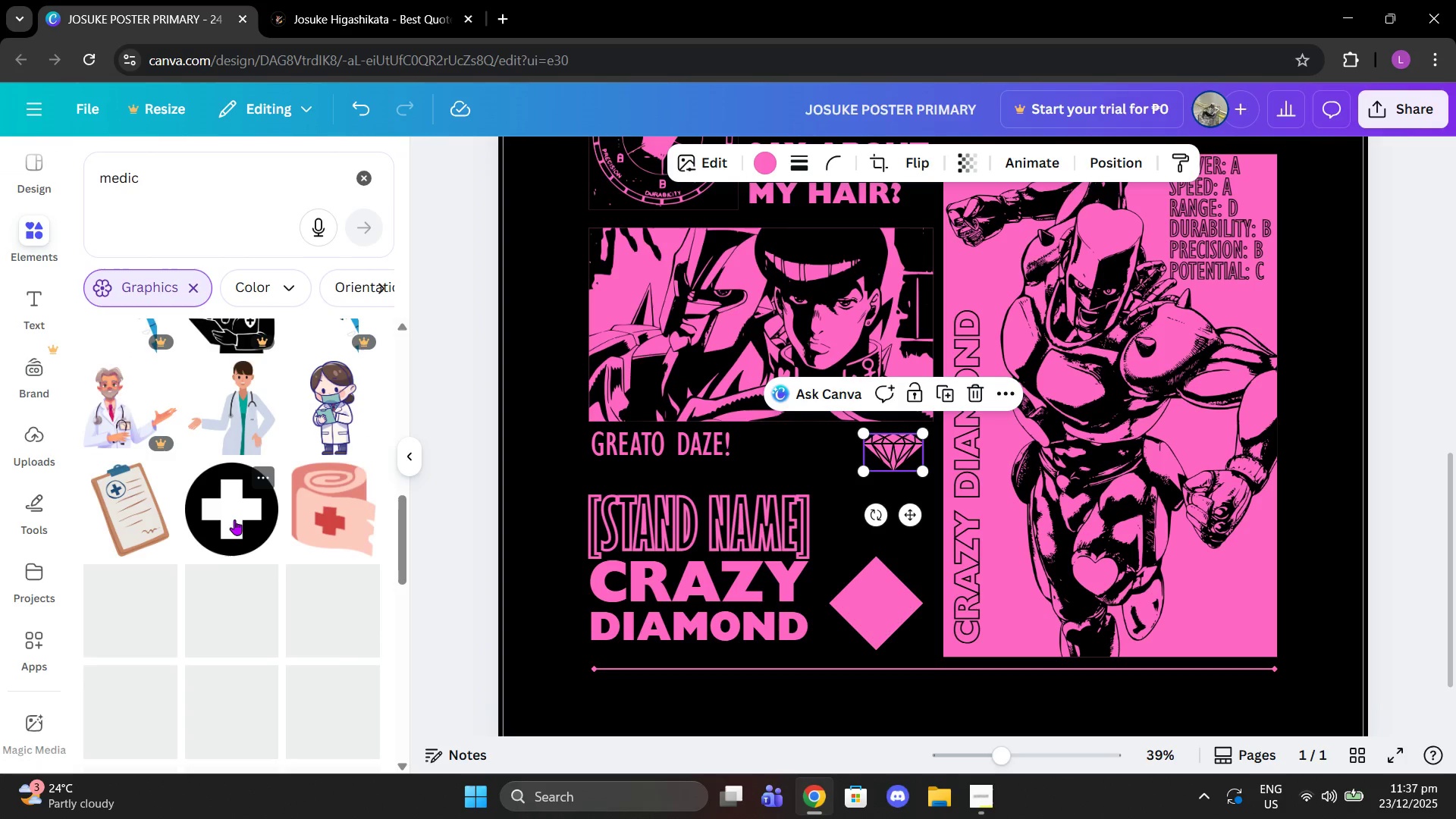 
left_click([234, 519])
 